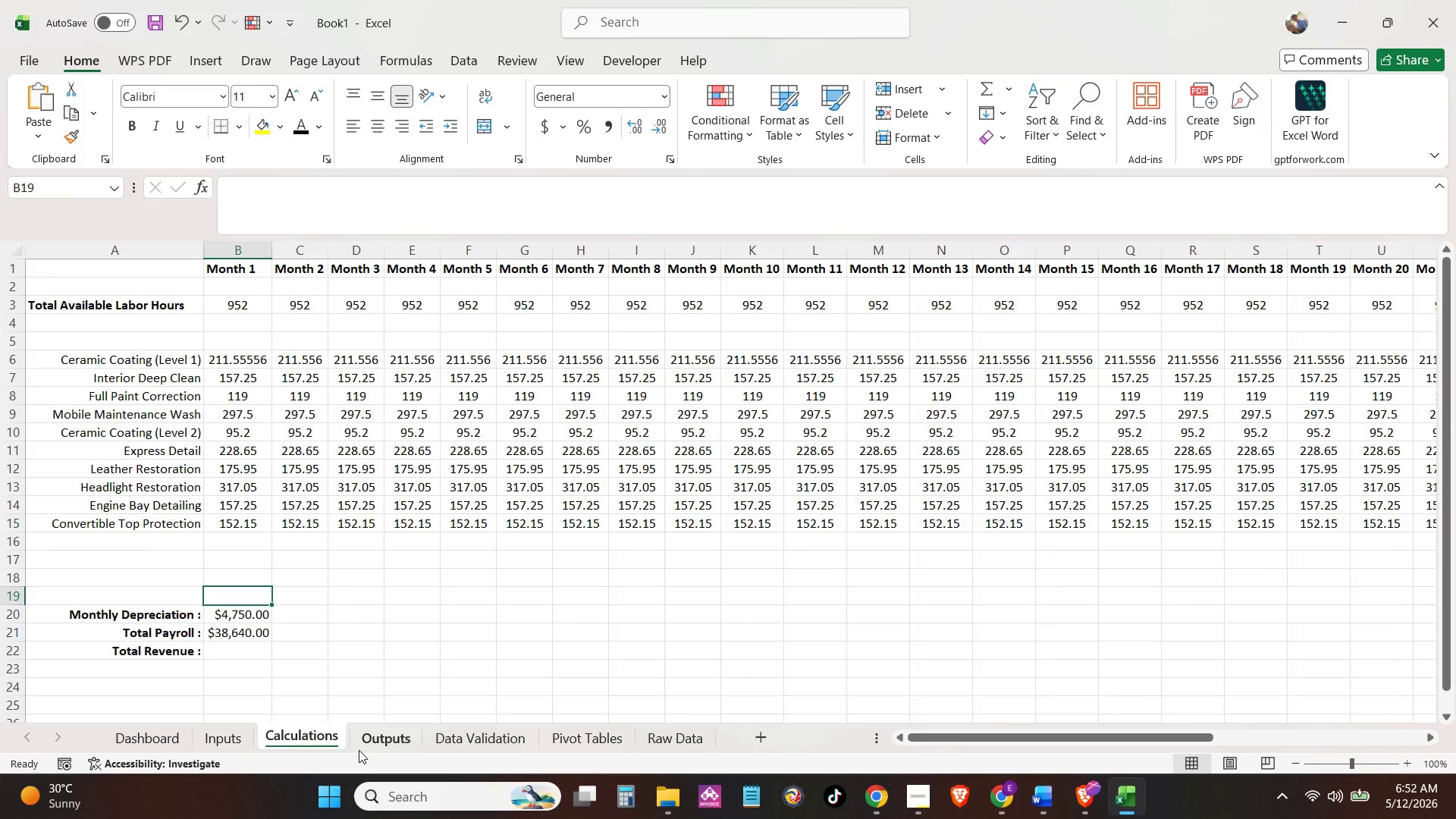 
left_click([359, 750])
 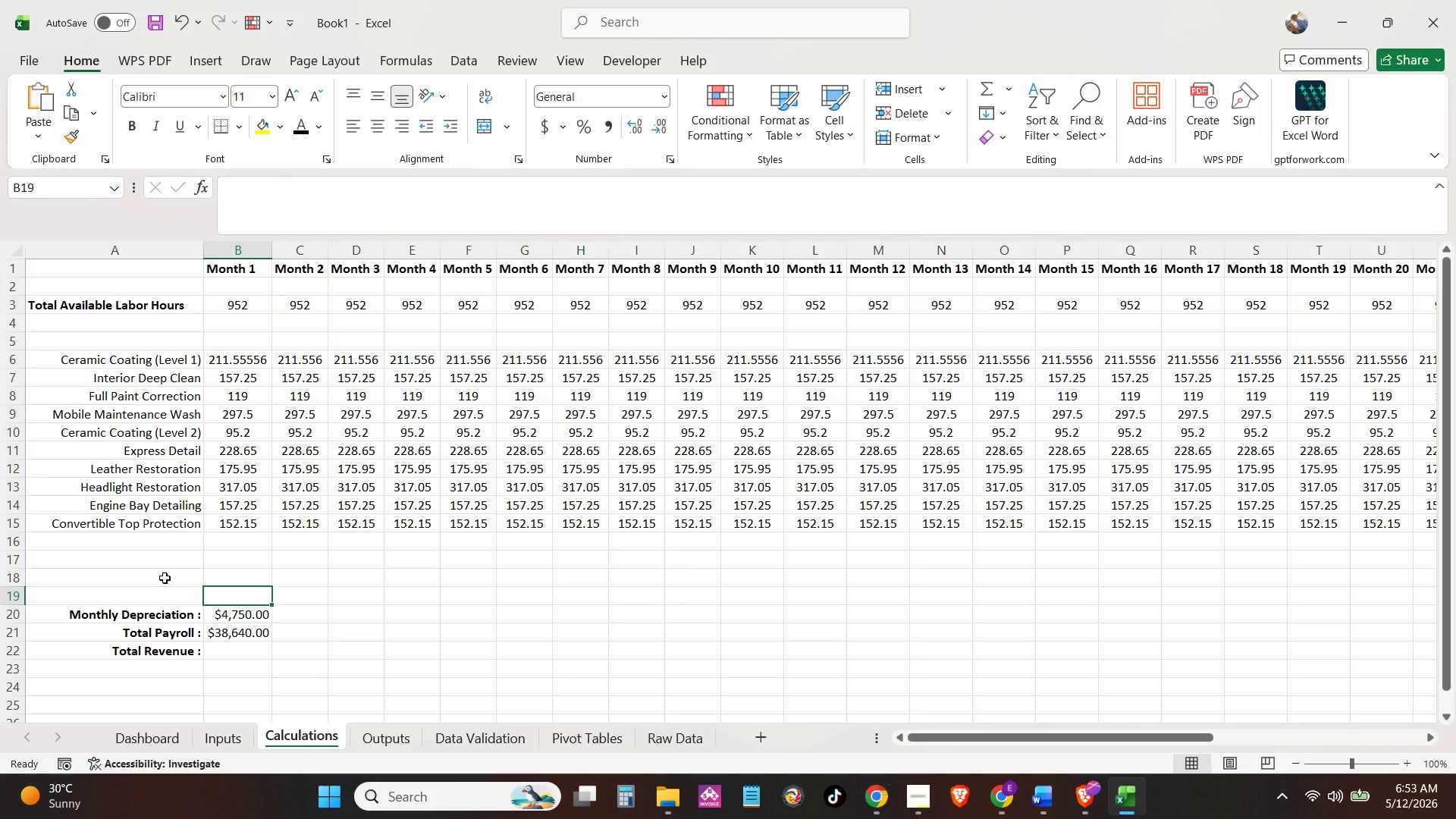 
wait(19.22)
 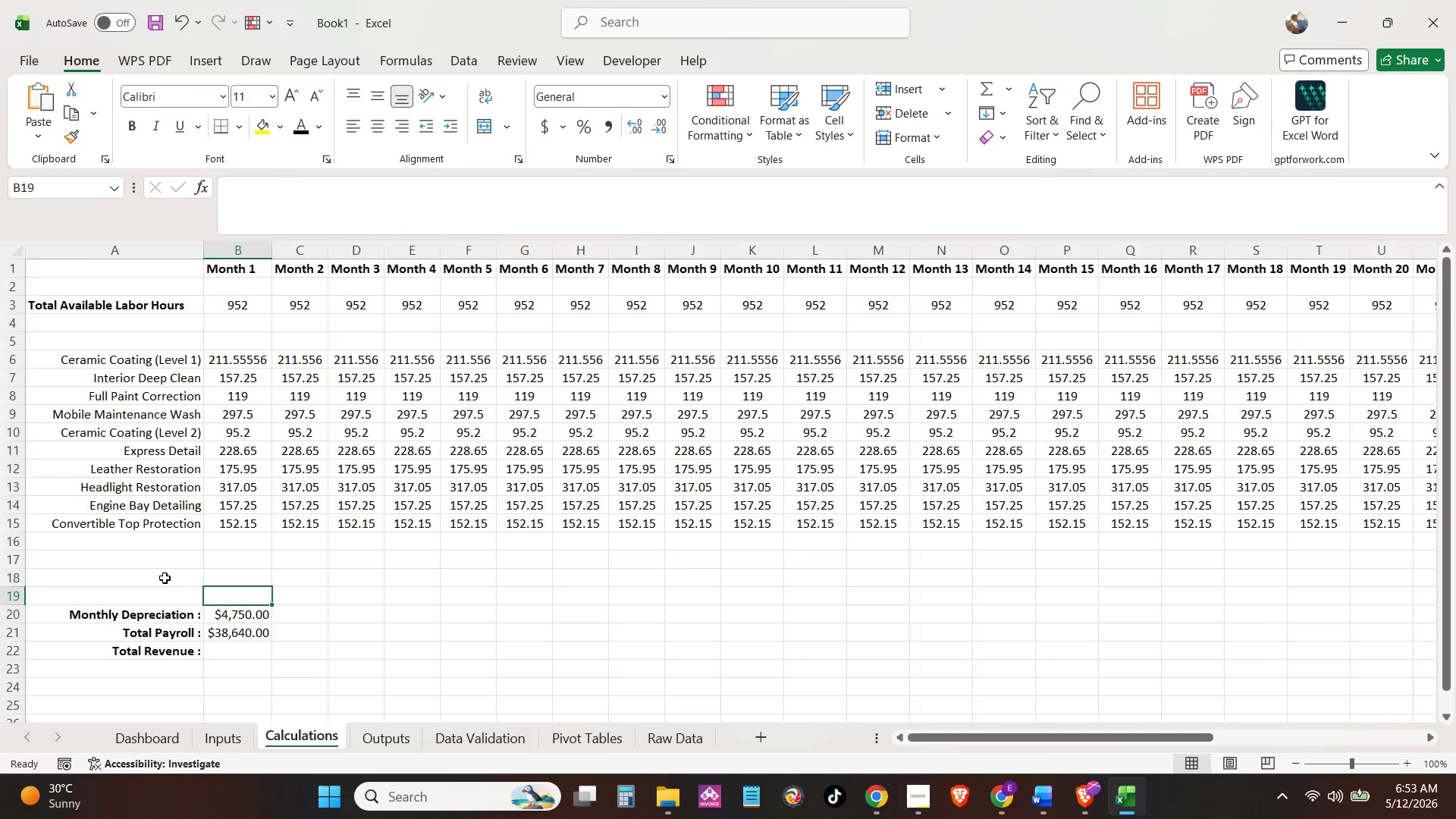 
left_click([232, 651])
 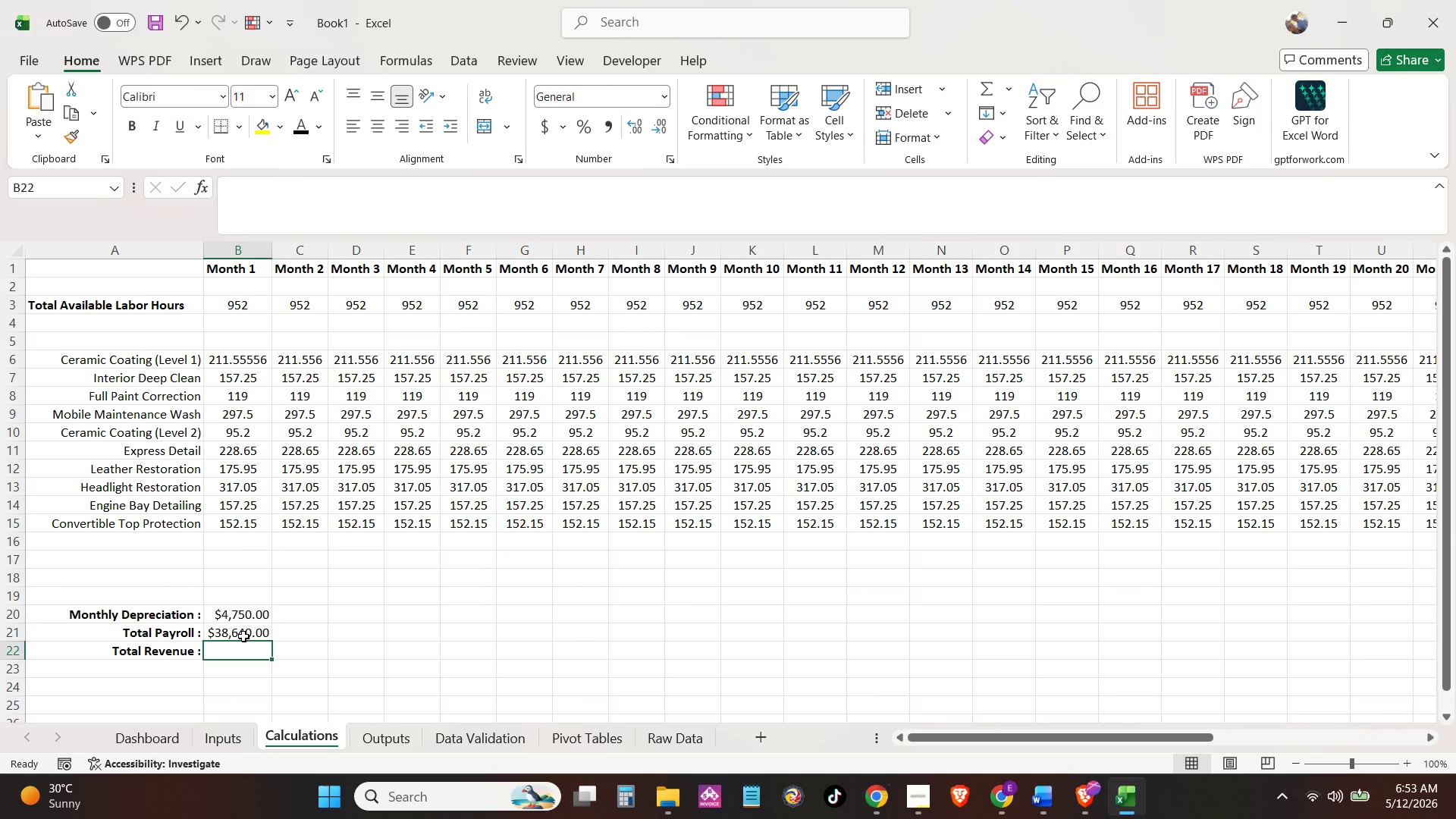 
type(=IF)
 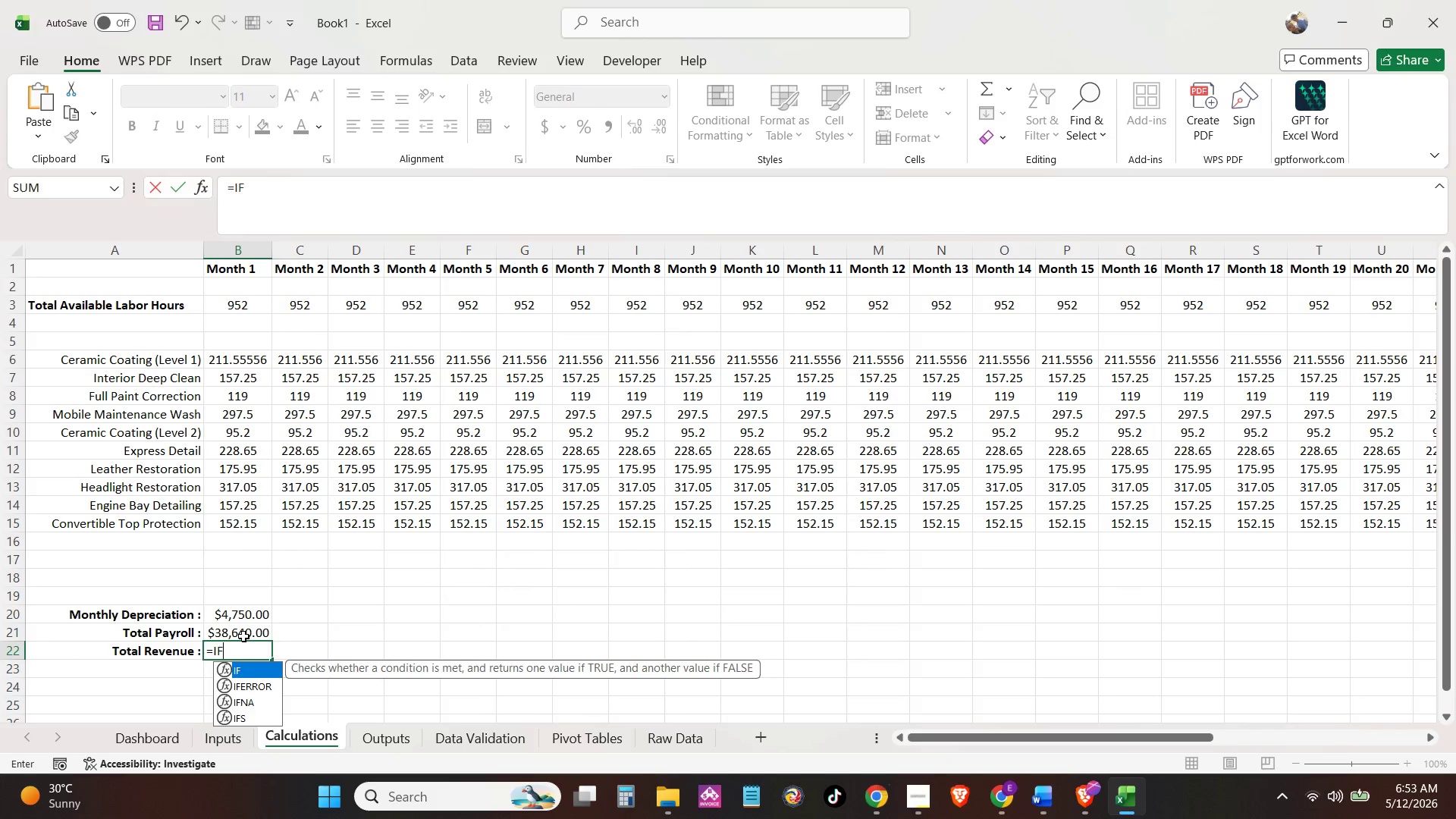 
key(ArrowDown)
 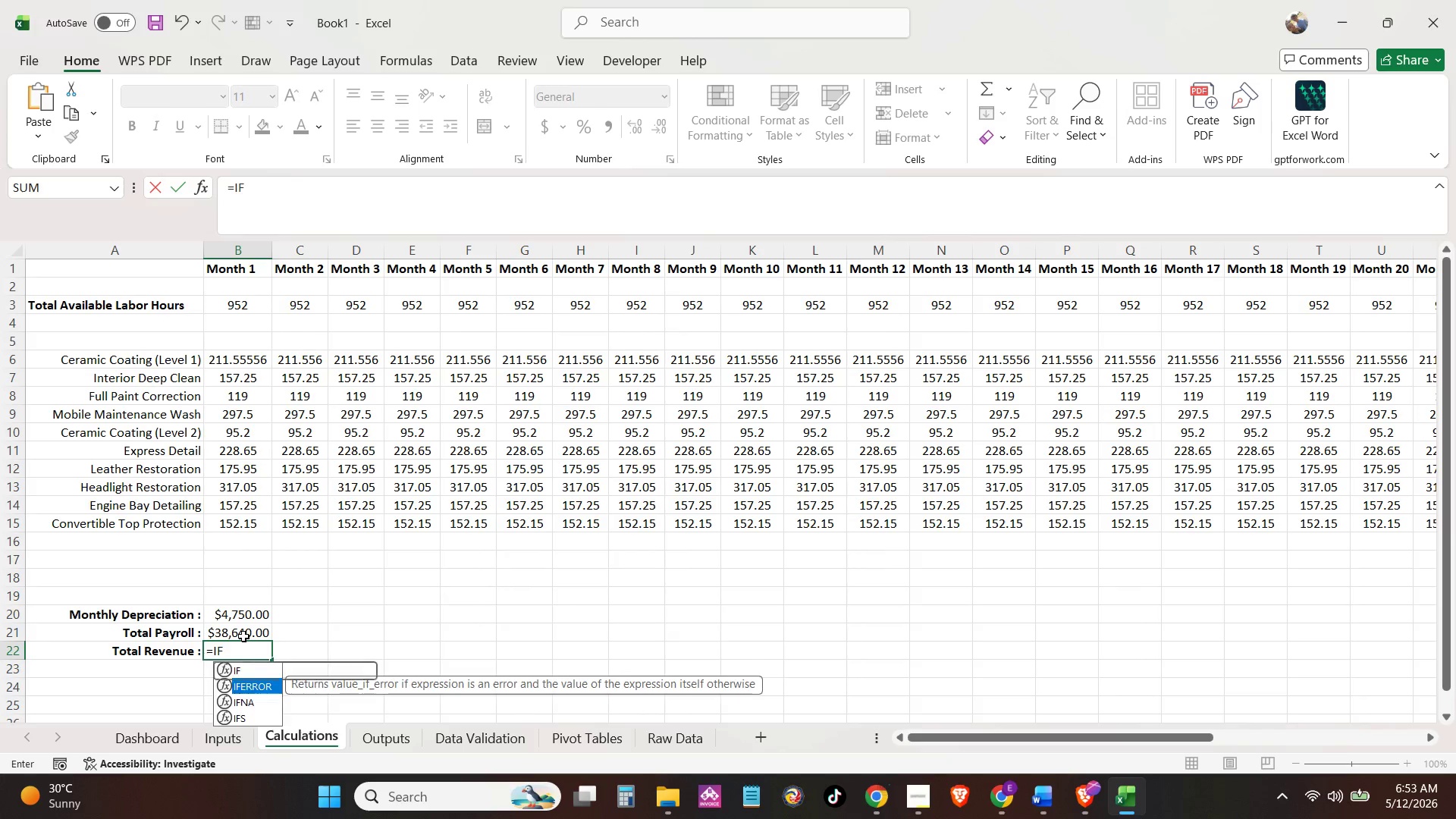 
key(Tab)
type(SUM)
 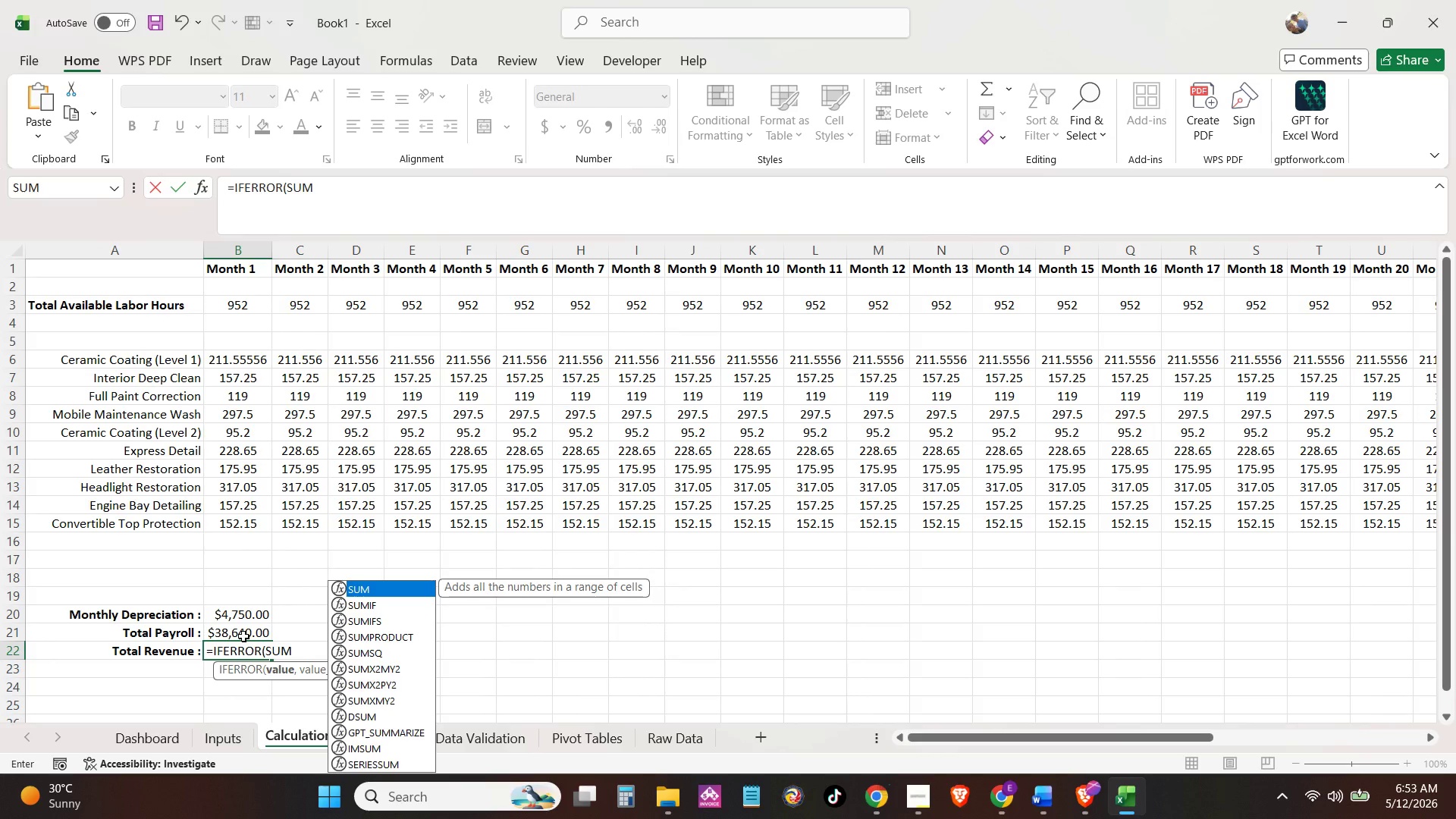 
key(ArrowDown)
 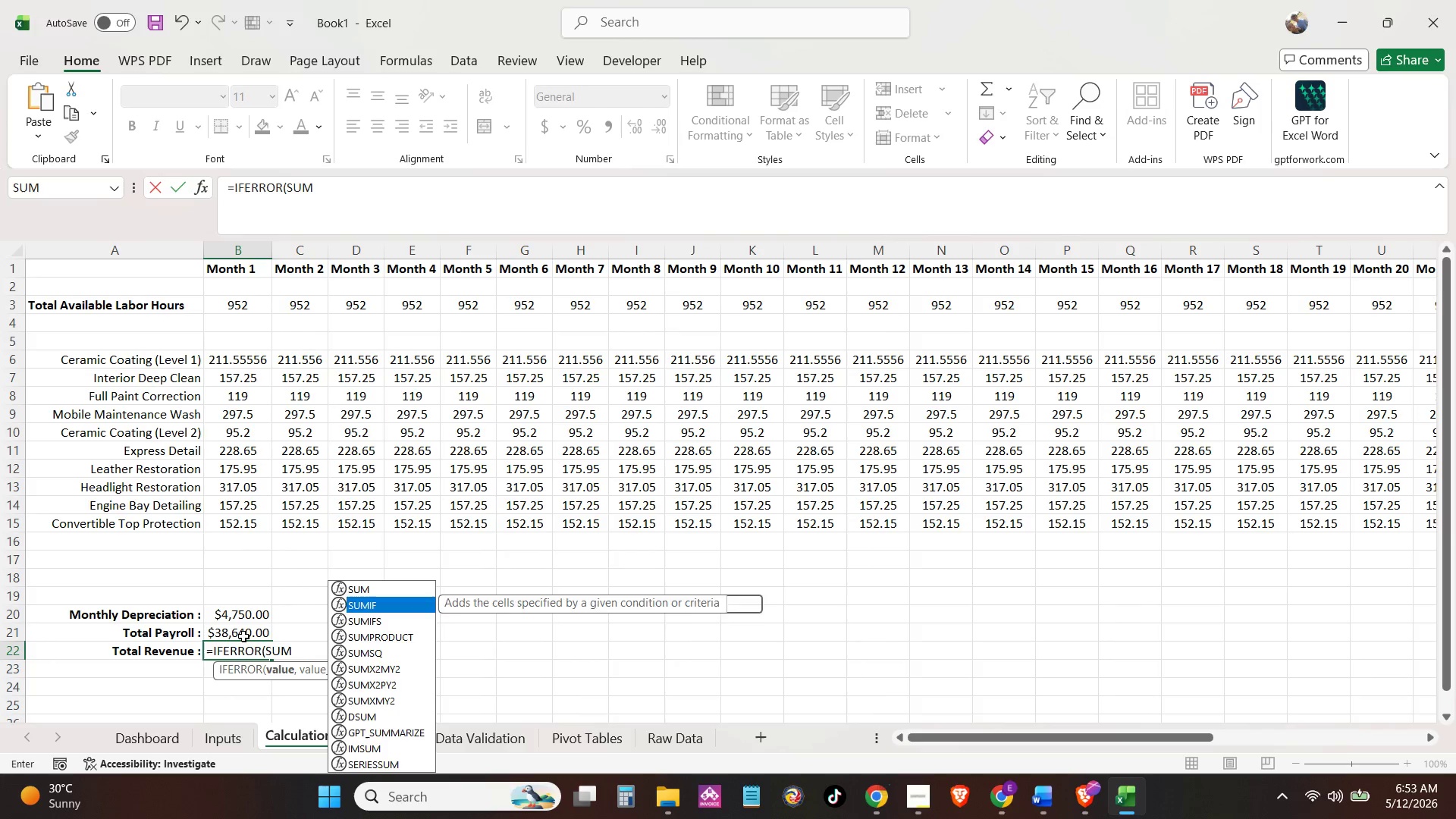 
key(ArrowDown)
 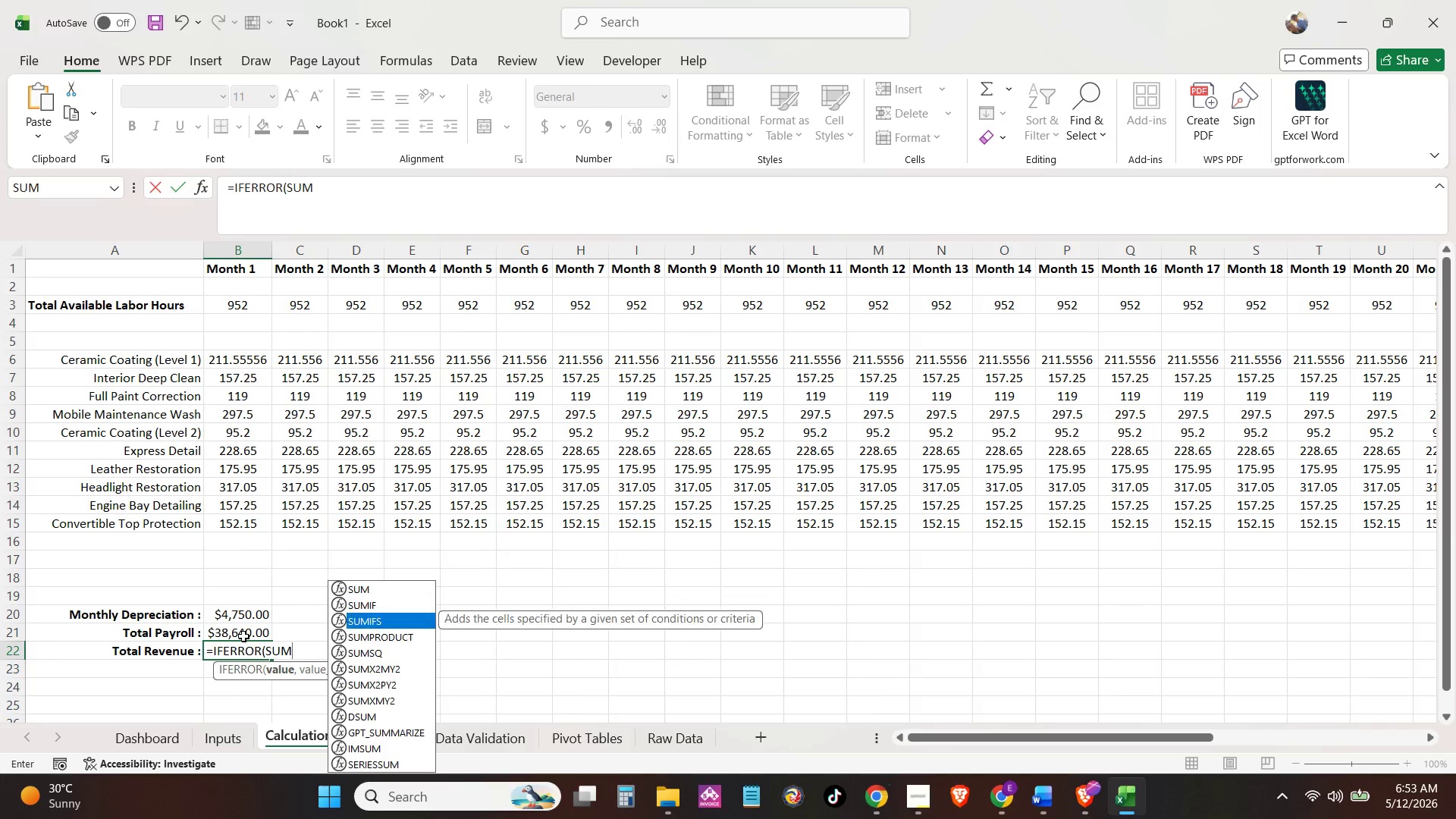 
key(ArrowDown)
 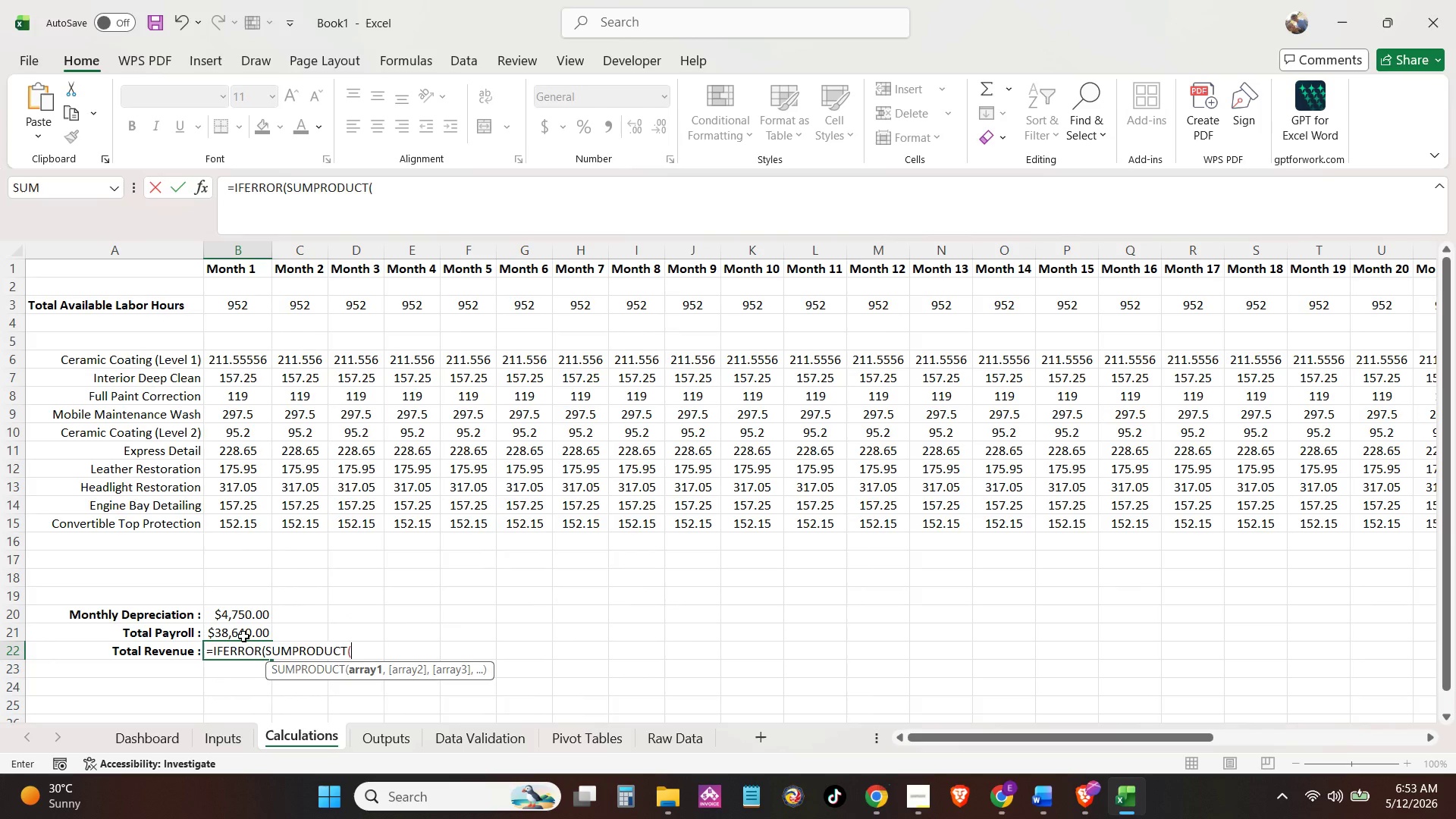 
key(Tab)
 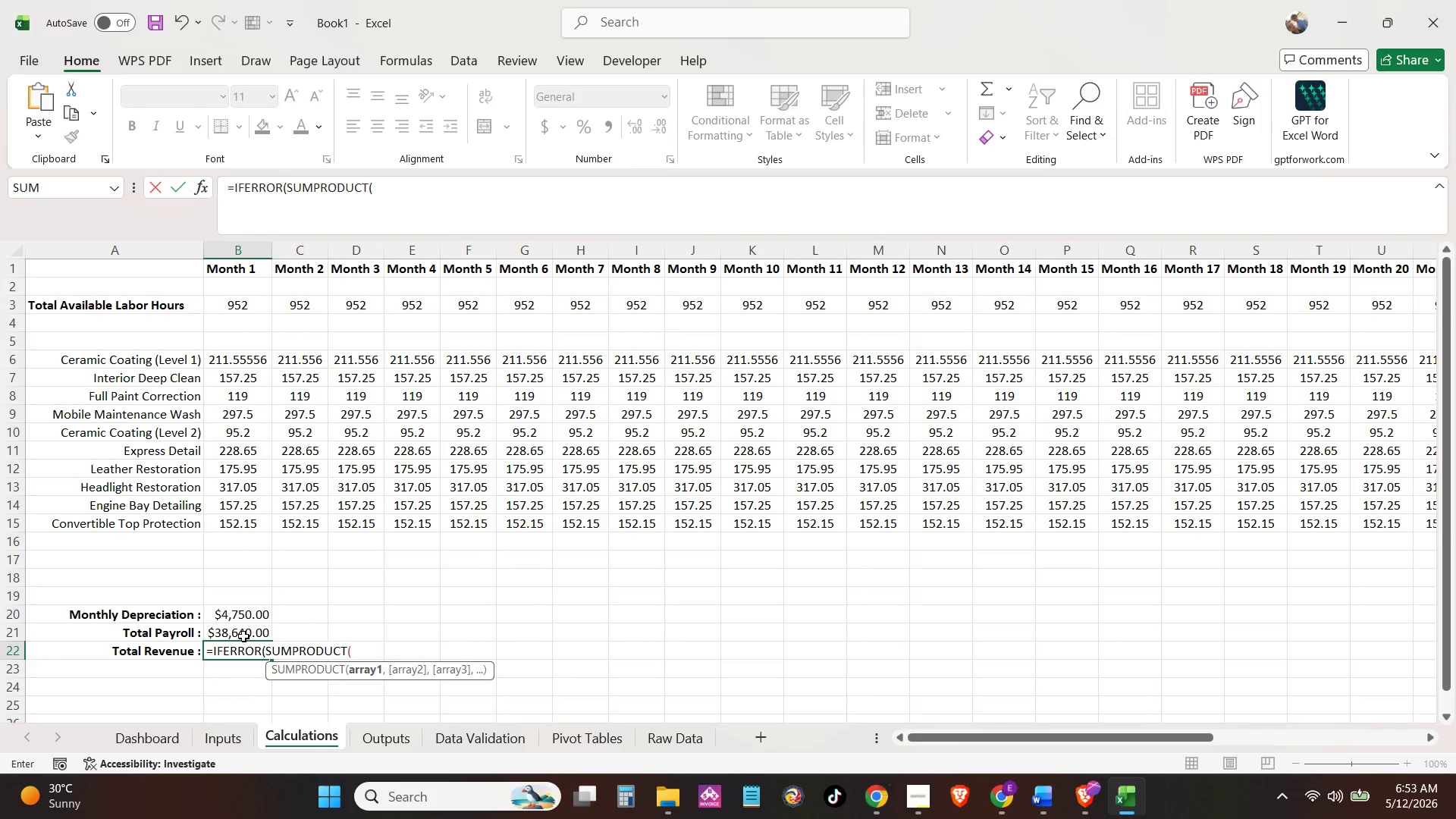 
wait(12.73)
 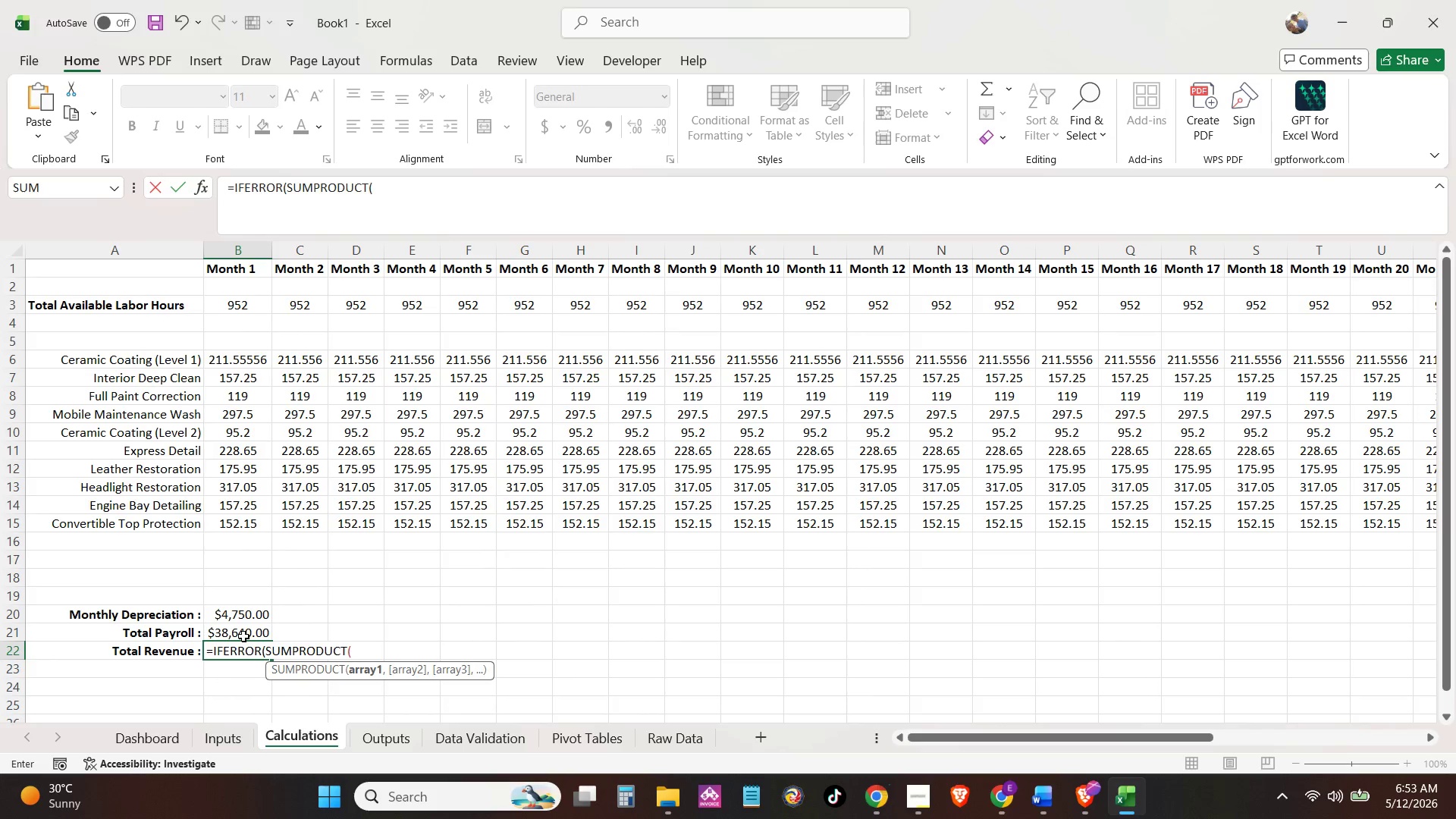 
left_click_drag(start_coordinate=[247, 364], to_coordinate=[261, 529])
 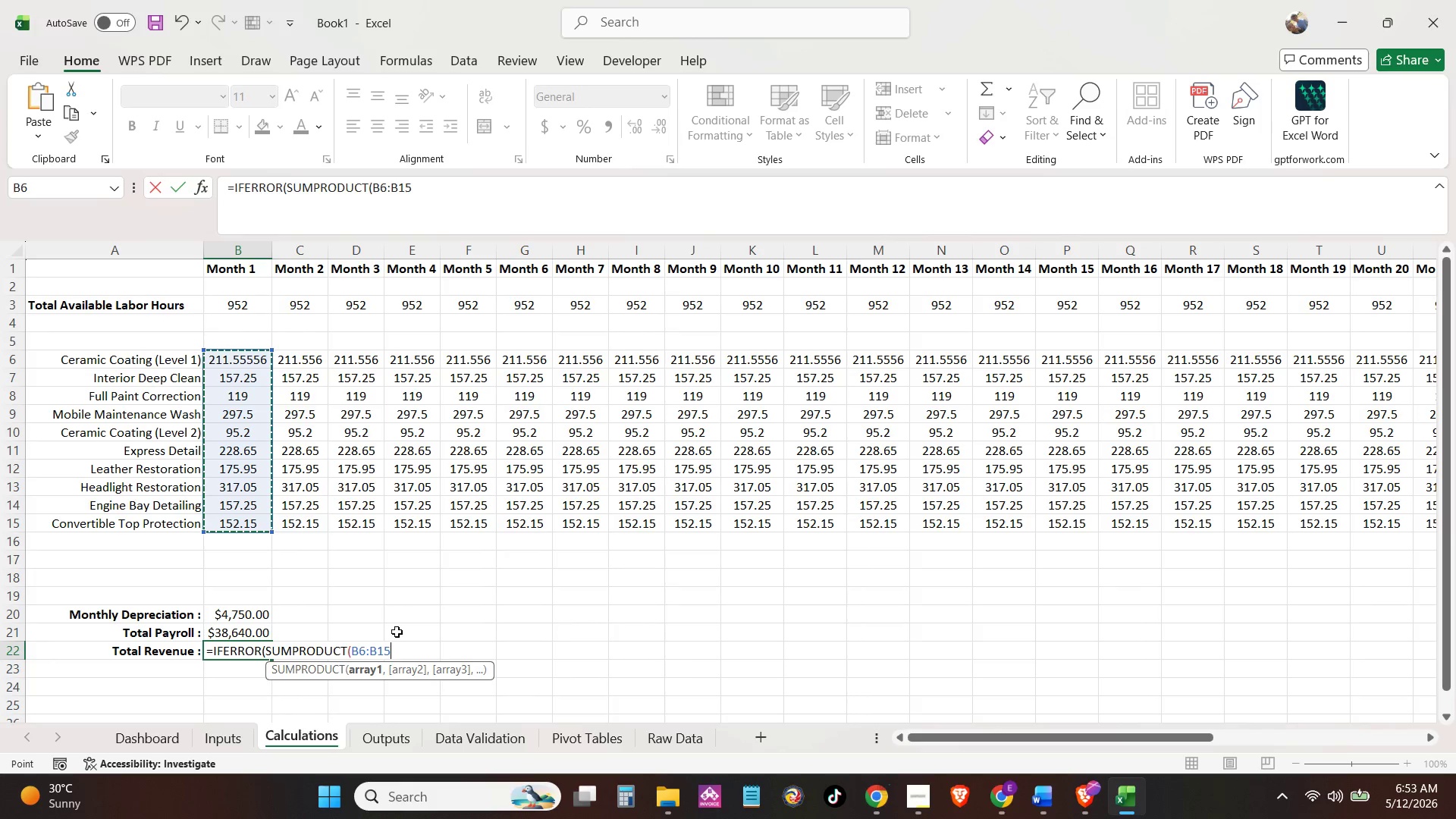 
key(Comma)
 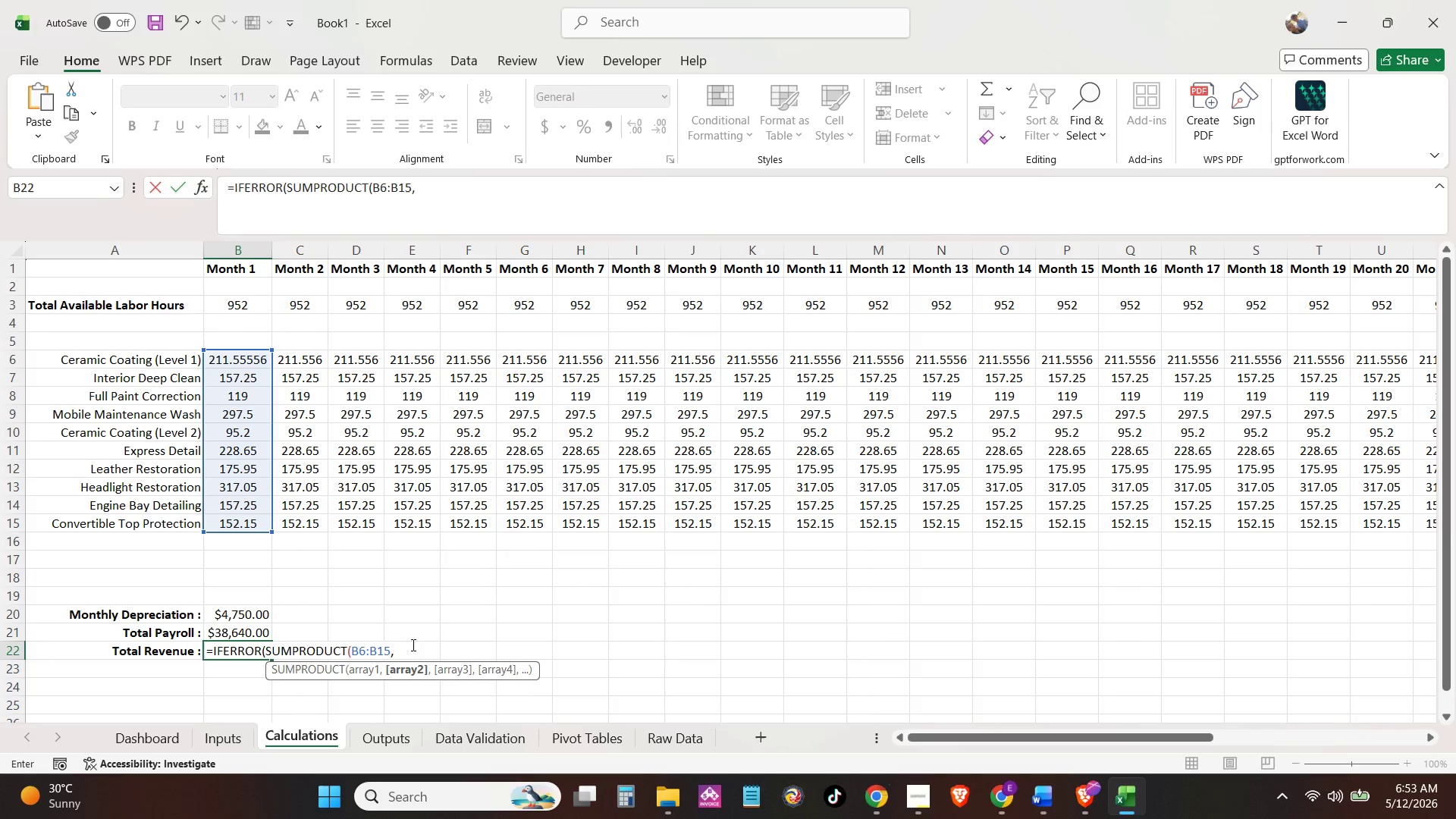 
key(Space)
 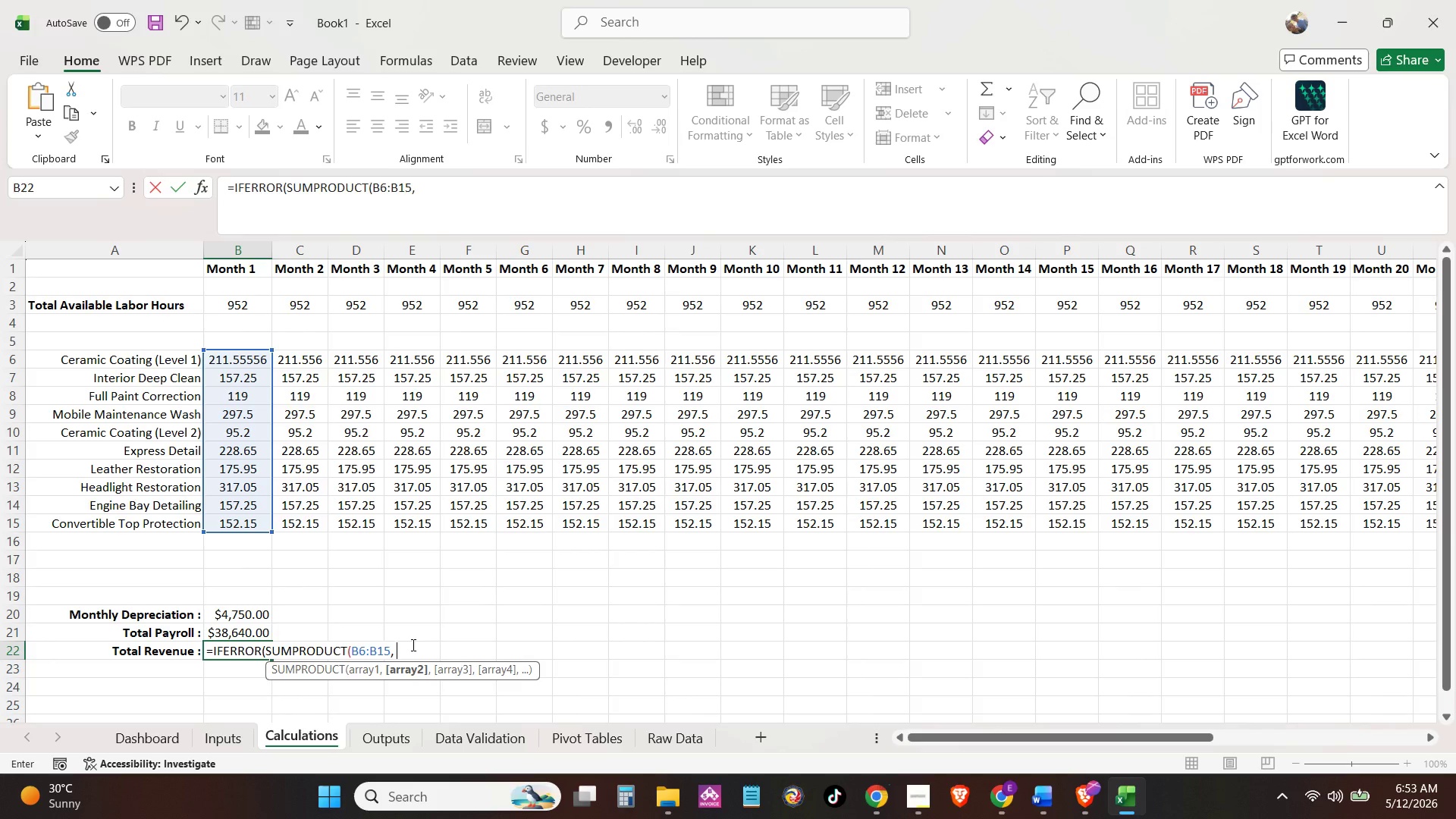 
type(XL)
key(Tab)
 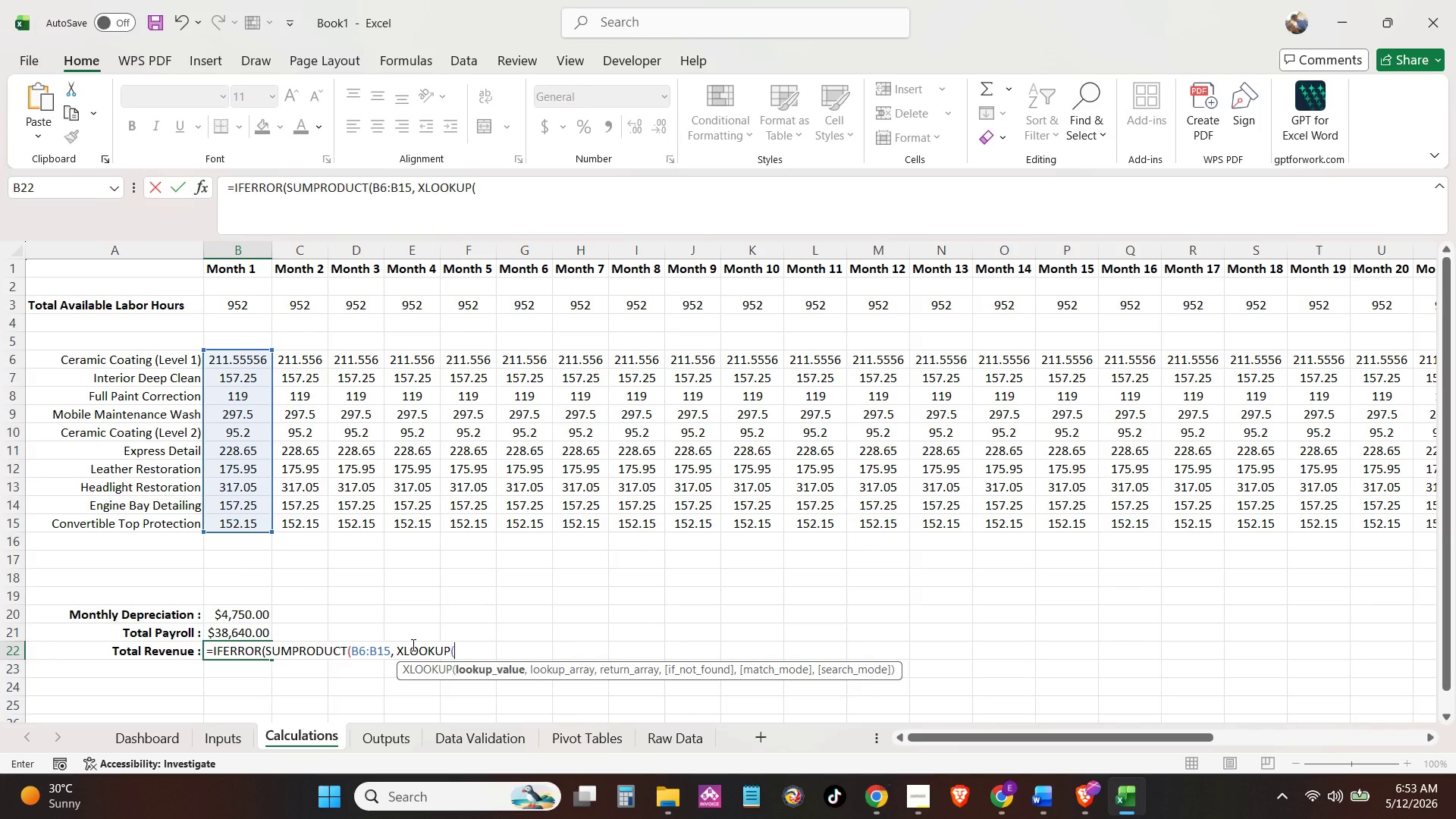 
wait(5.64)
 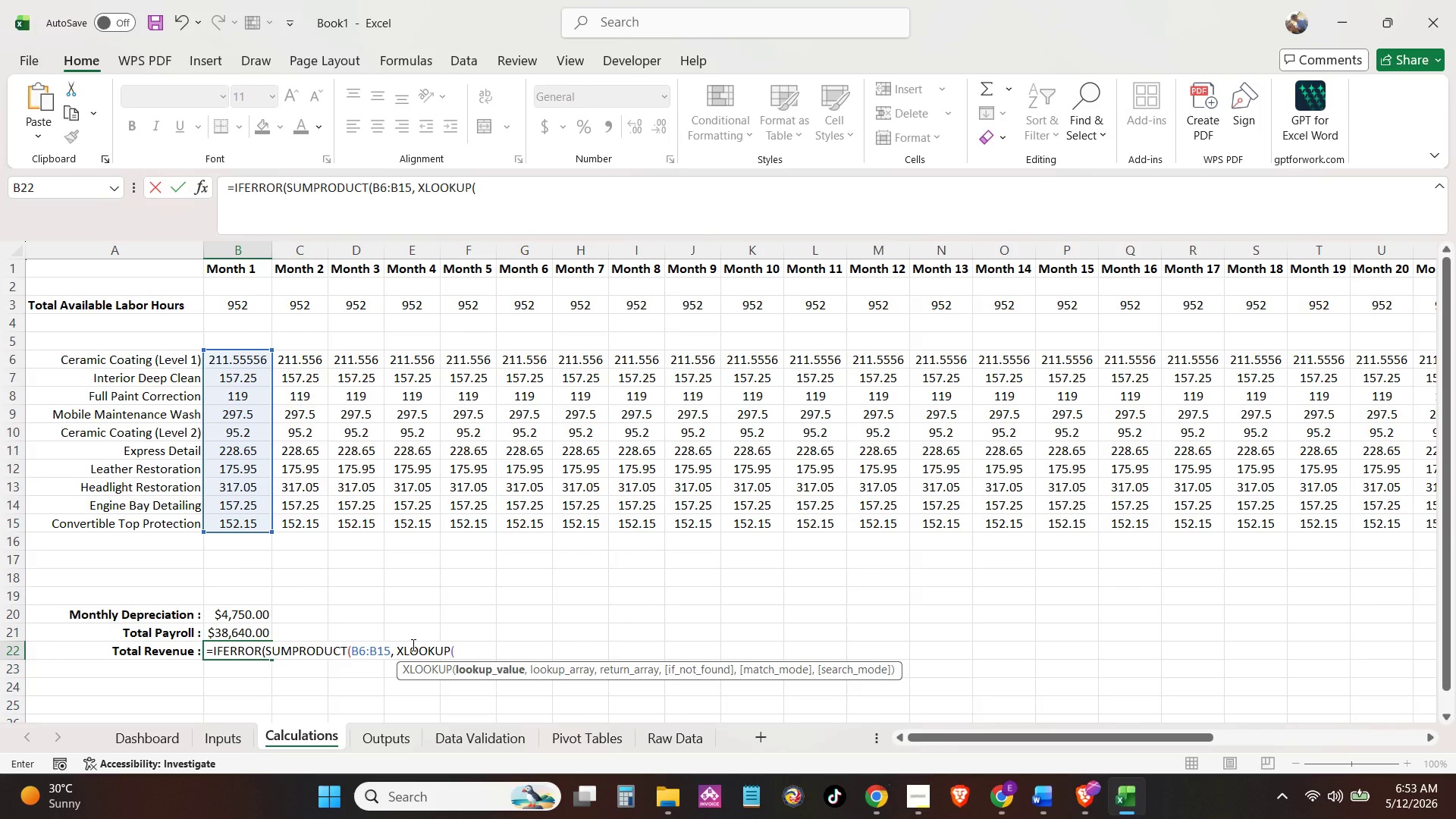 
left_click_drag(start_coordinate=[166, 362], to_coordinate=[163, 527])
 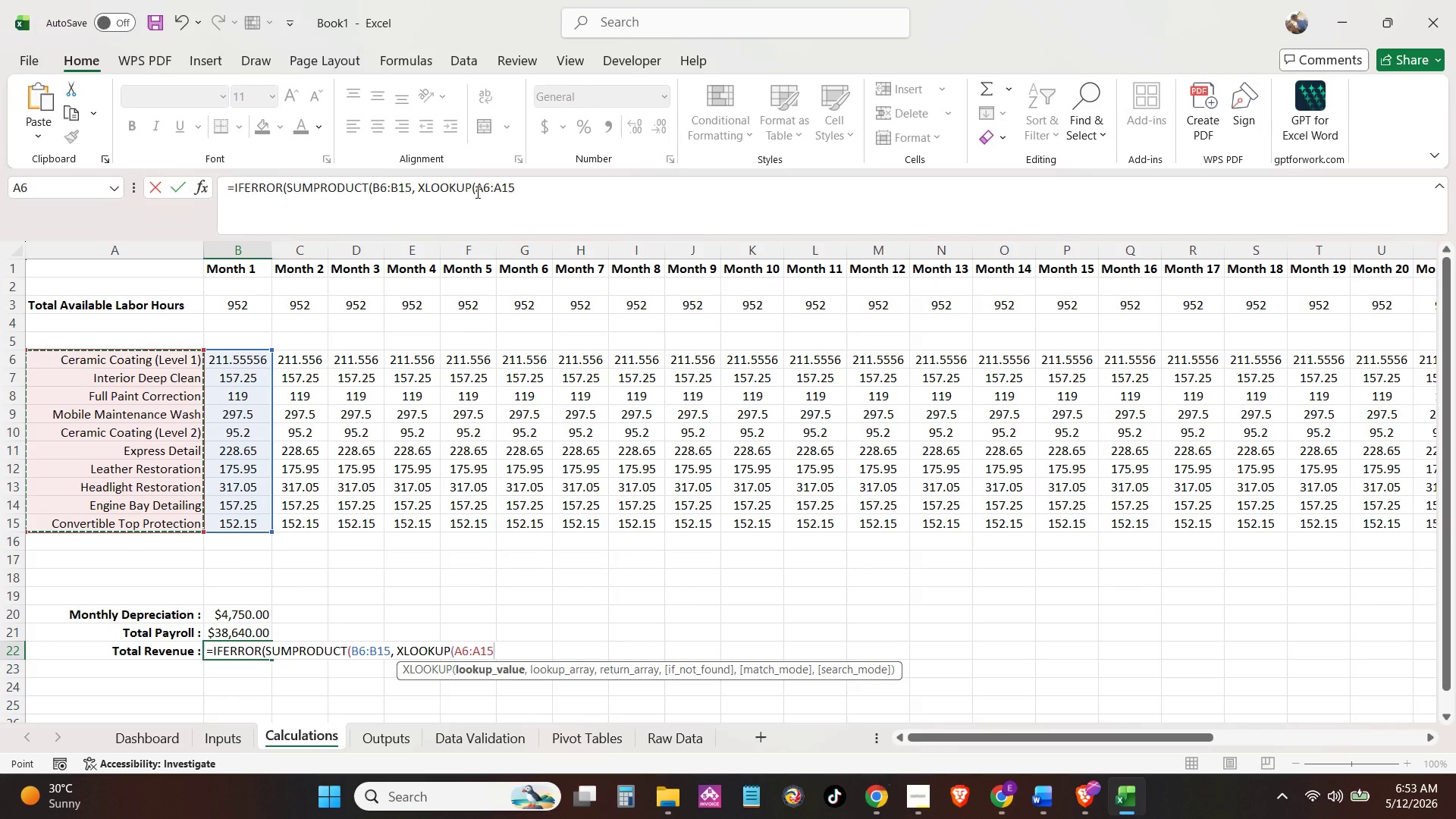 
left_click([477, 191])
 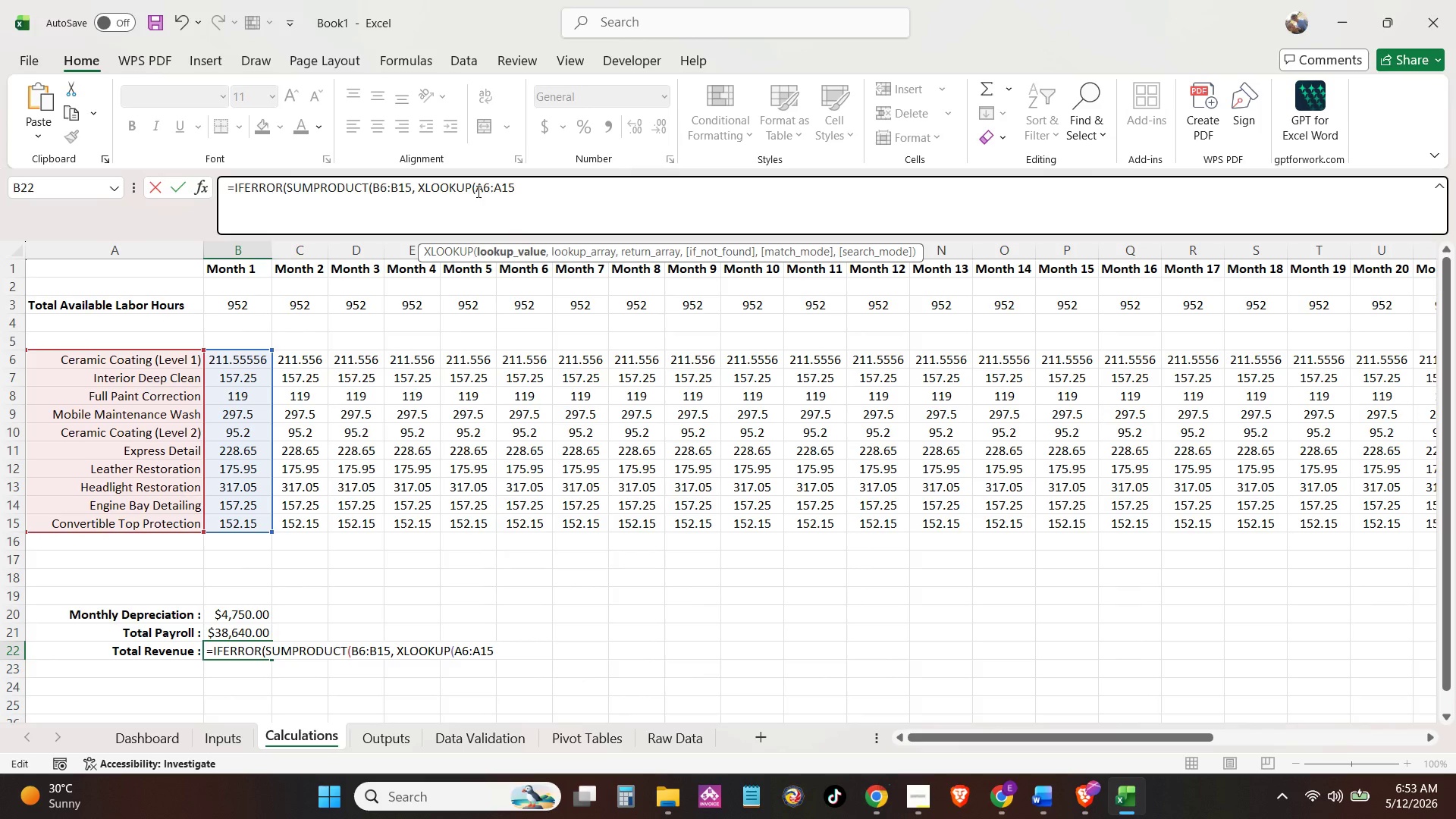 
hold_key(key=ShiftLeft, duration=0.88)
 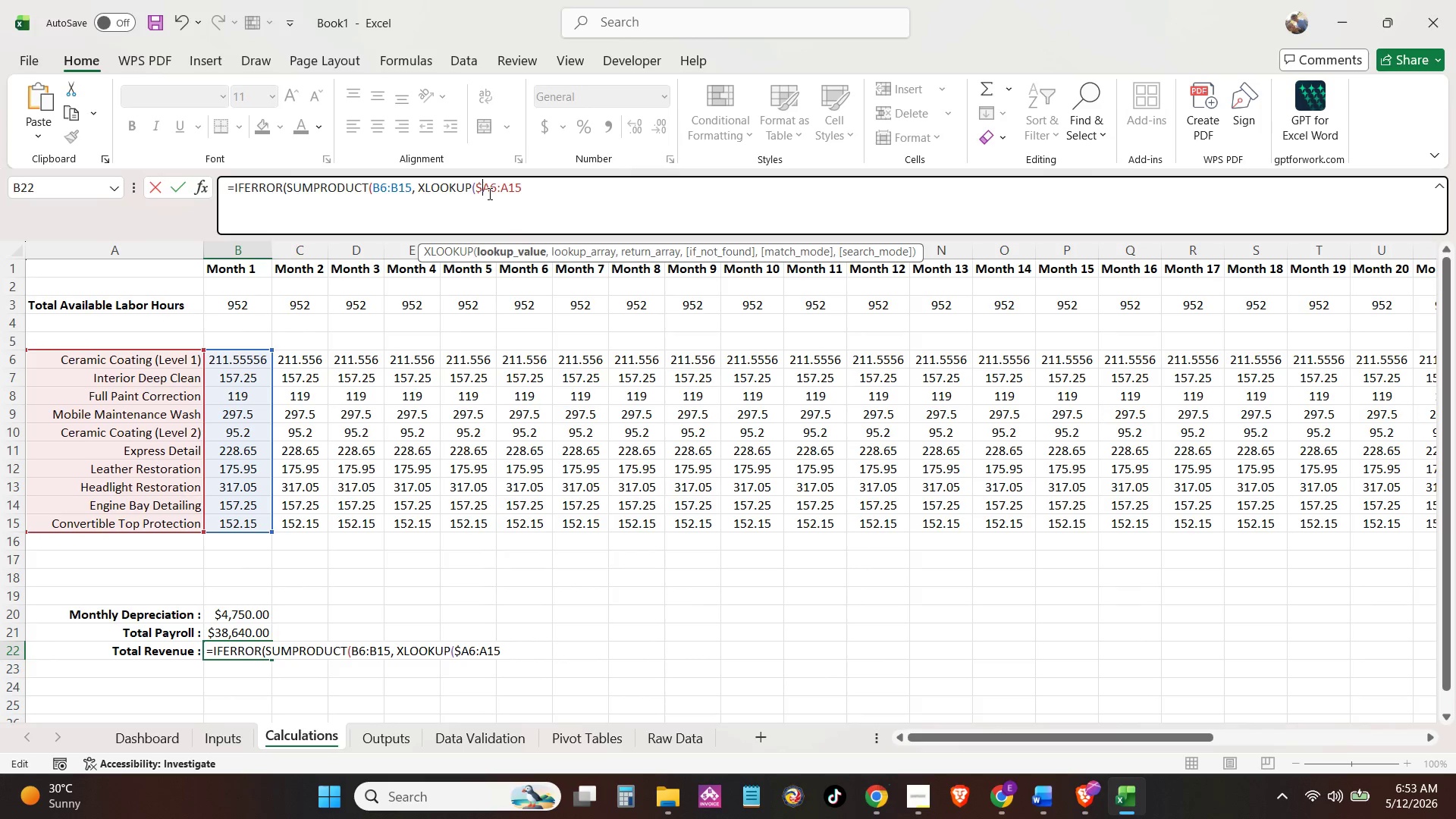 
key(4)
 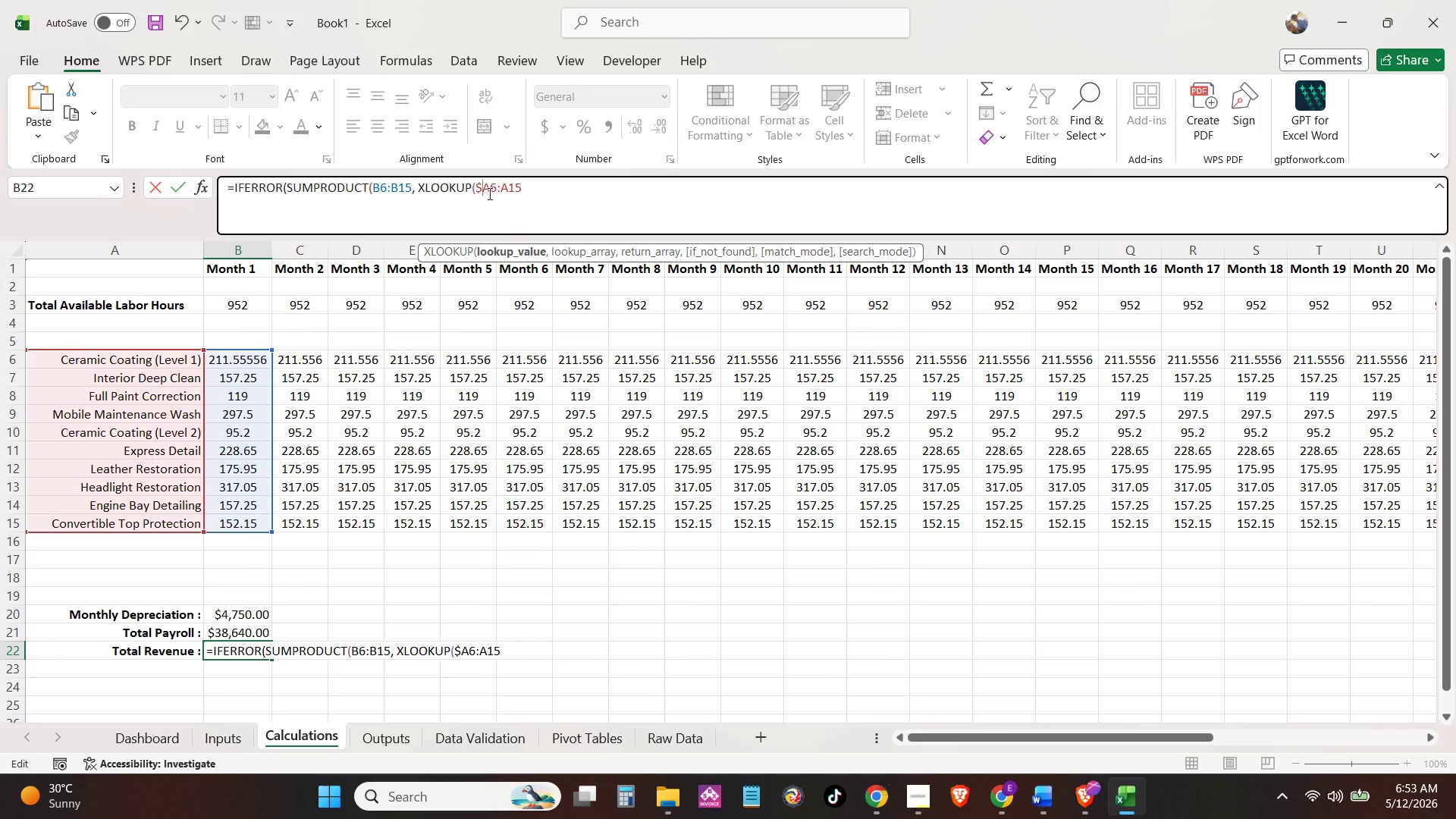 
left_click([488, 193])
 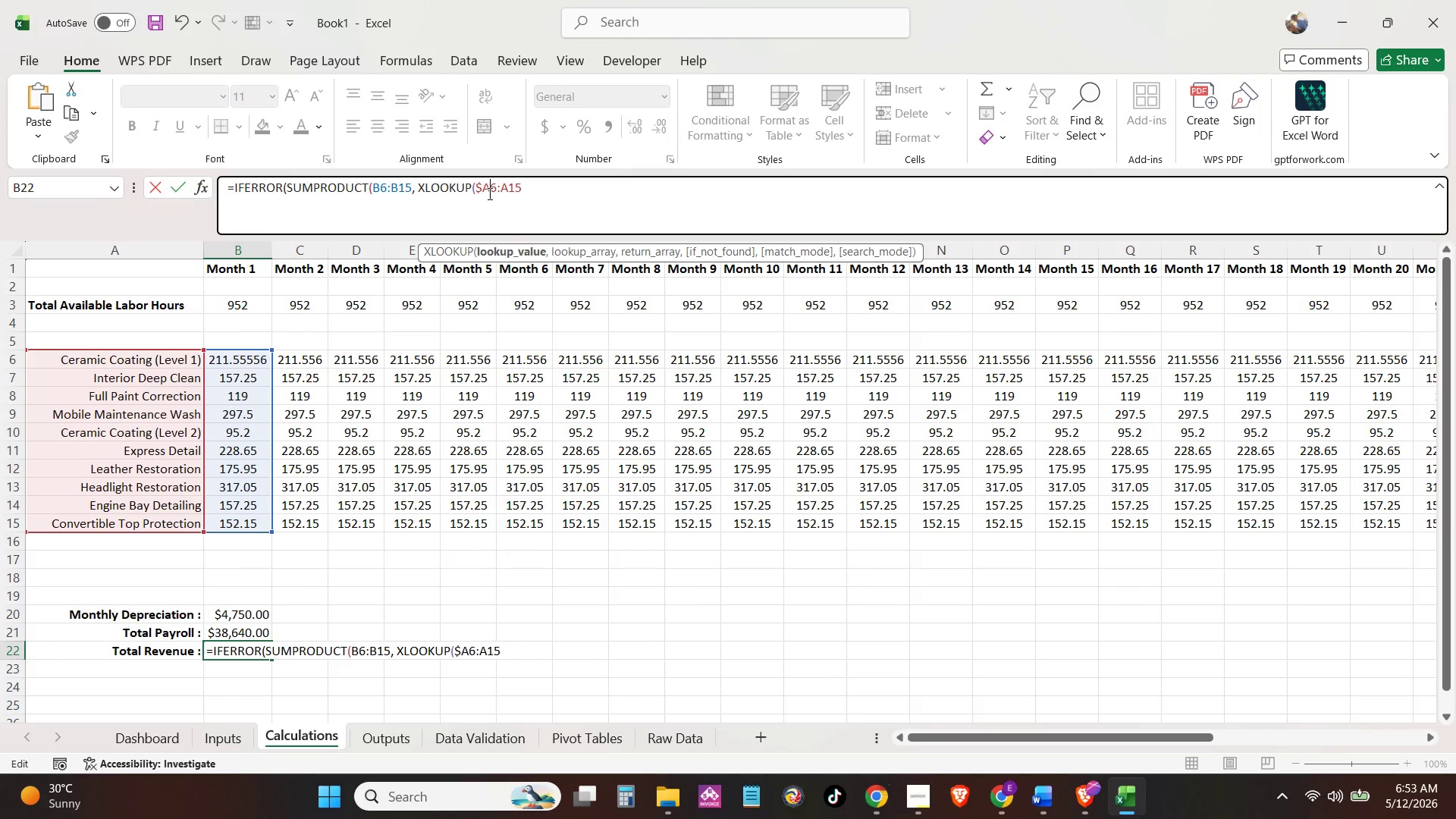 
key(Shift+4)
 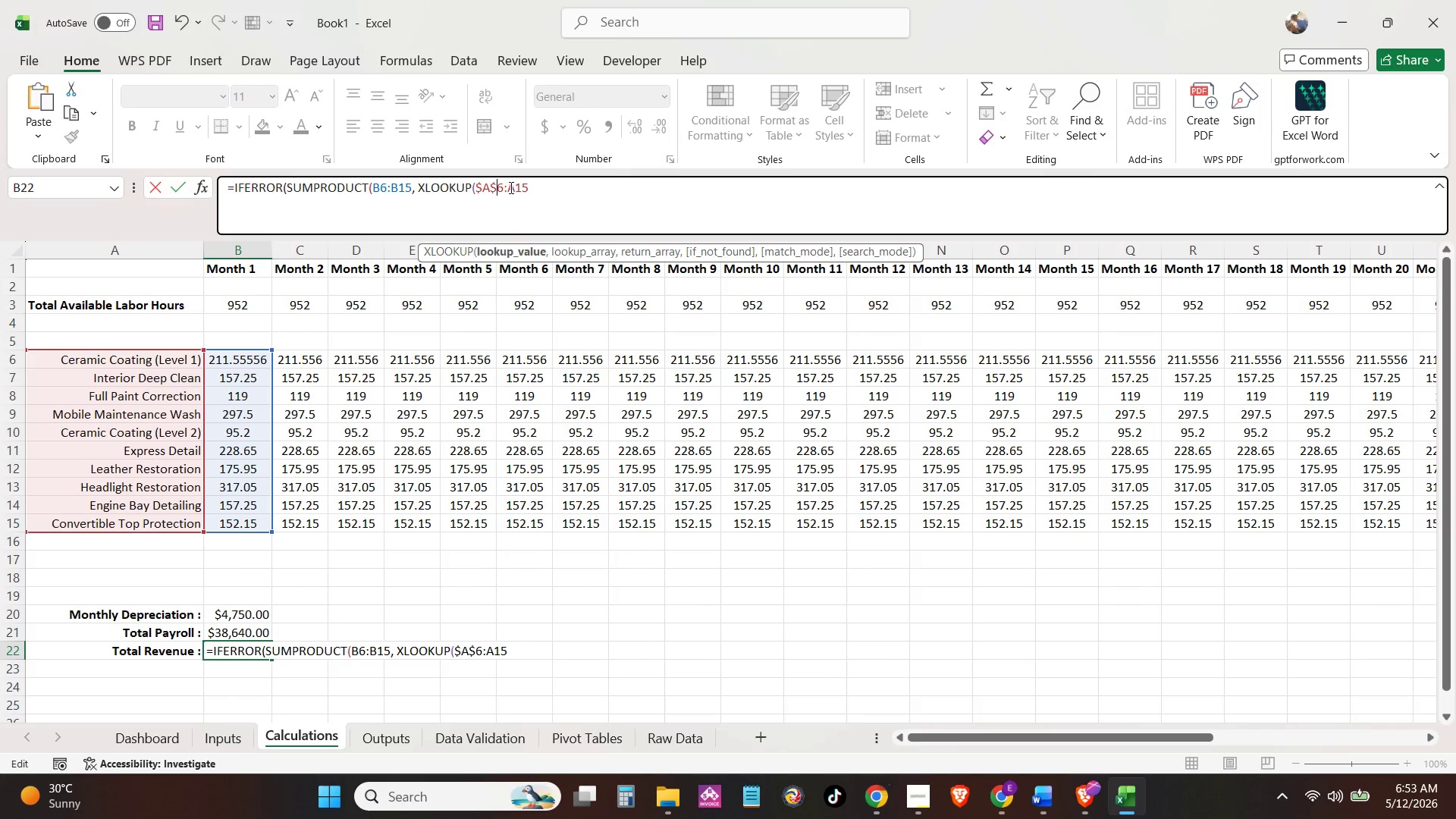 
left_click([510, 187])
 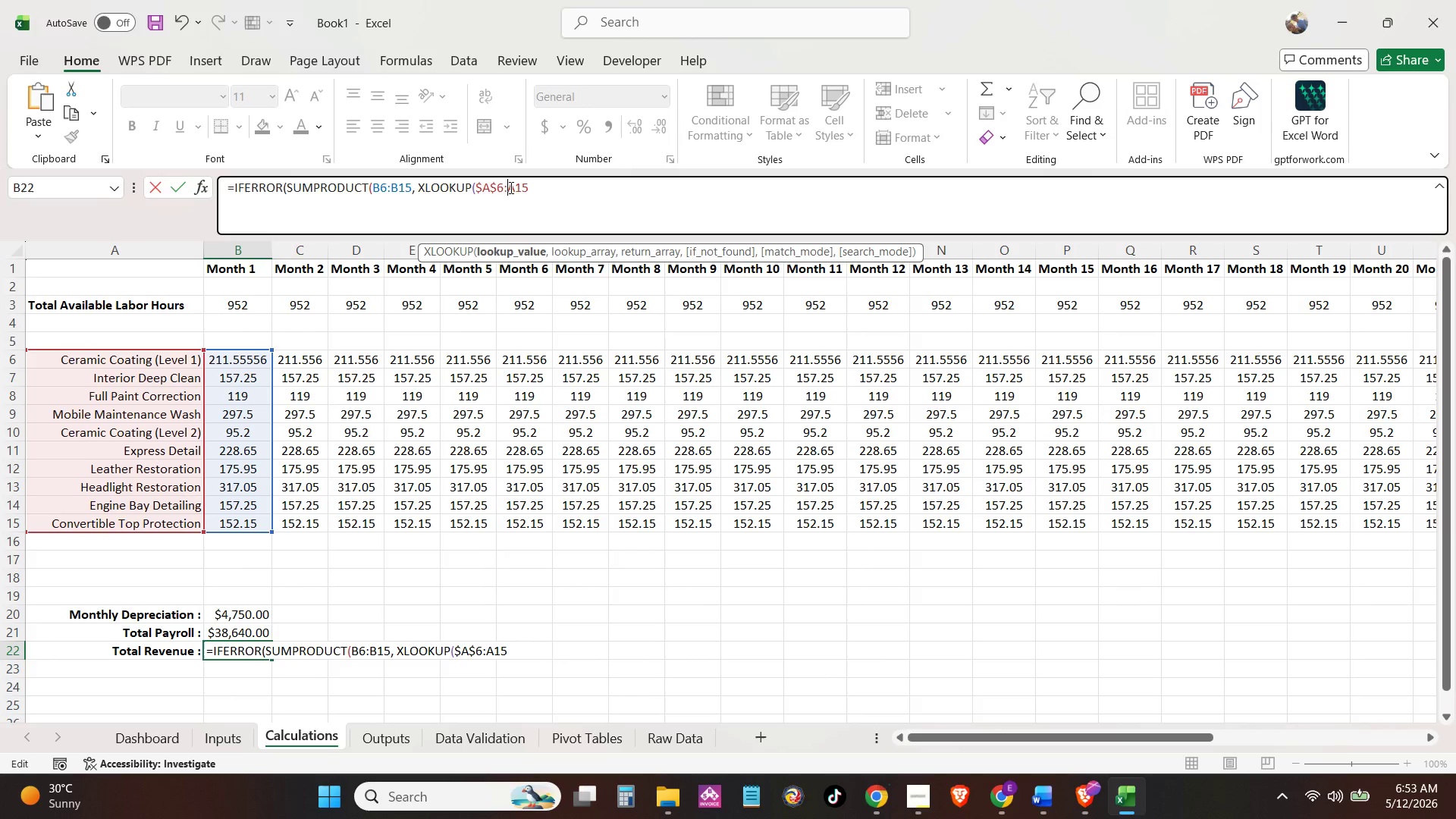 
key(Shift+ShiftLeft)
 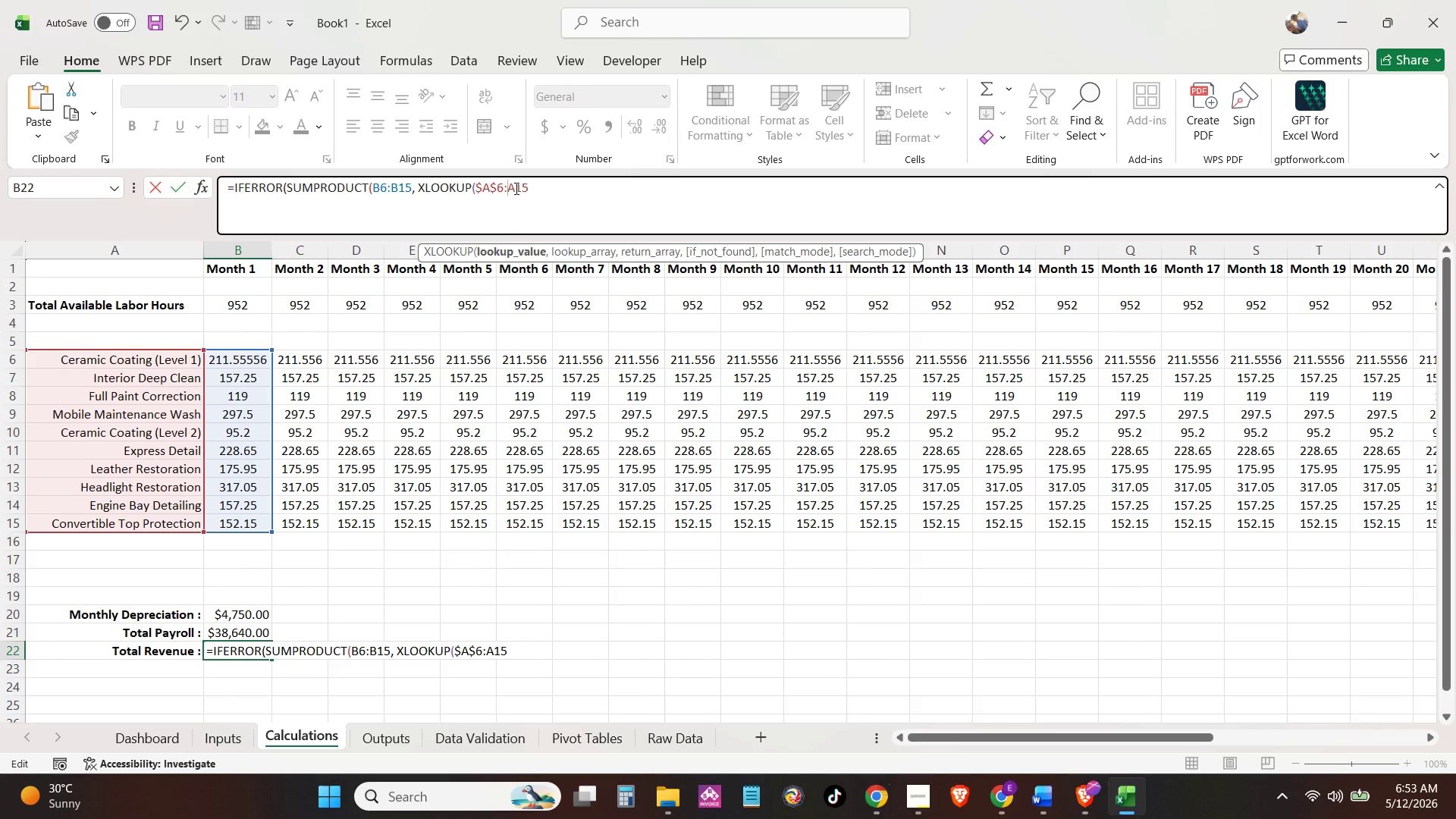 
key(Shift+4)
 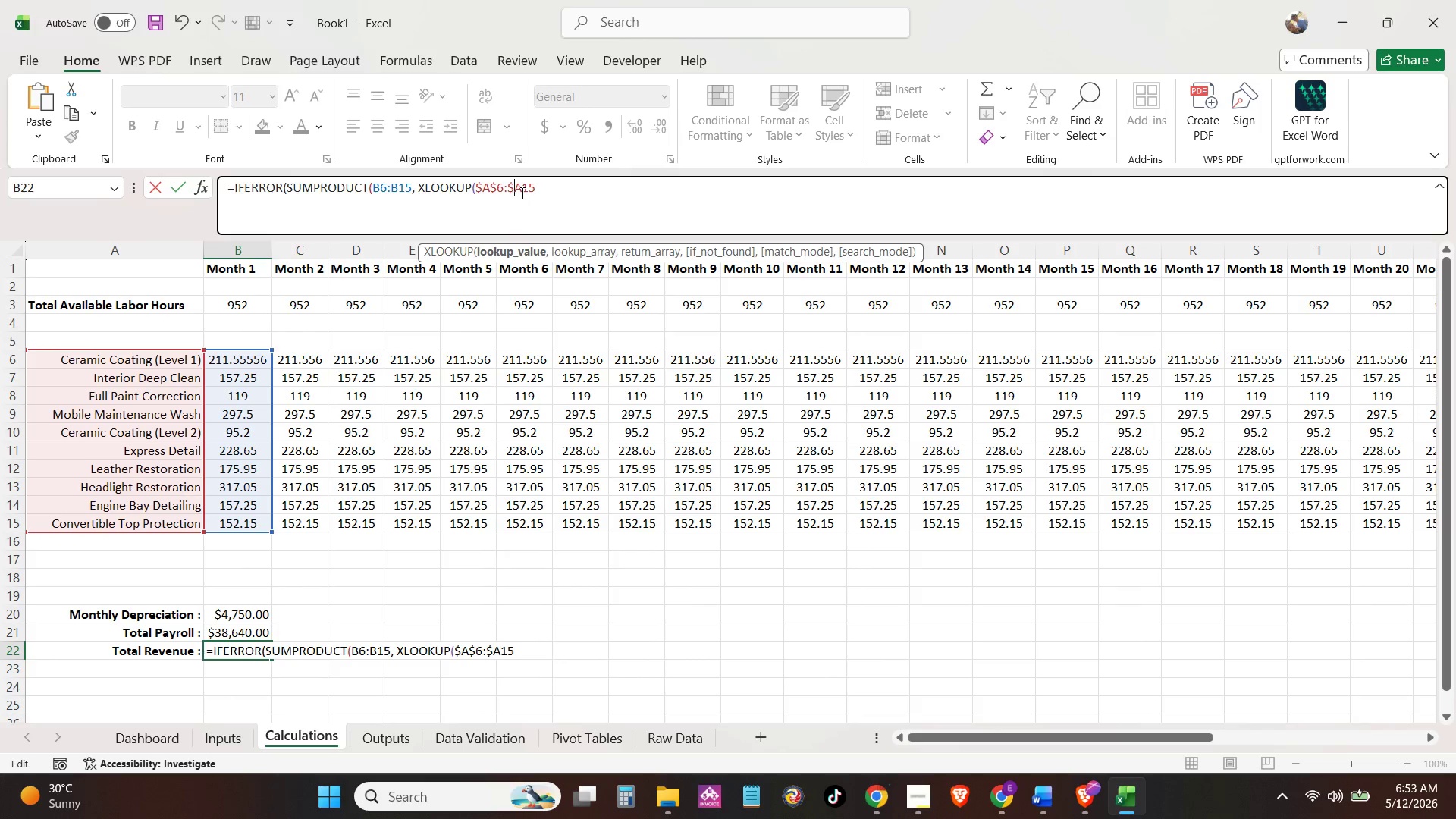 
left_click([521, 193])
 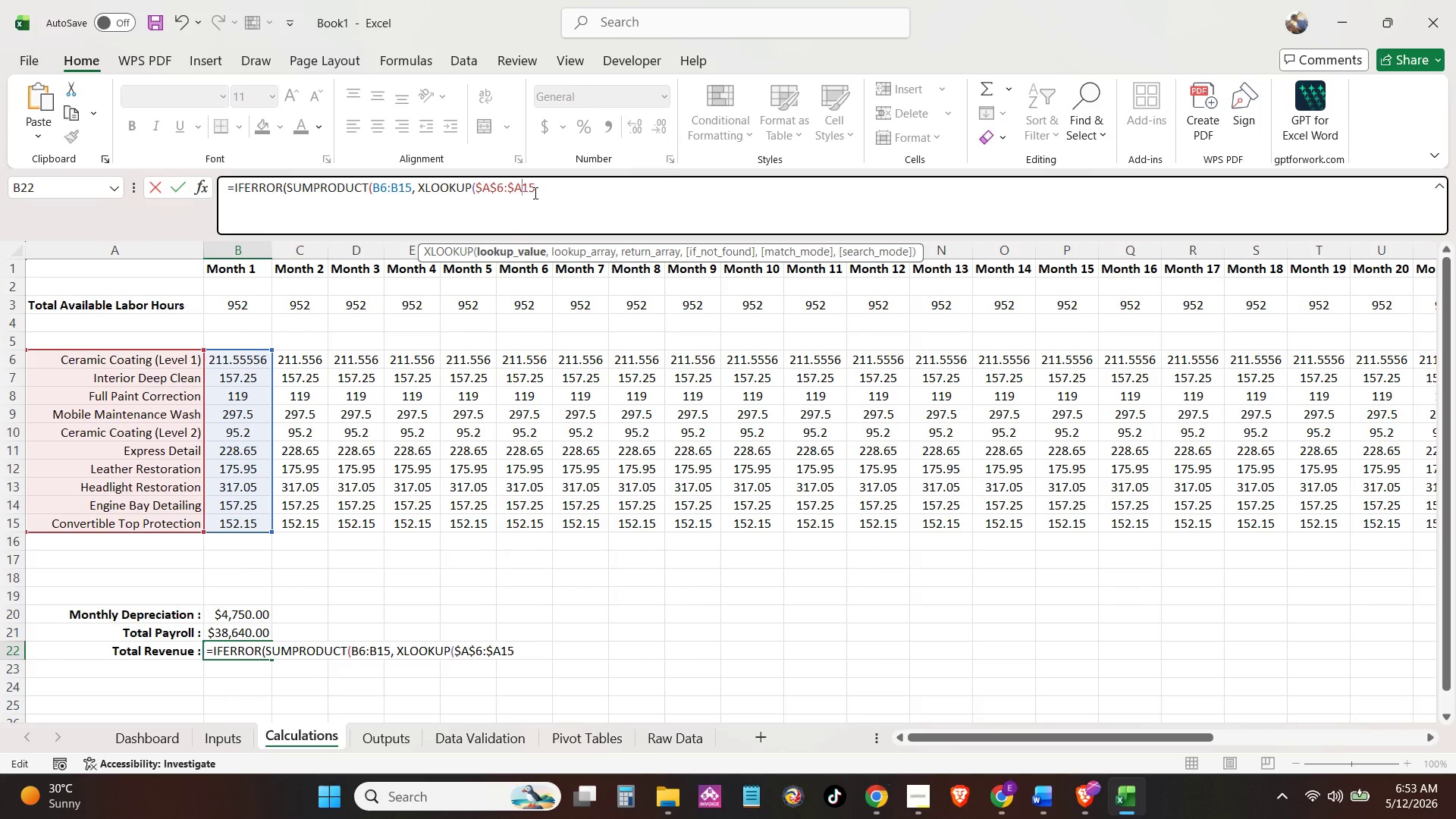 
key(Shift+ShiftLeft)
 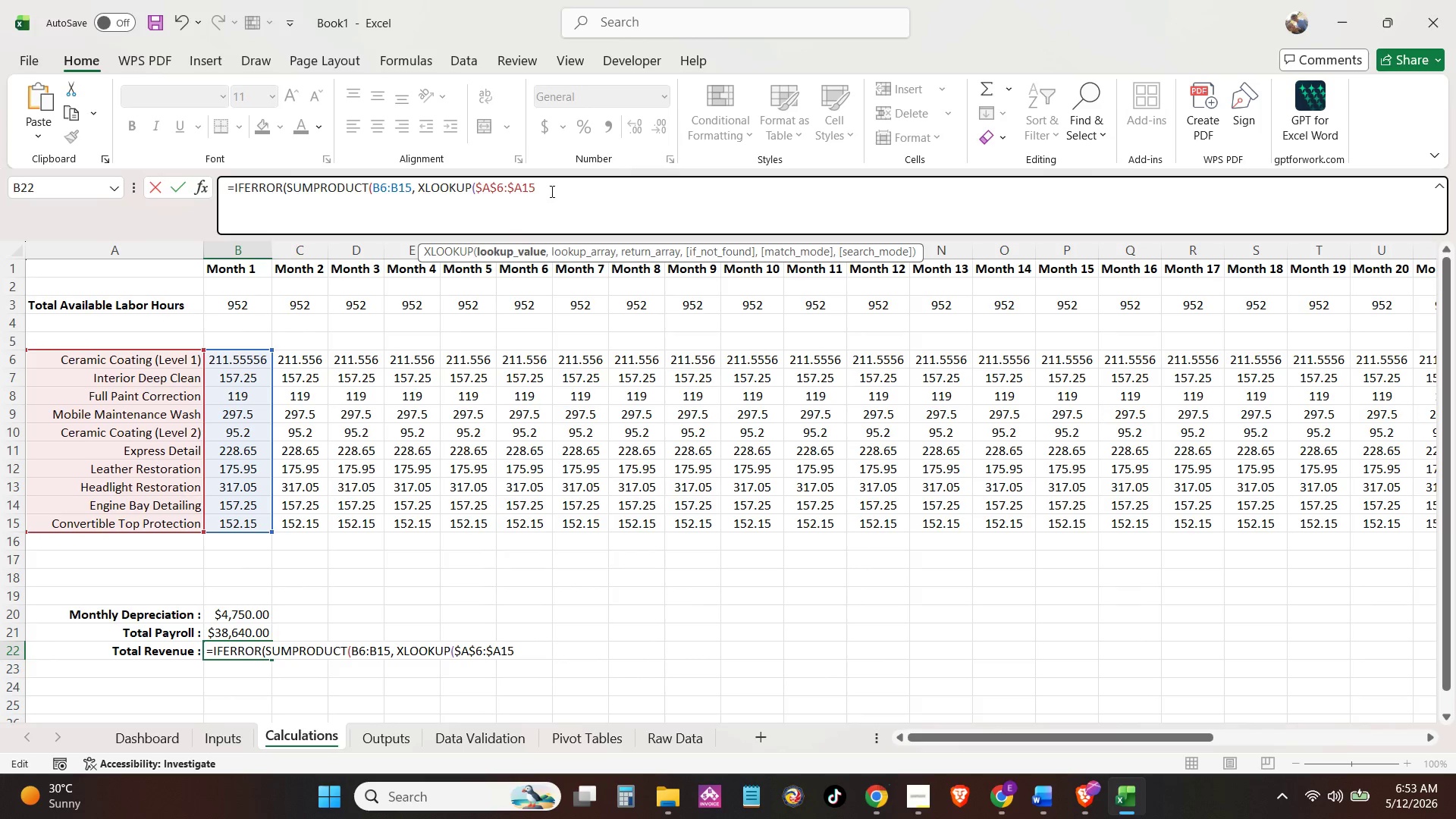 
key(Shift+4)
 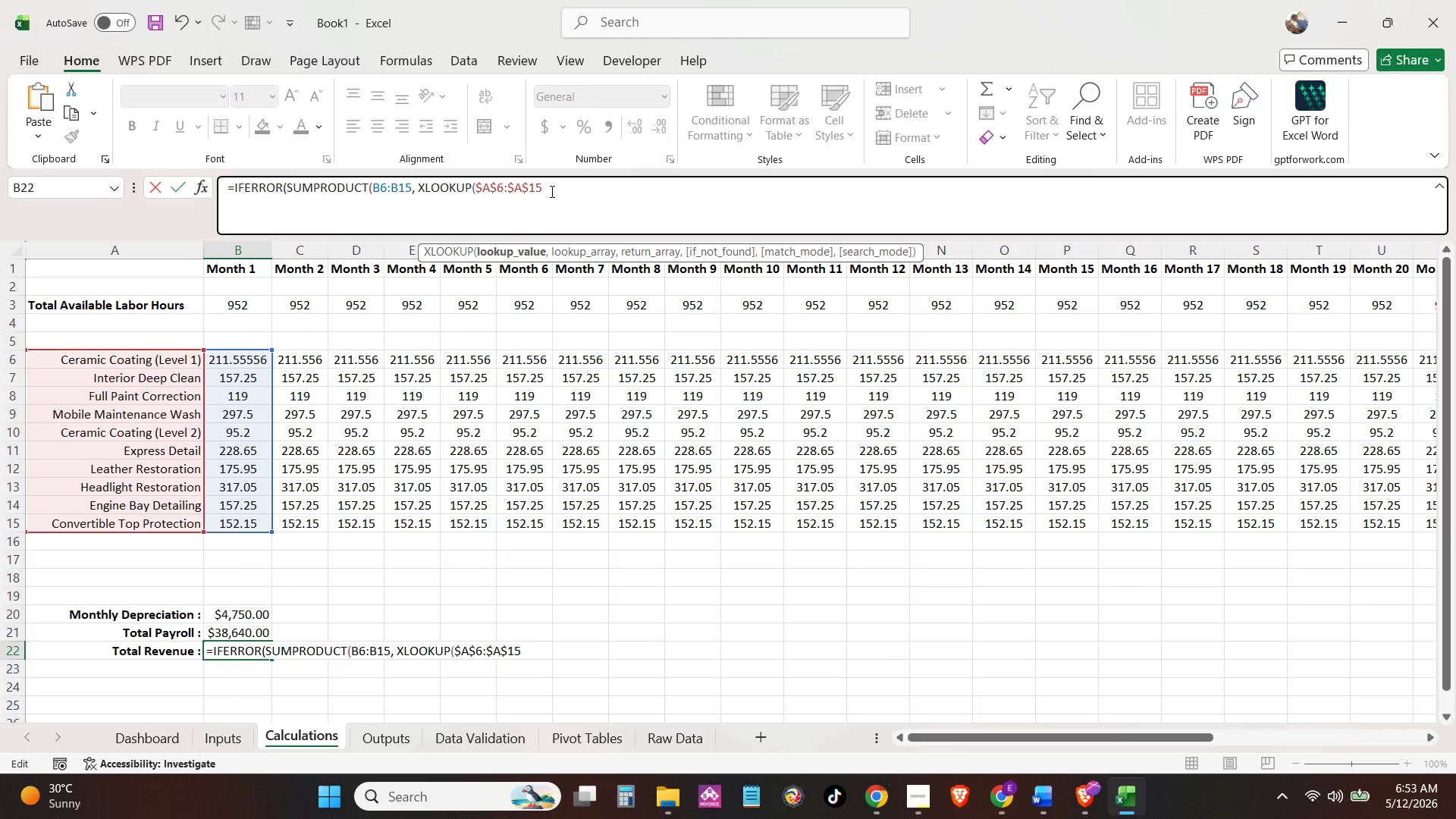 
left_click([551, 191])
 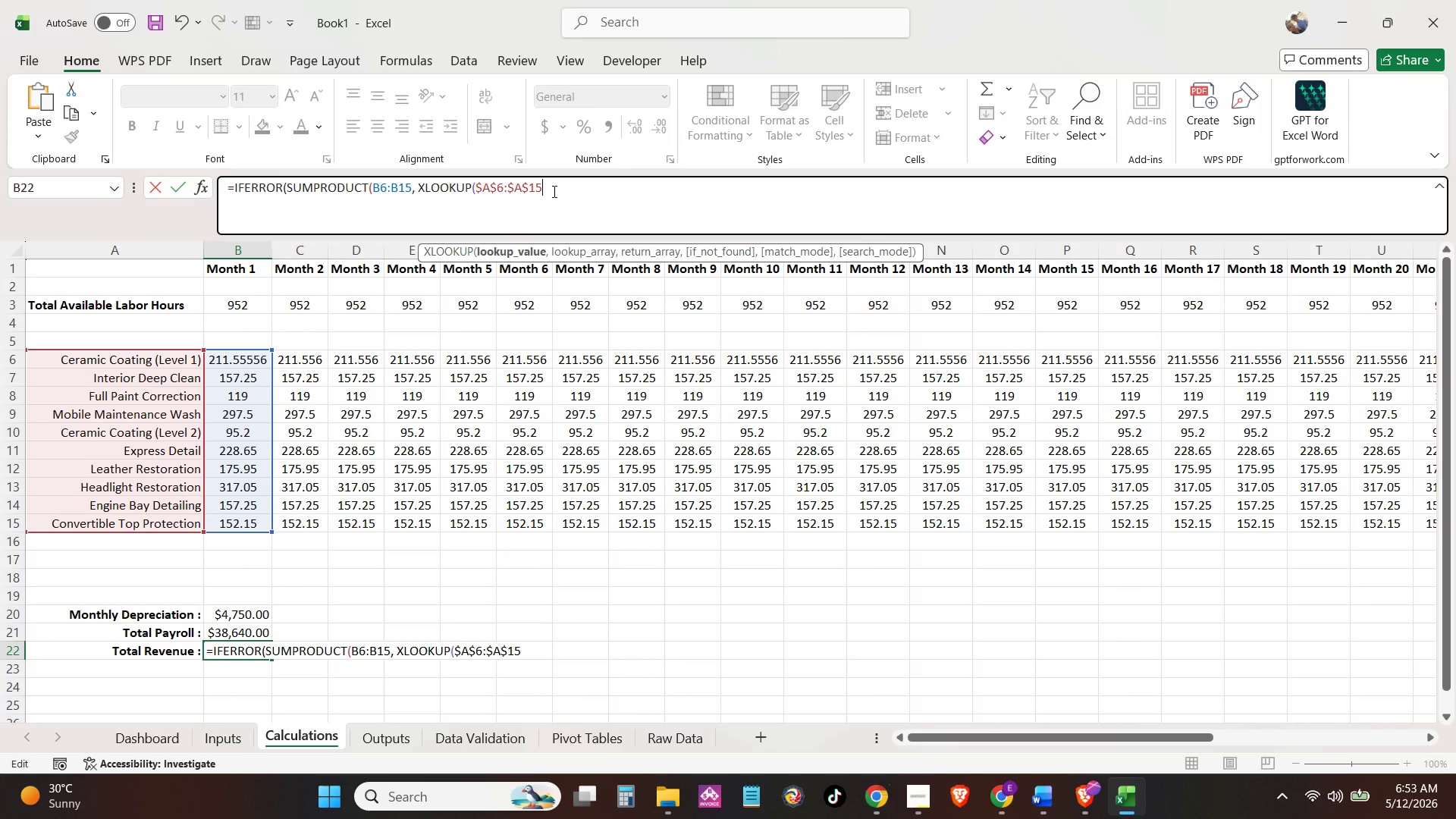 
wait(6.03)
 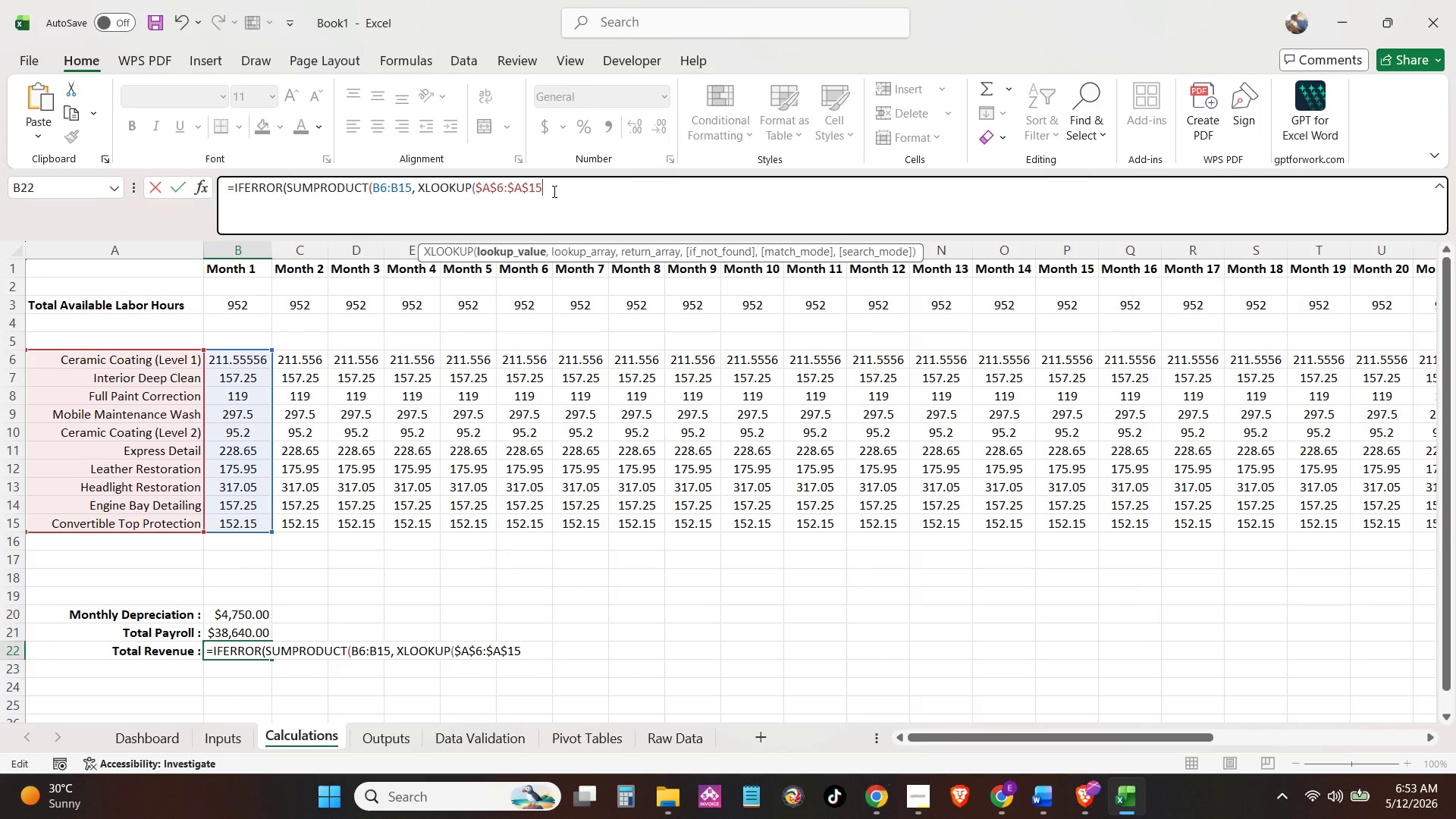 
type(, Se)
 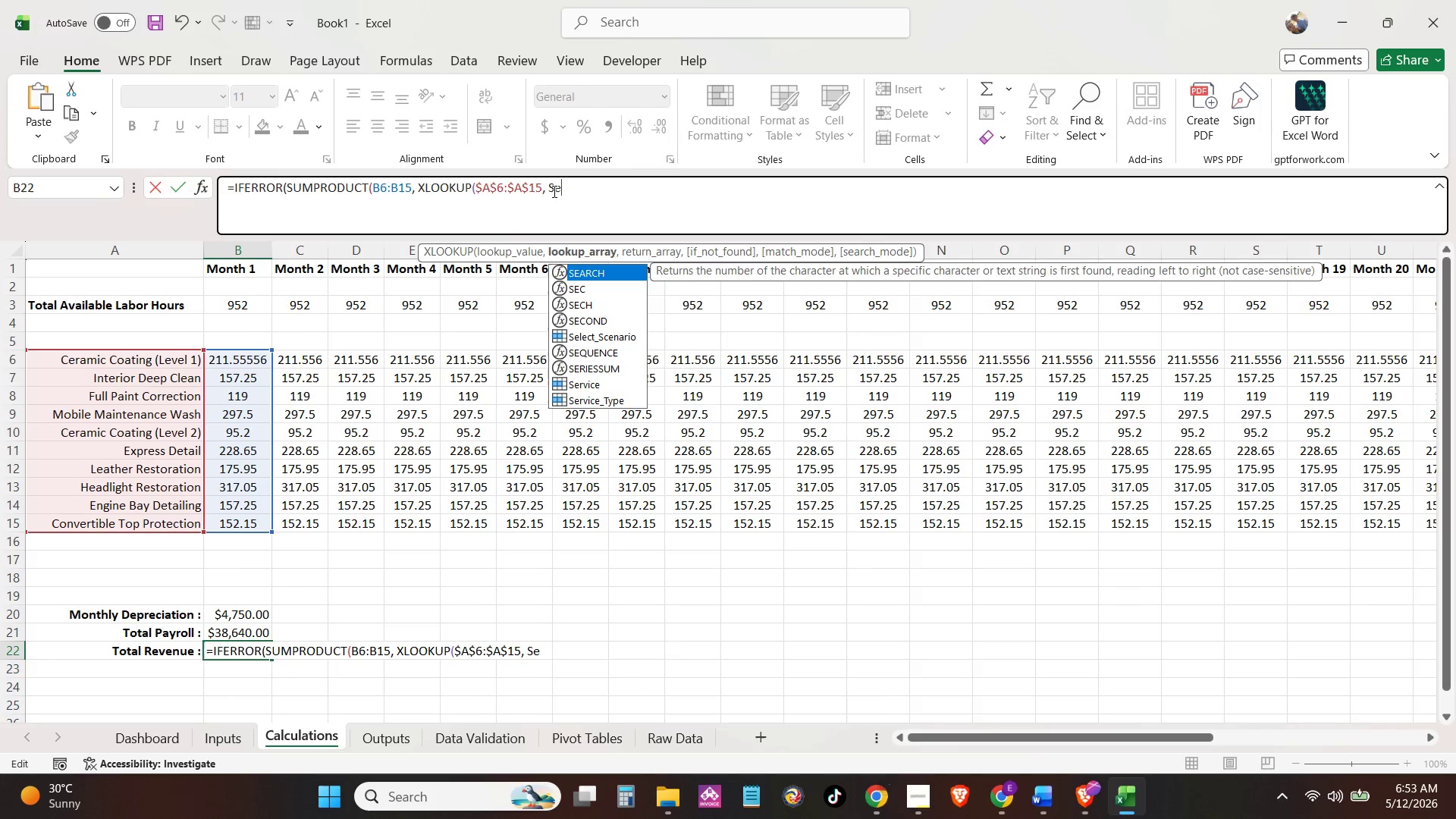 
key(ArrowDown)
 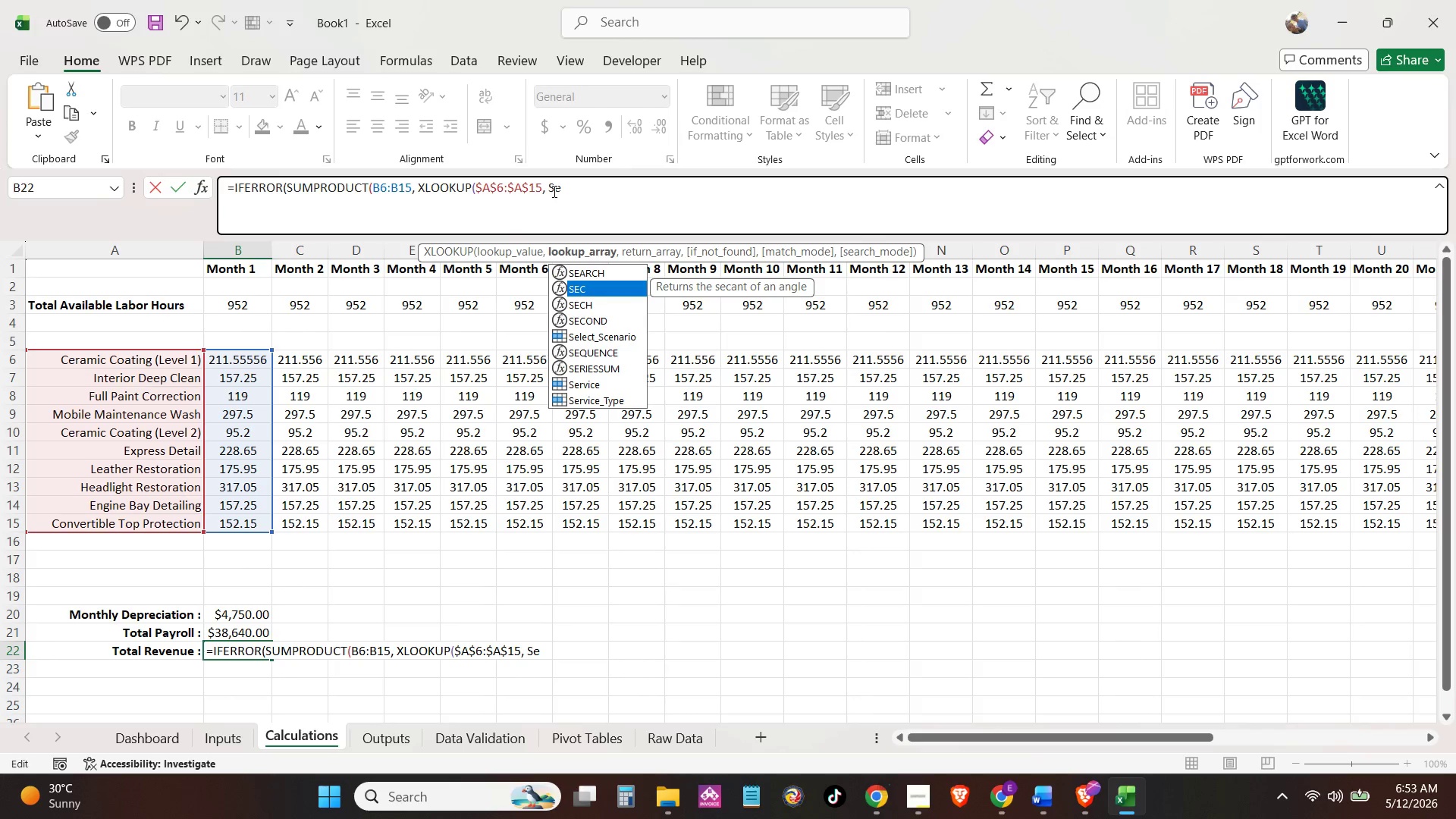 
key(ArrowDown)
 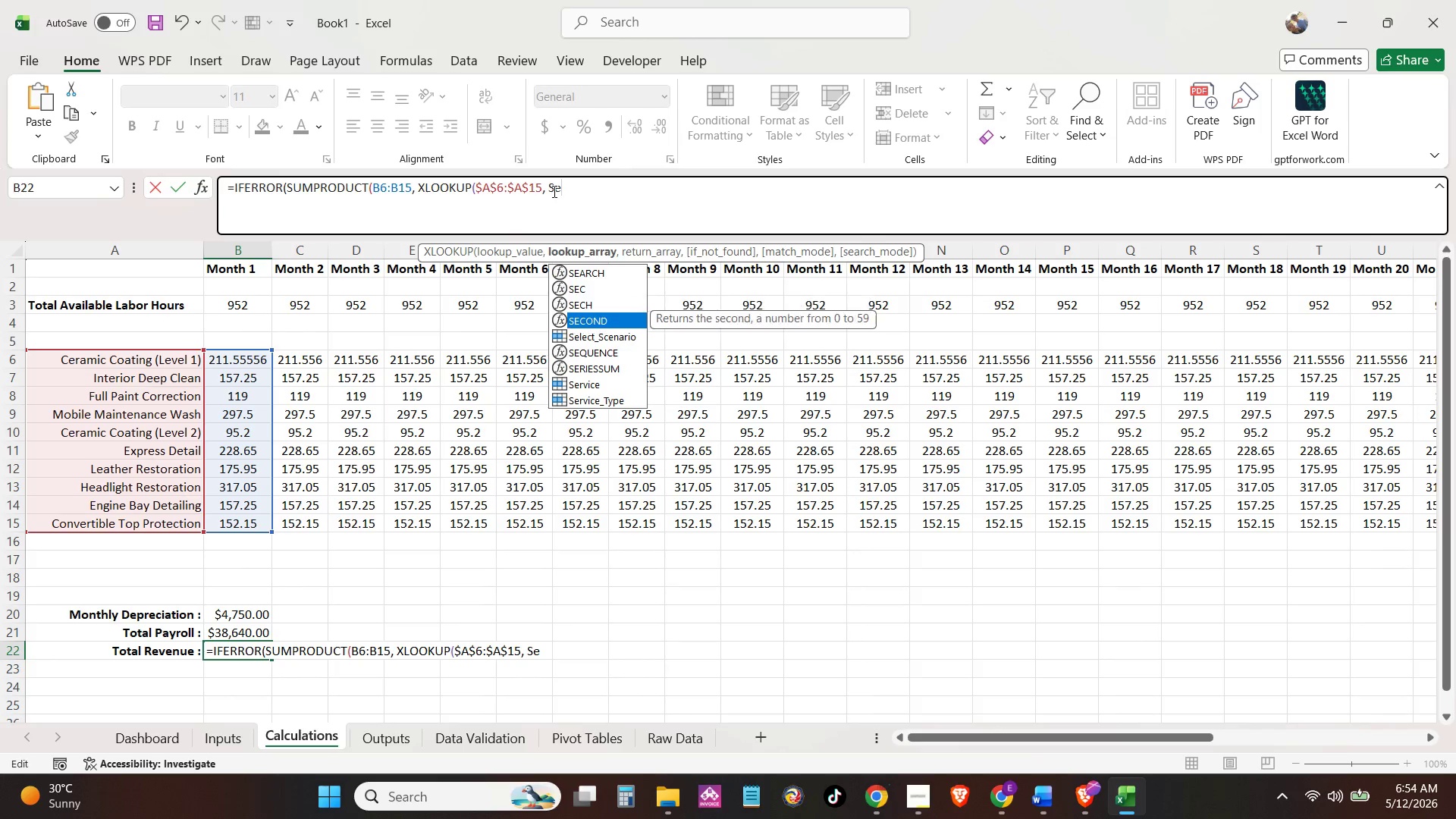 
key(ArrowDown)
 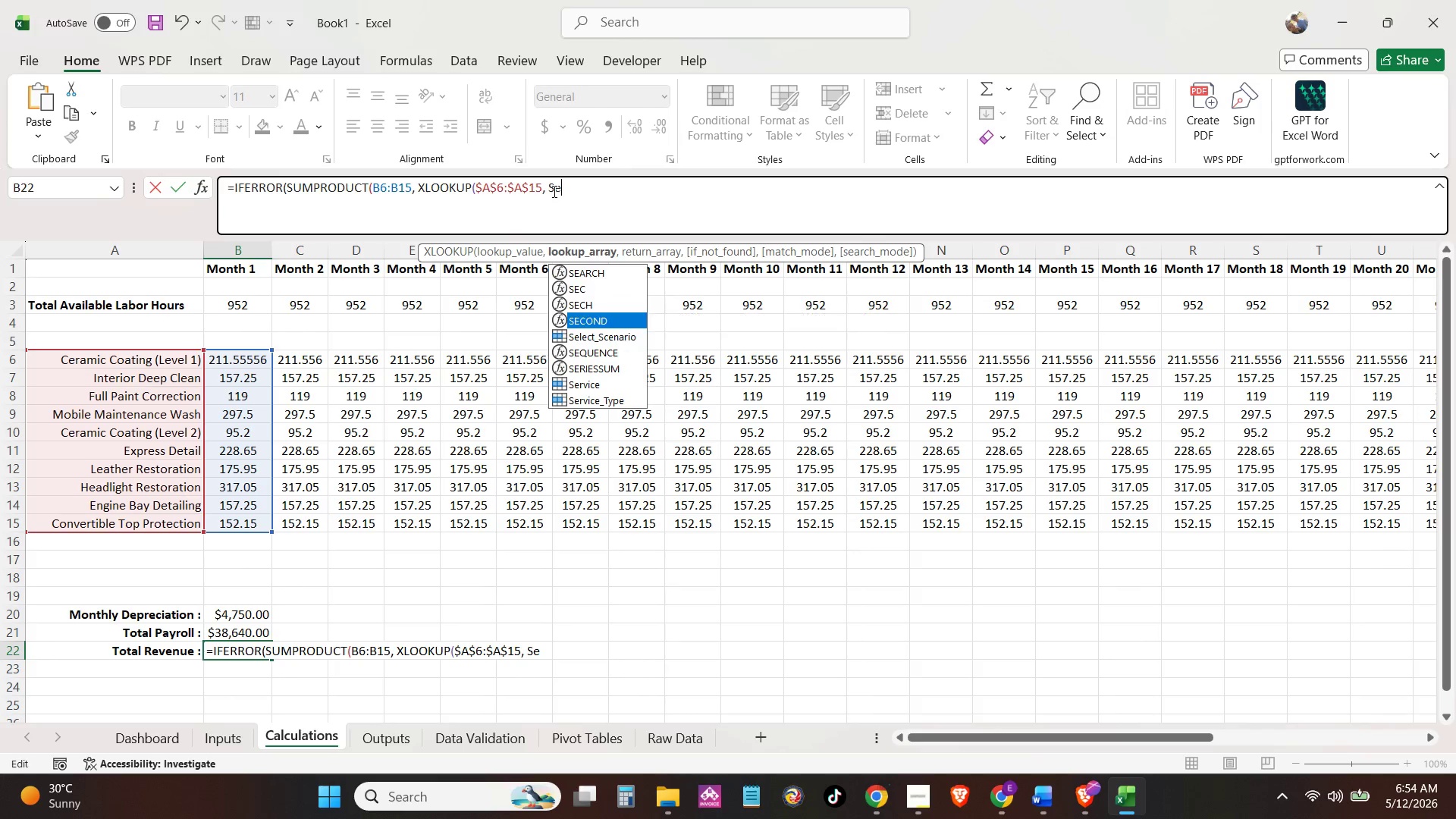 
key(ArrowDown)
 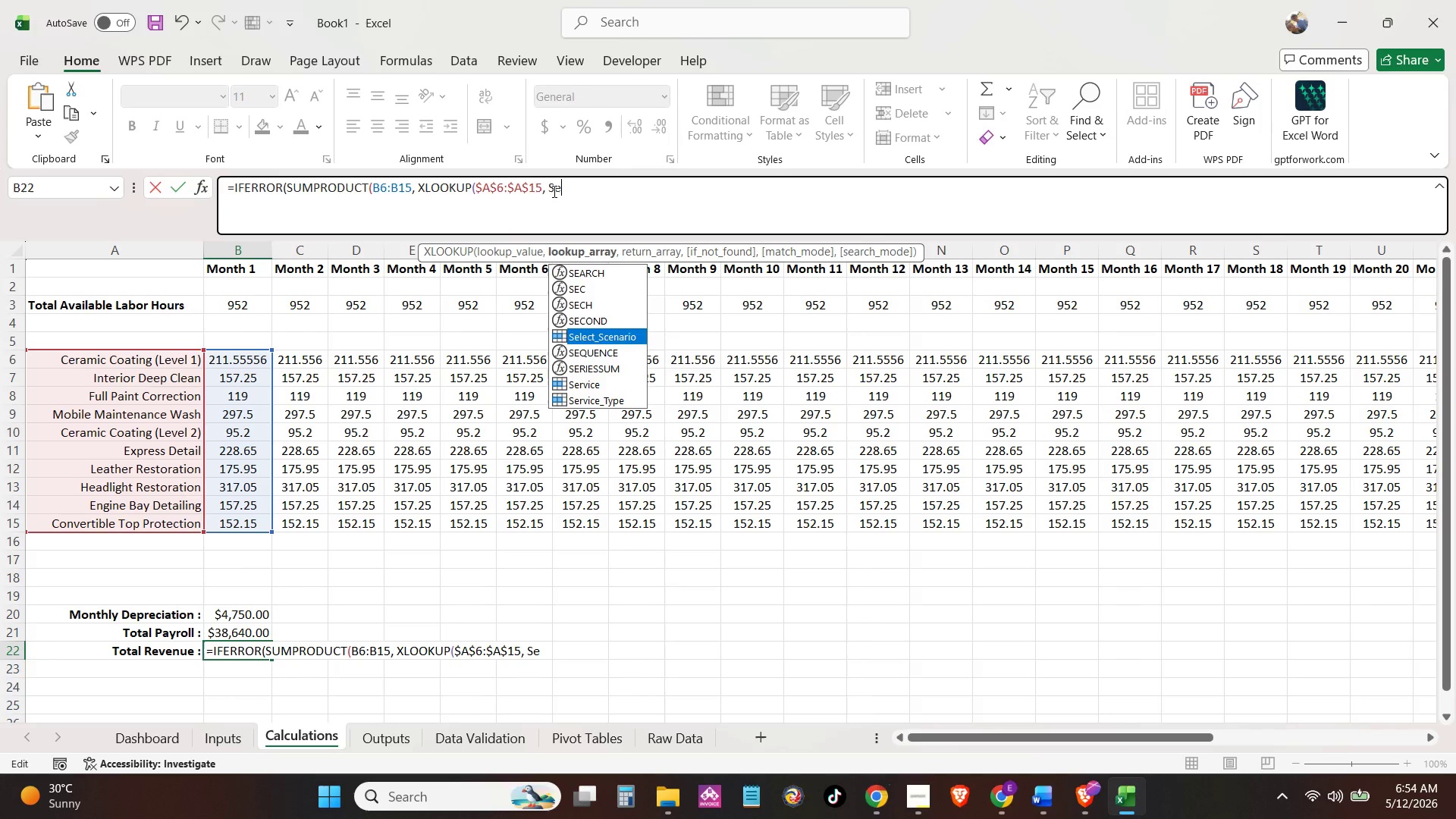 
key(ArrowDown)
 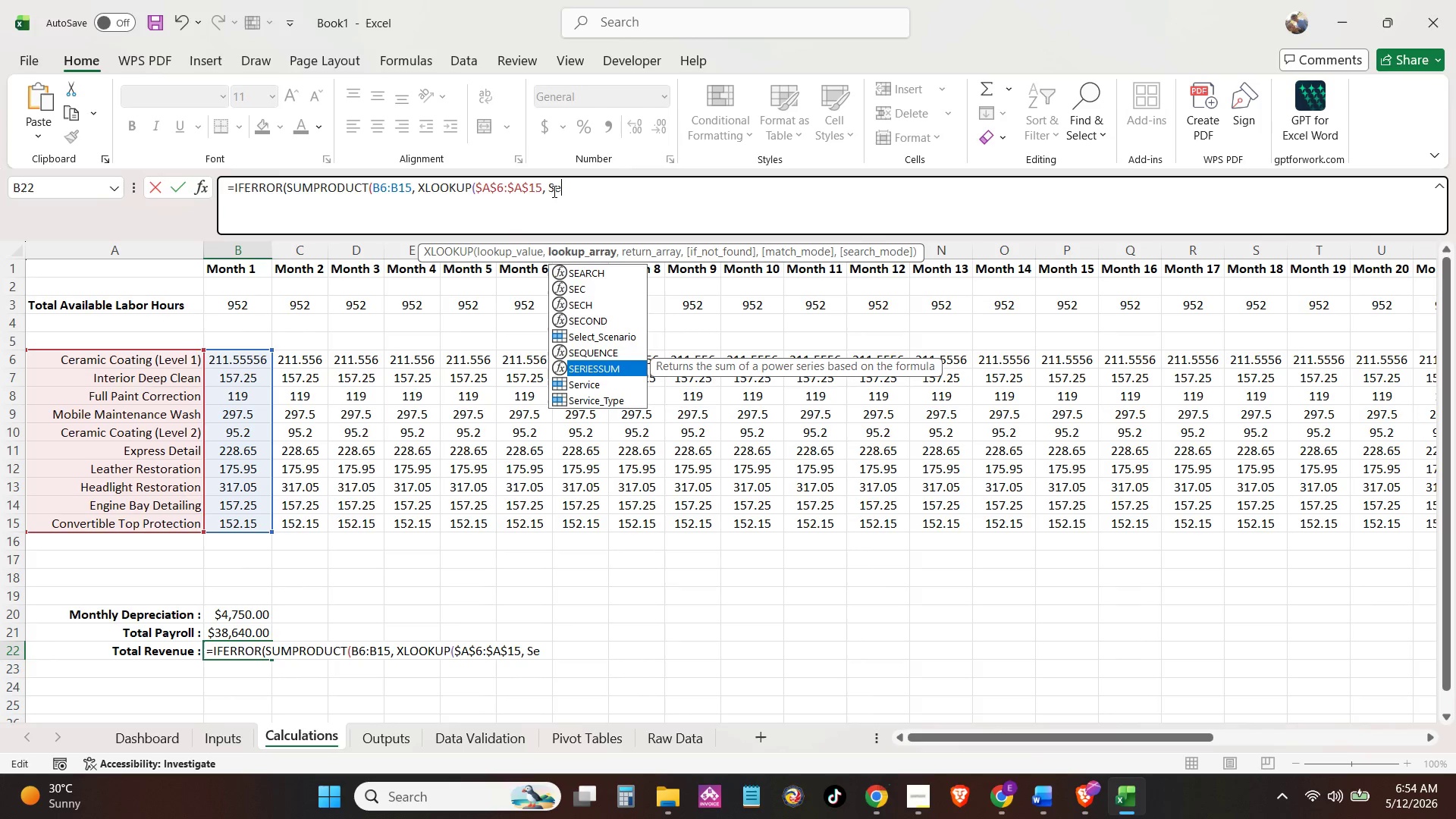 
key(ArrowDown)
 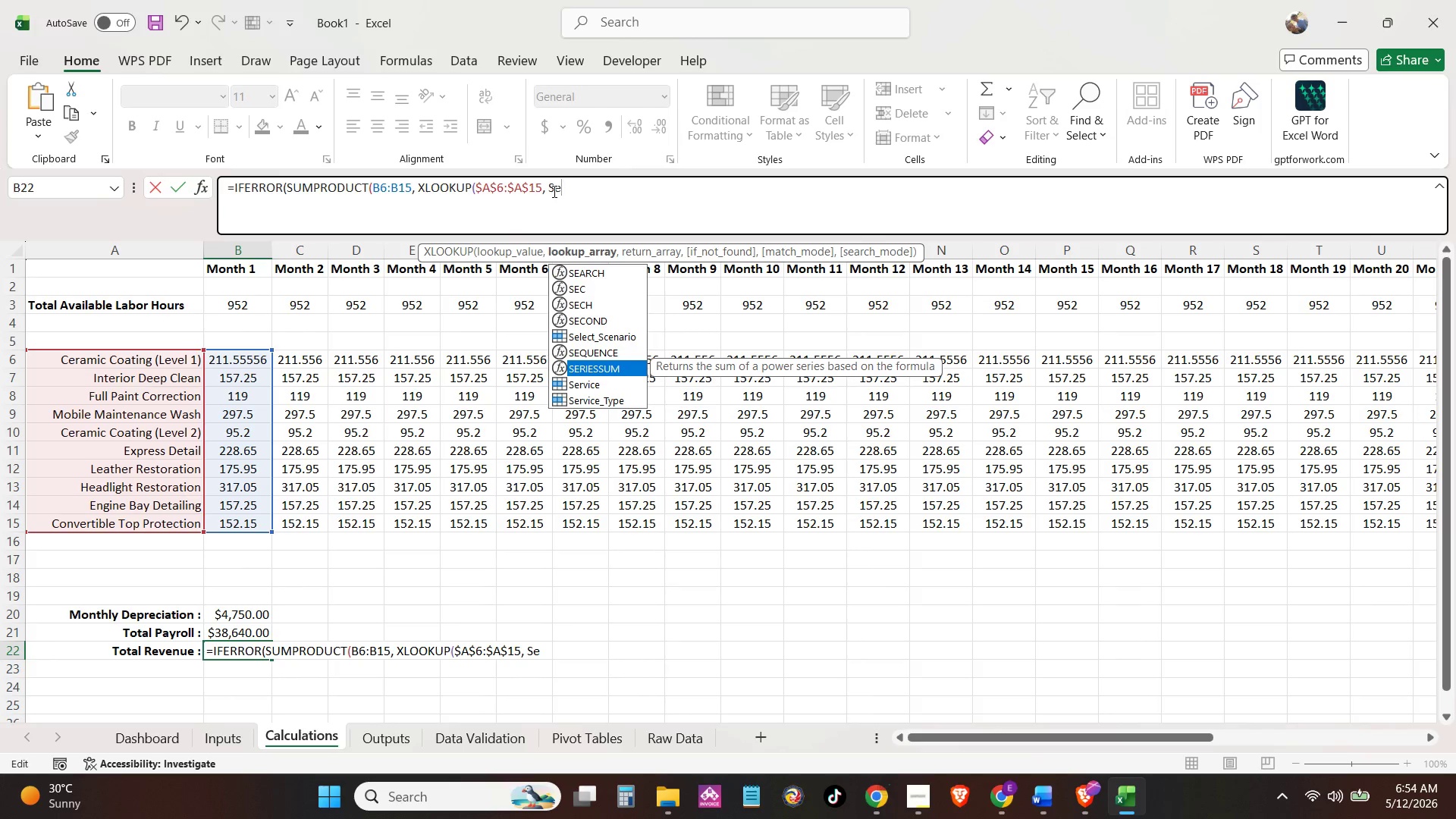 
key(ArrowDown)
 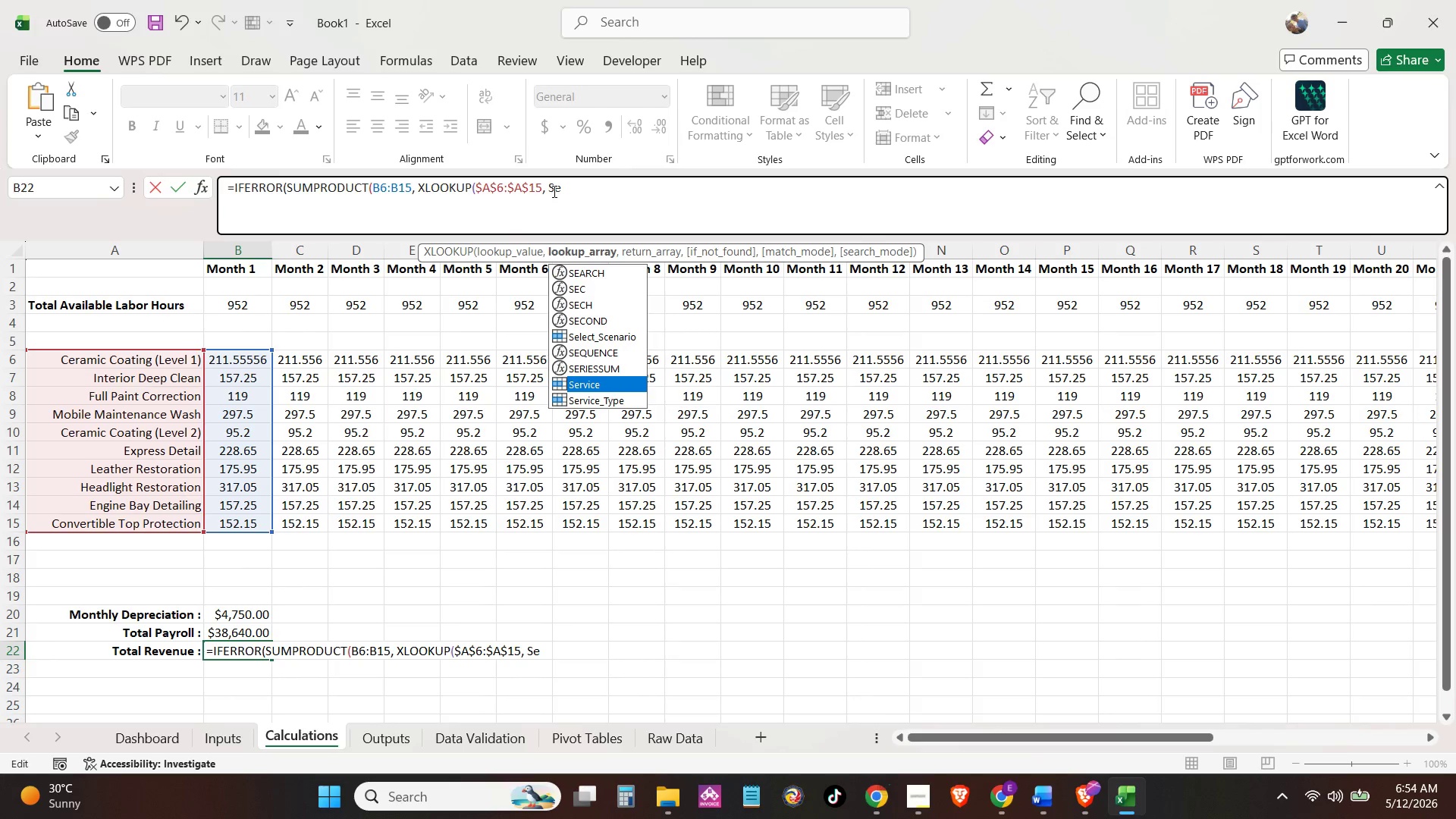 
key(ArrowDown)
 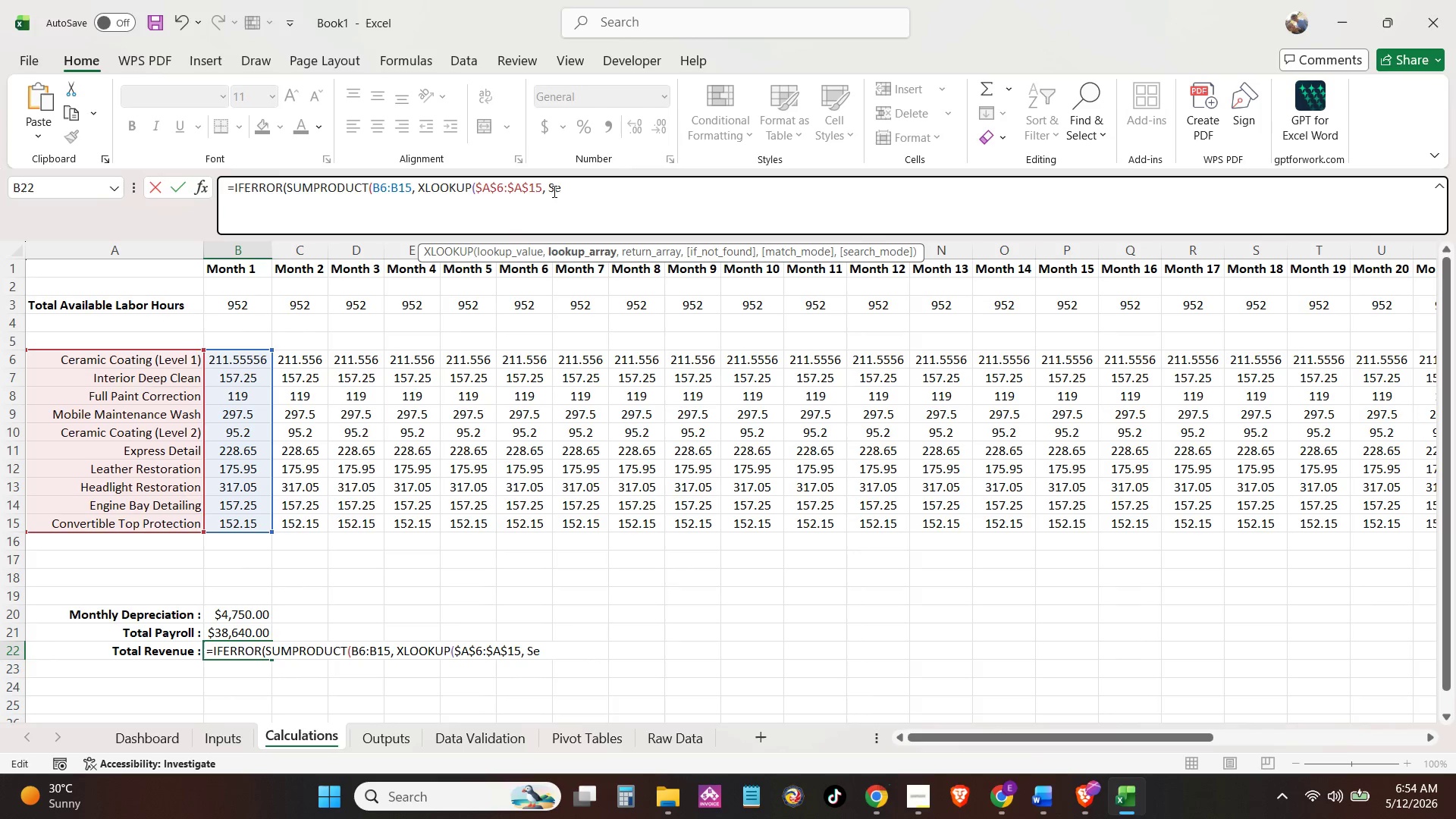 
key(Tab)
type(, A)
key(Backspace)
type(Pr)
key(Backspace)
key(Backspace)
type(A)
key(Backspace)
type(Se)
key(Backspace)
 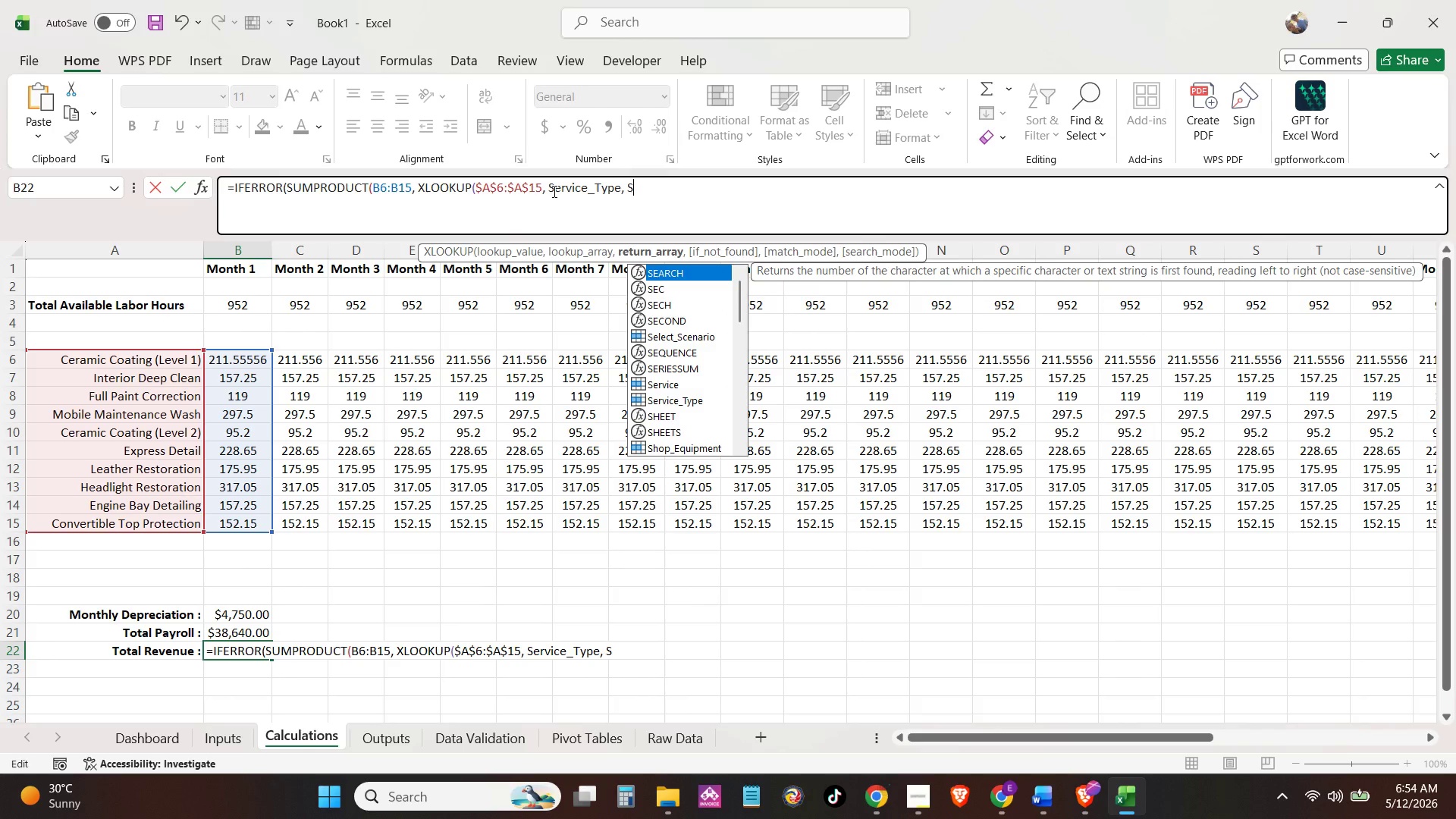 
key(Backspace)
 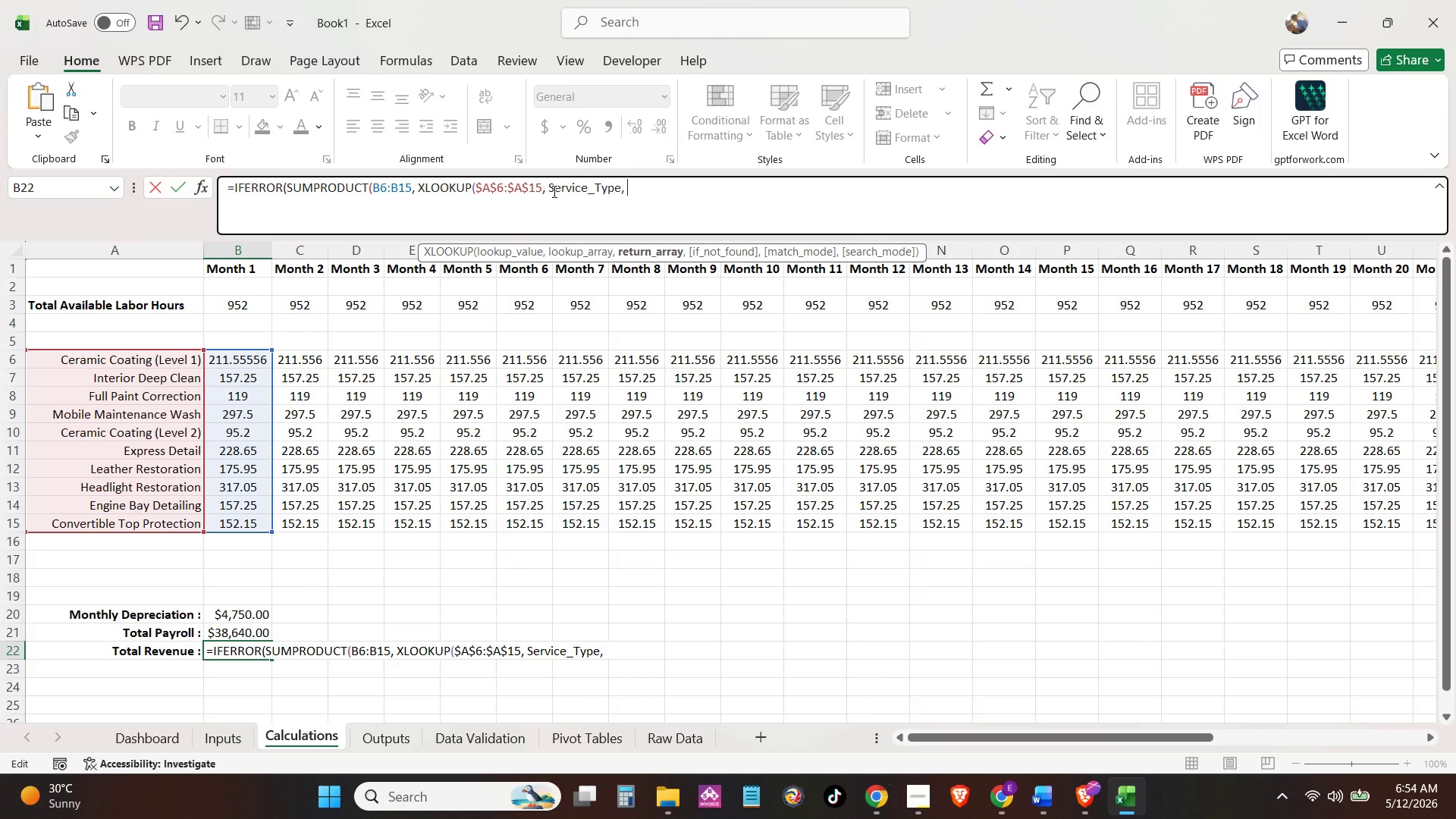 
hold_key(key=ShiftLeft, duration=1.03)
 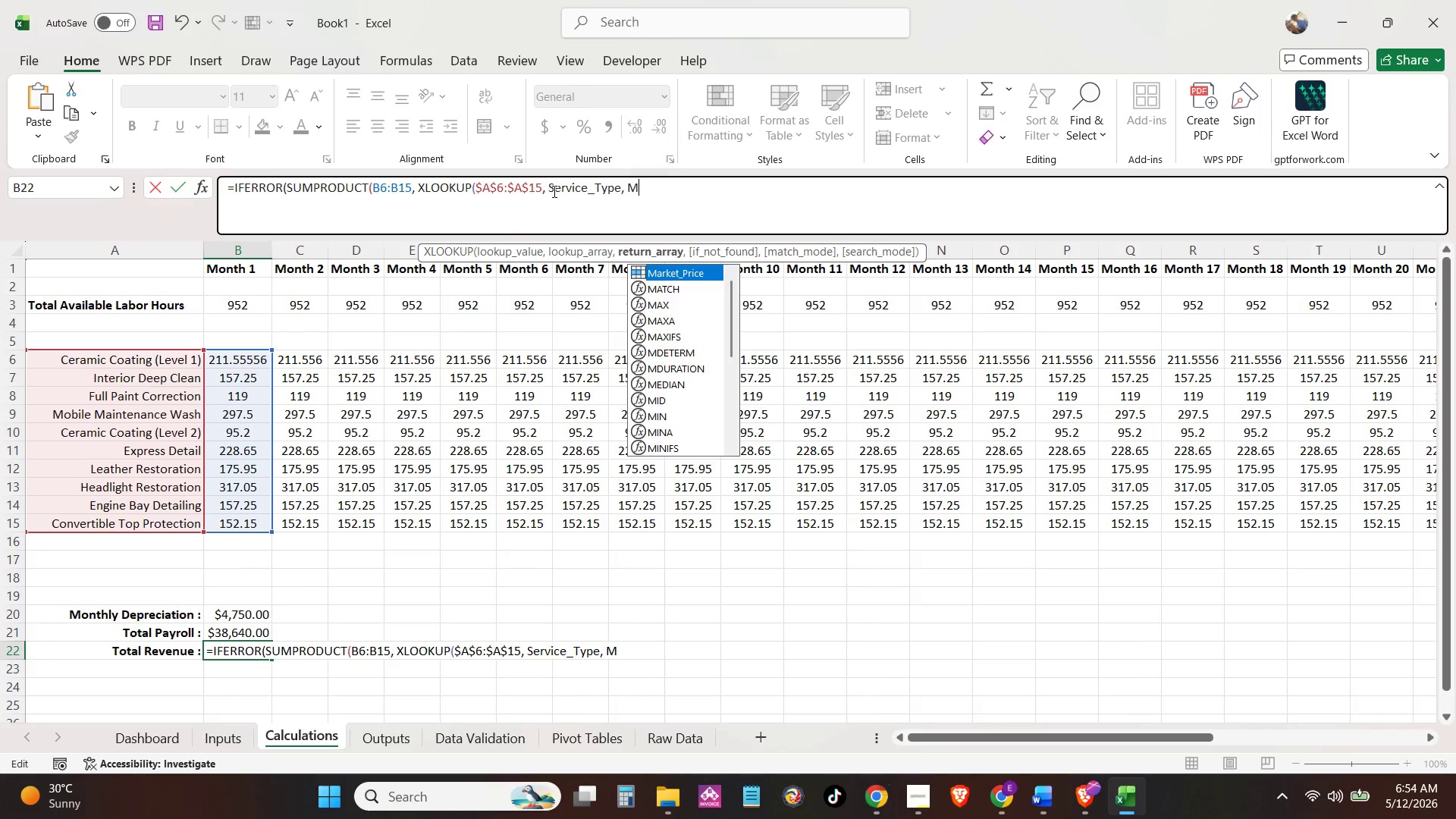 
key(M)
 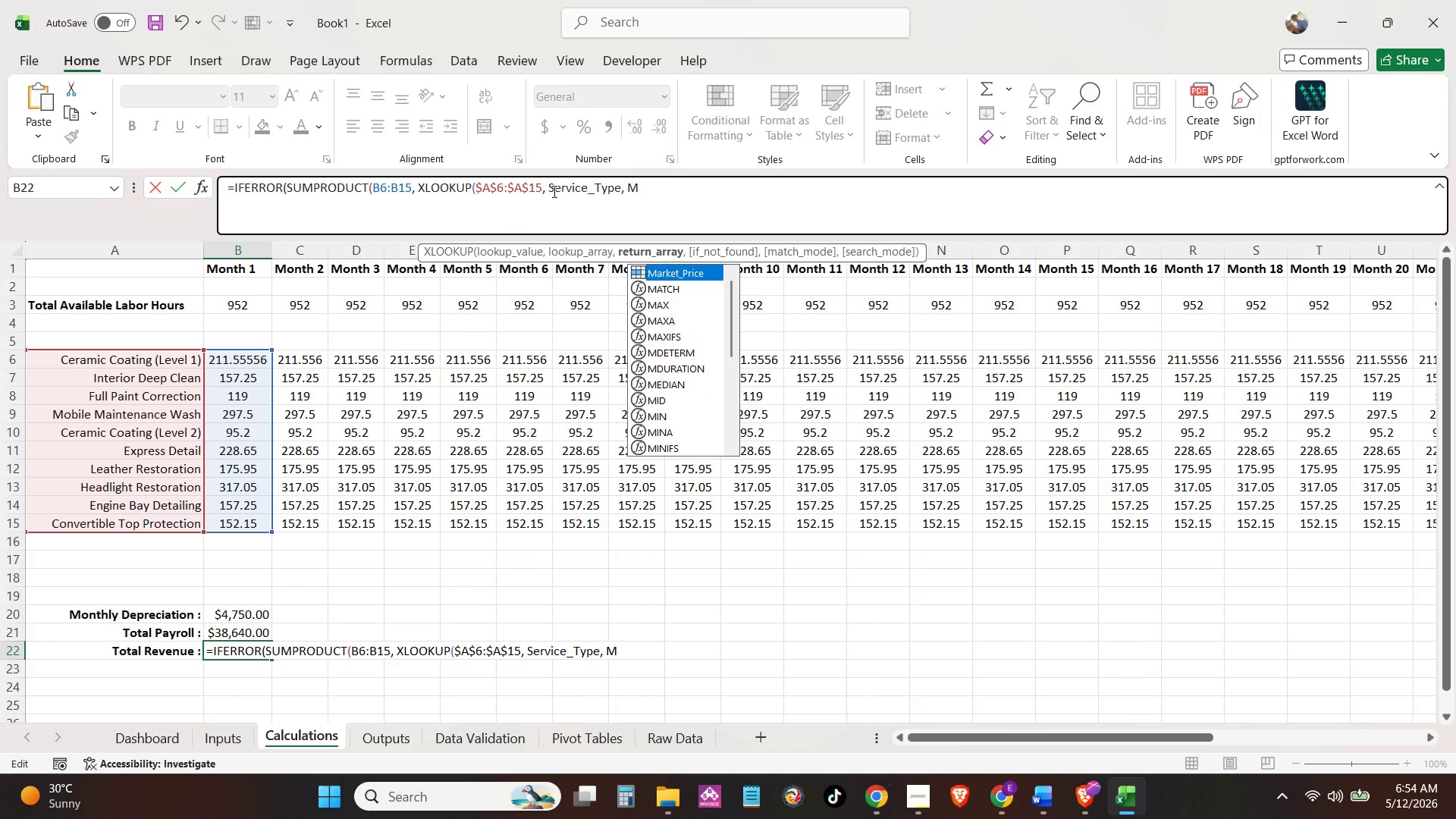 
key(Tab)
 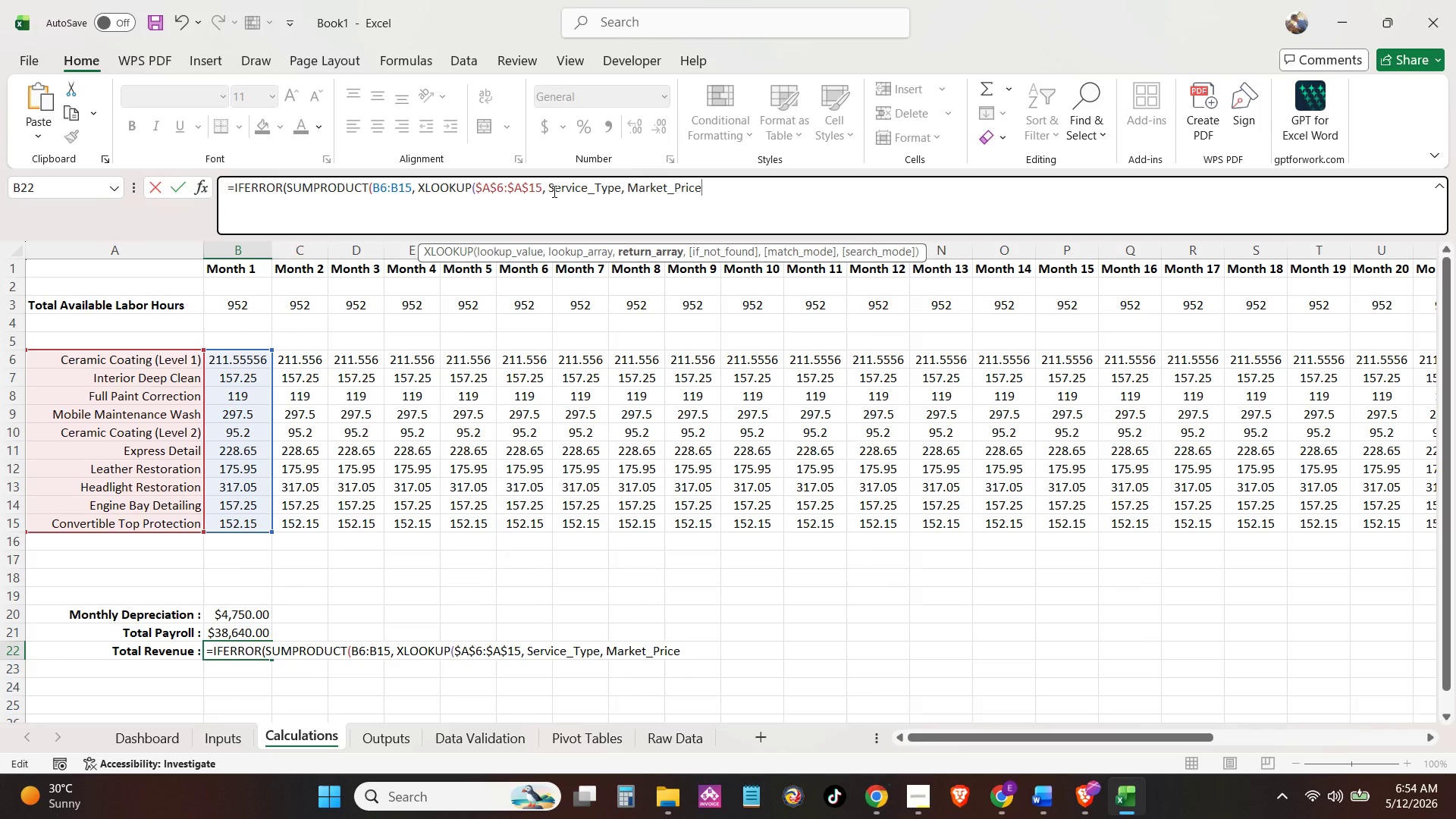 
type()), ))
key(Backspace)
type()))
 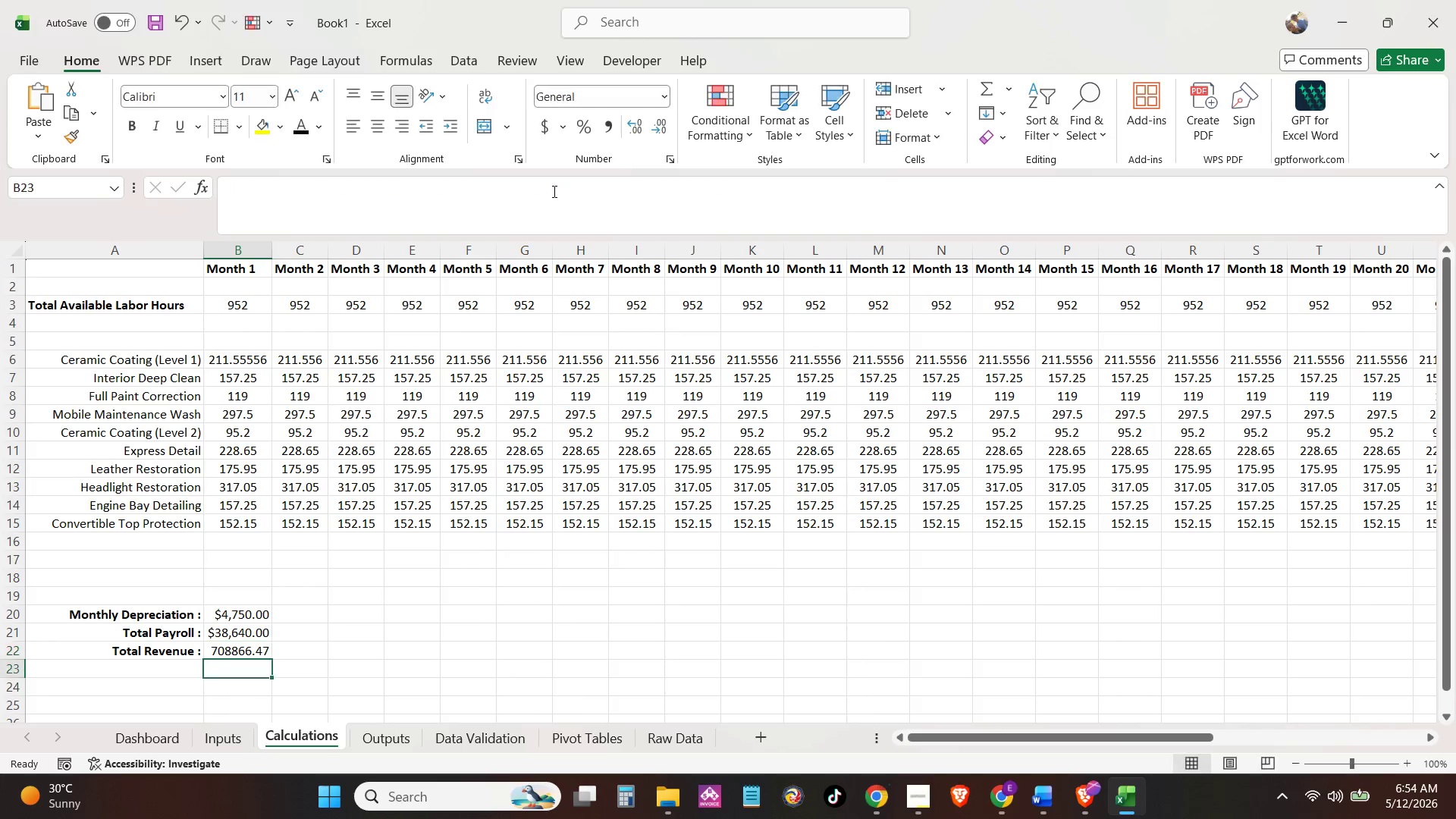 
 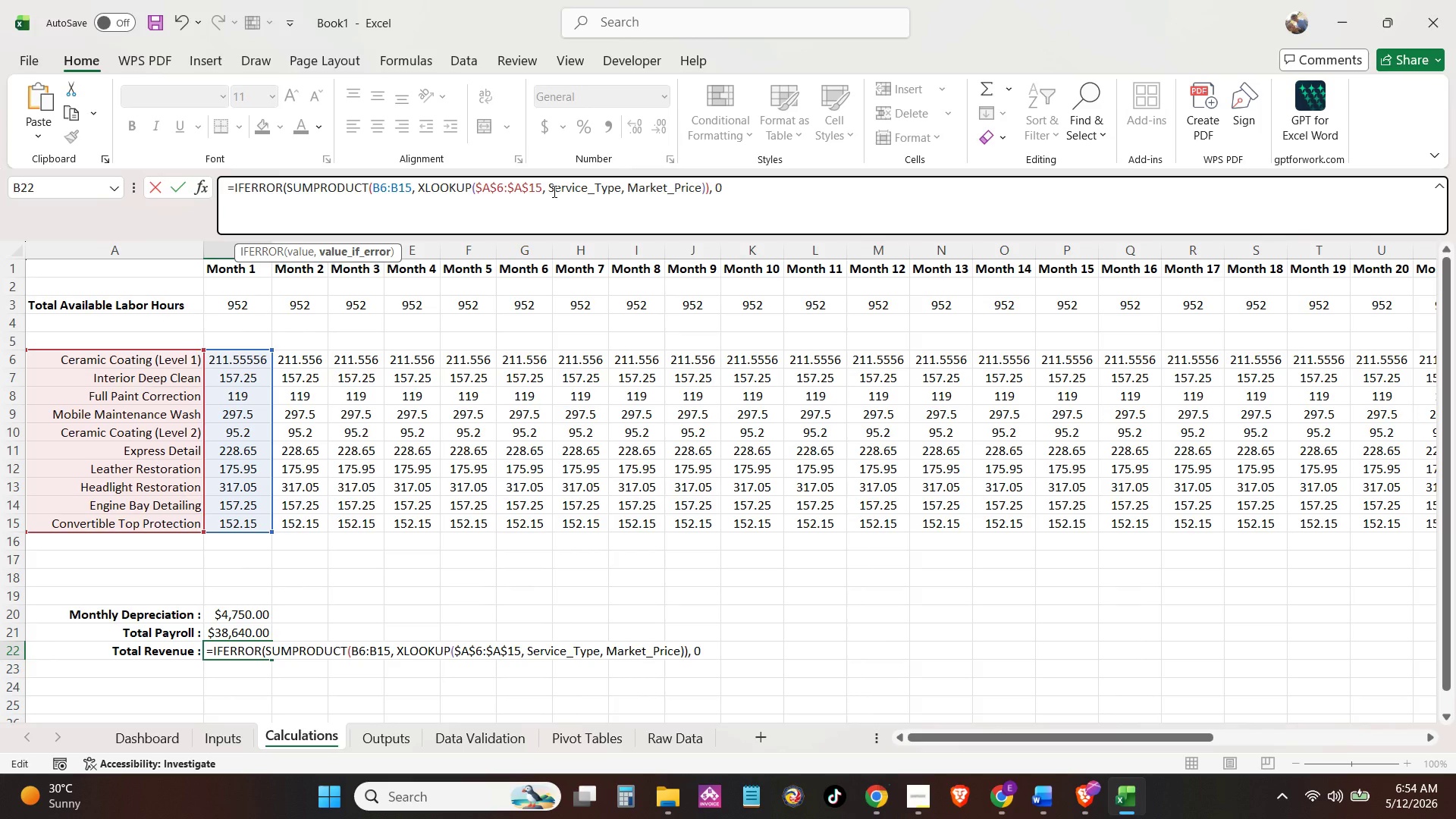 
key(Enter)
 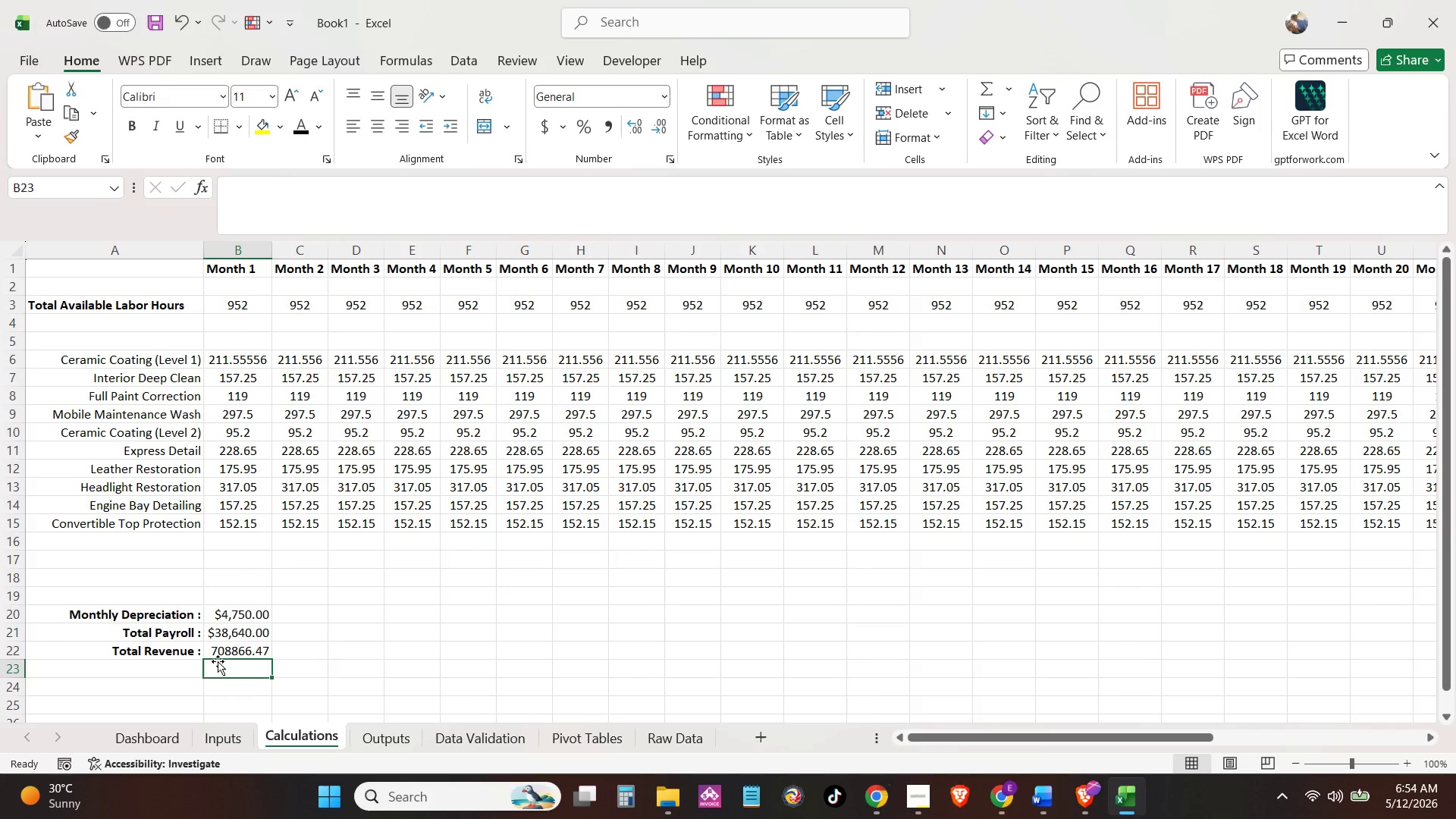 
left_click([218, 655])
 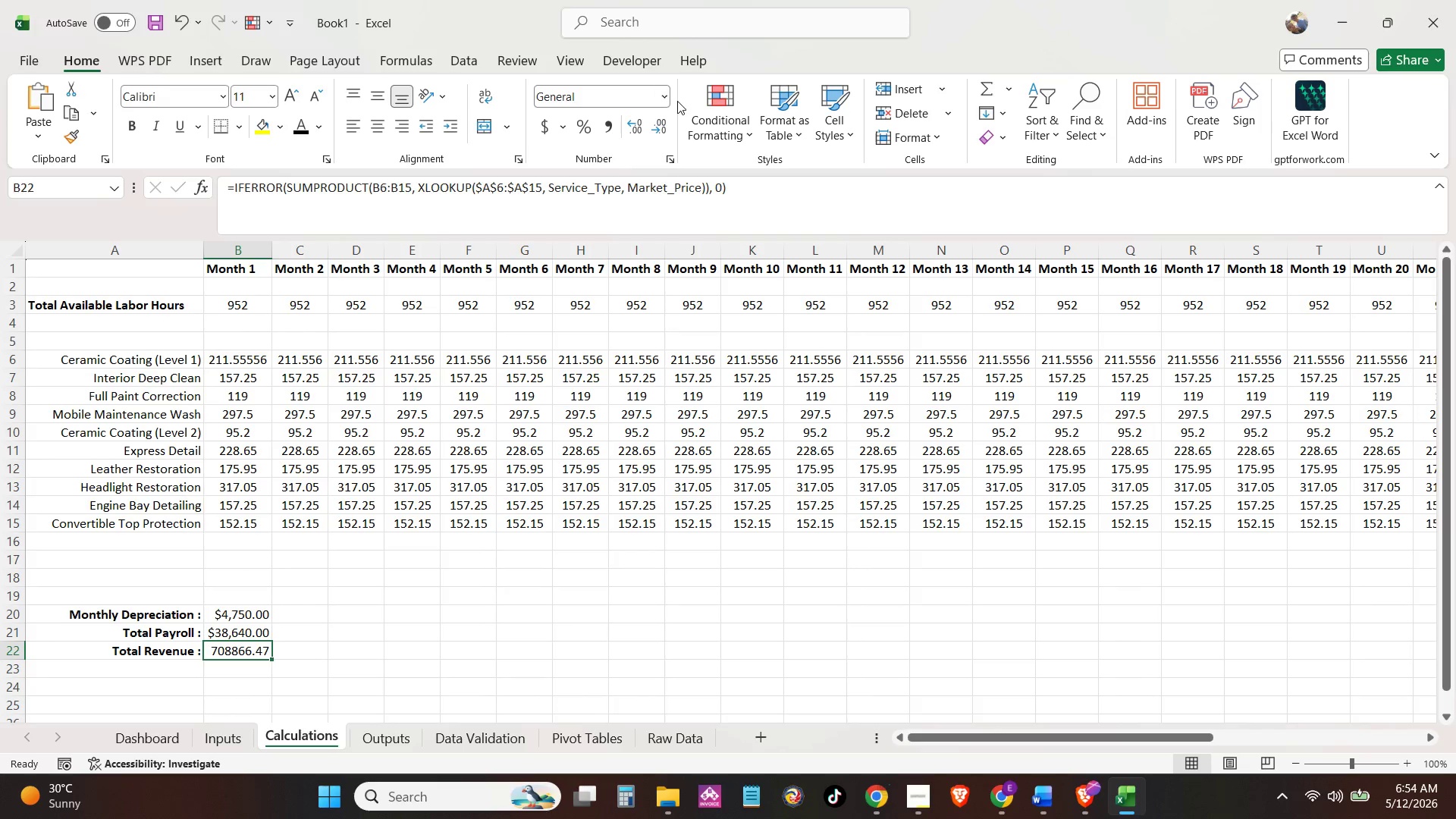 
left_click([667, 93])
 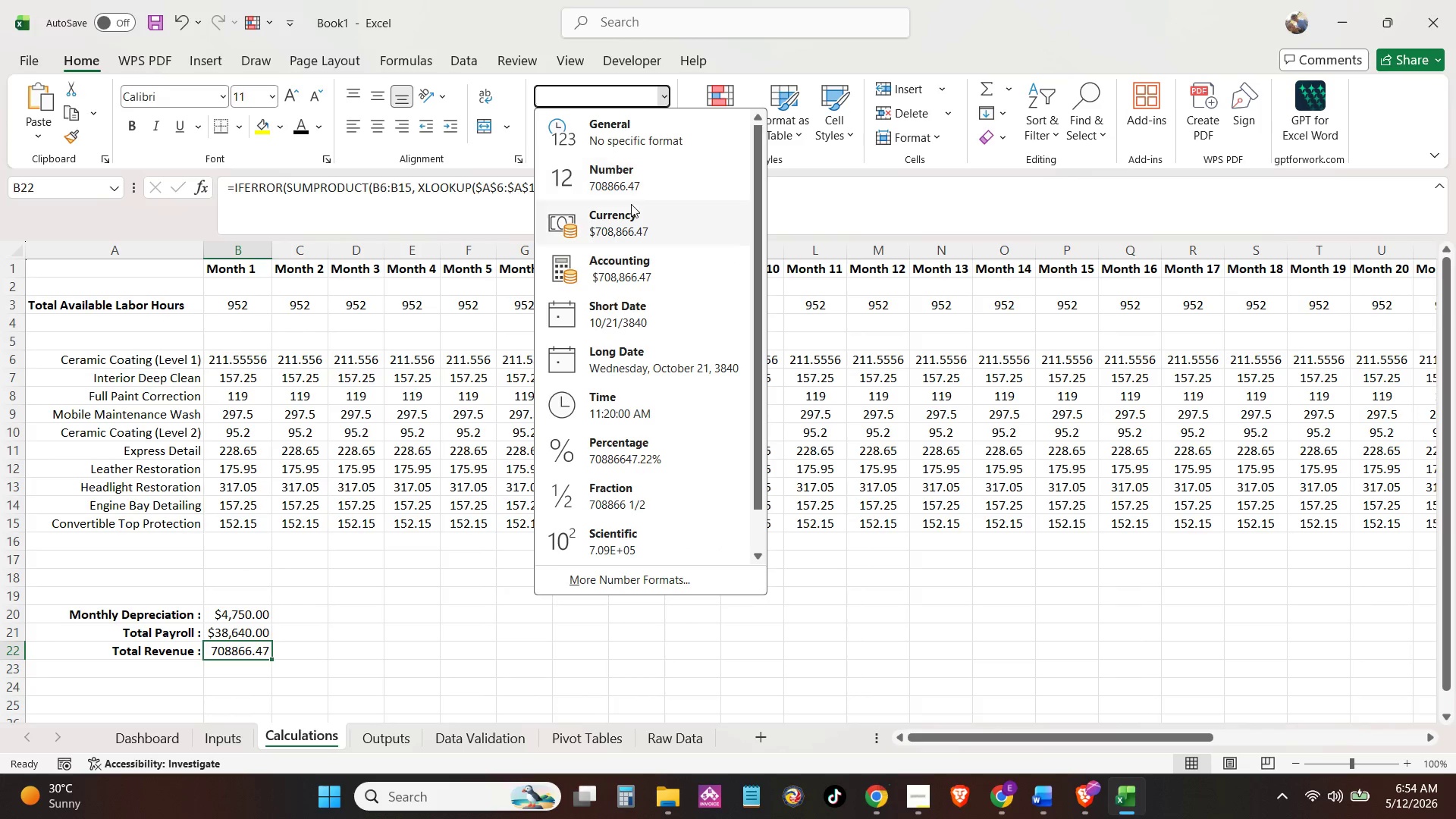 
left_click([635, 214])
 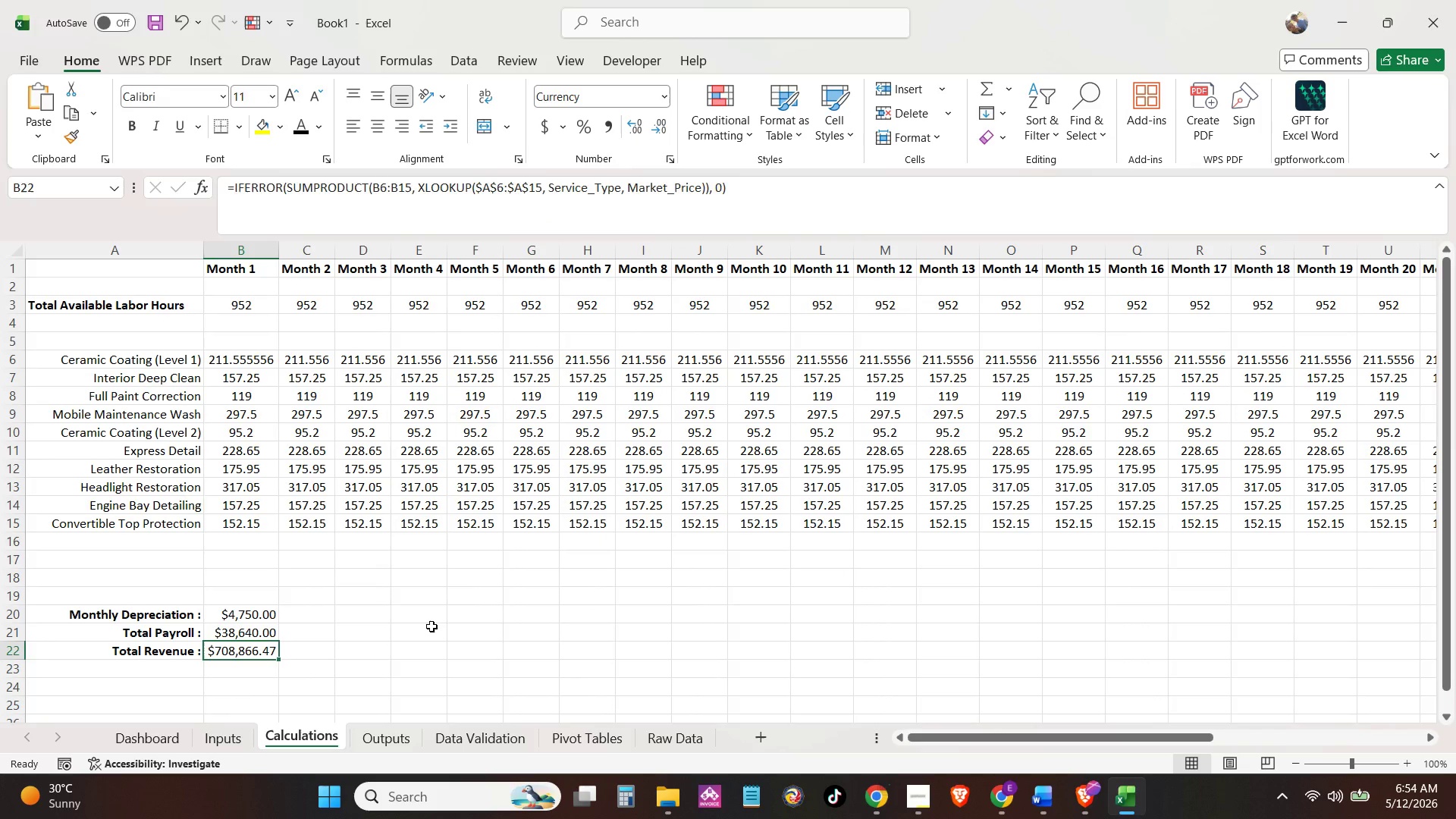 
left_click([431, 626])
 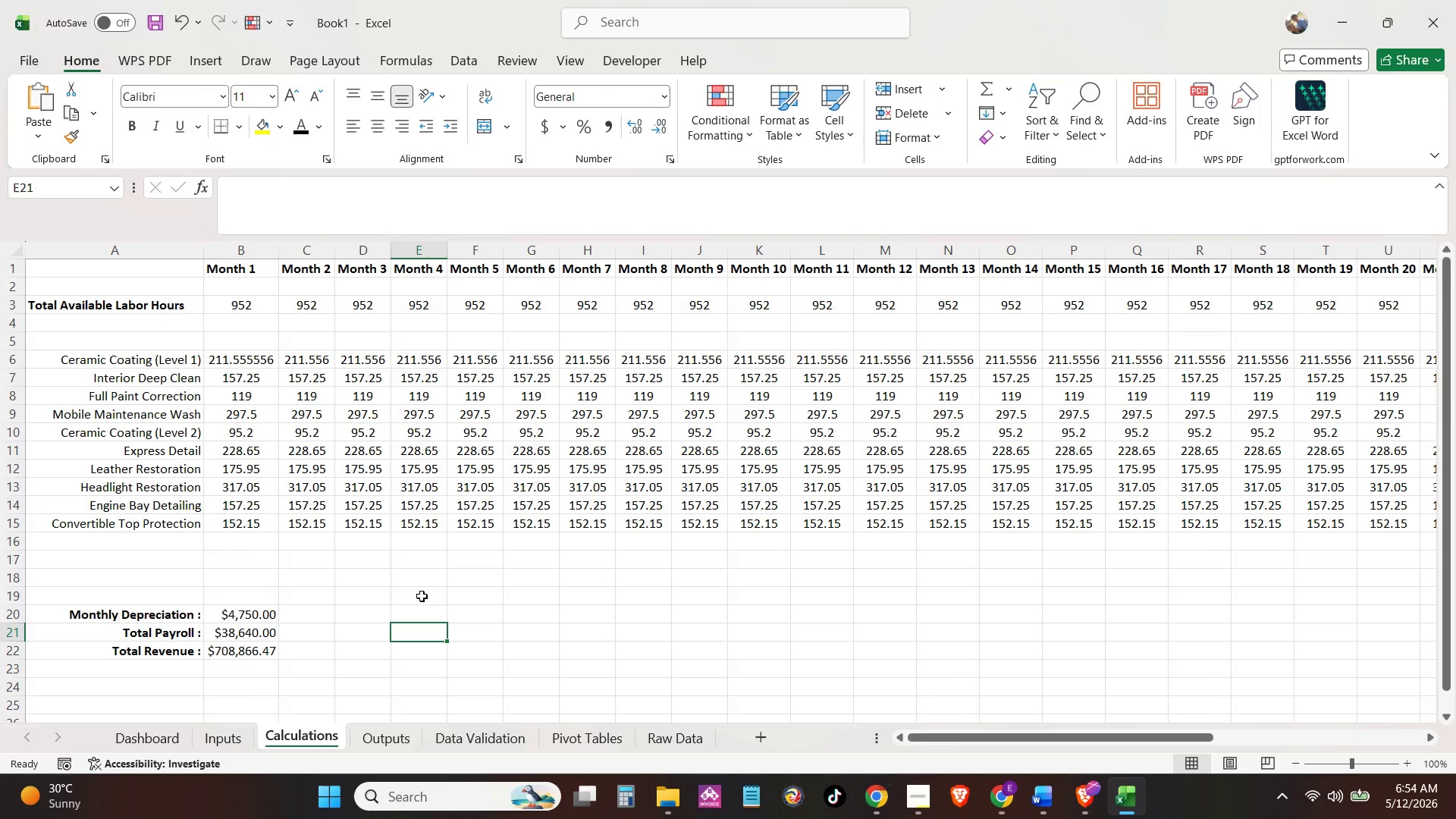 
wait(7.17)
 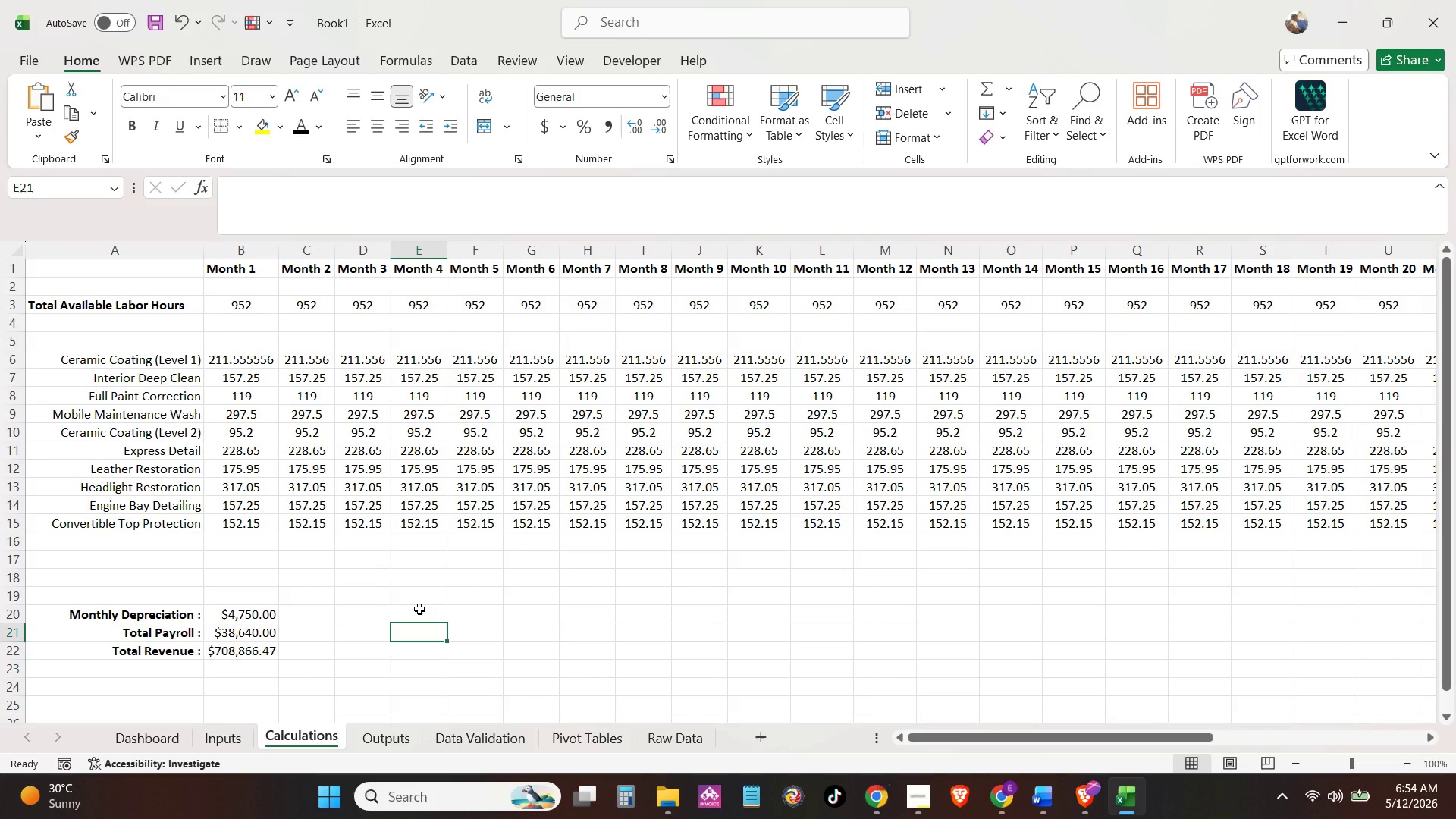 
left_click([157, 667])
 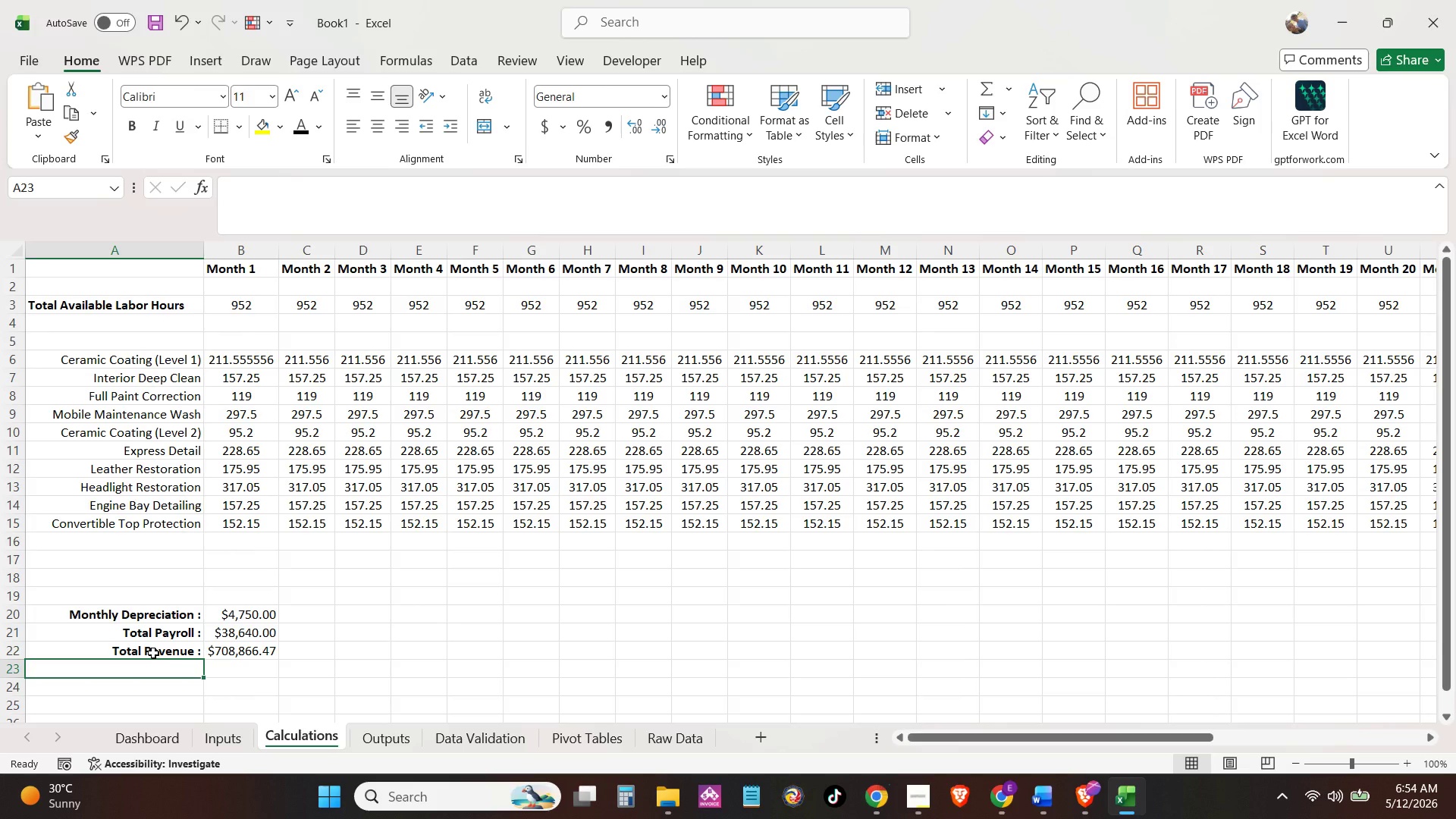 
type(Total COGS :)
 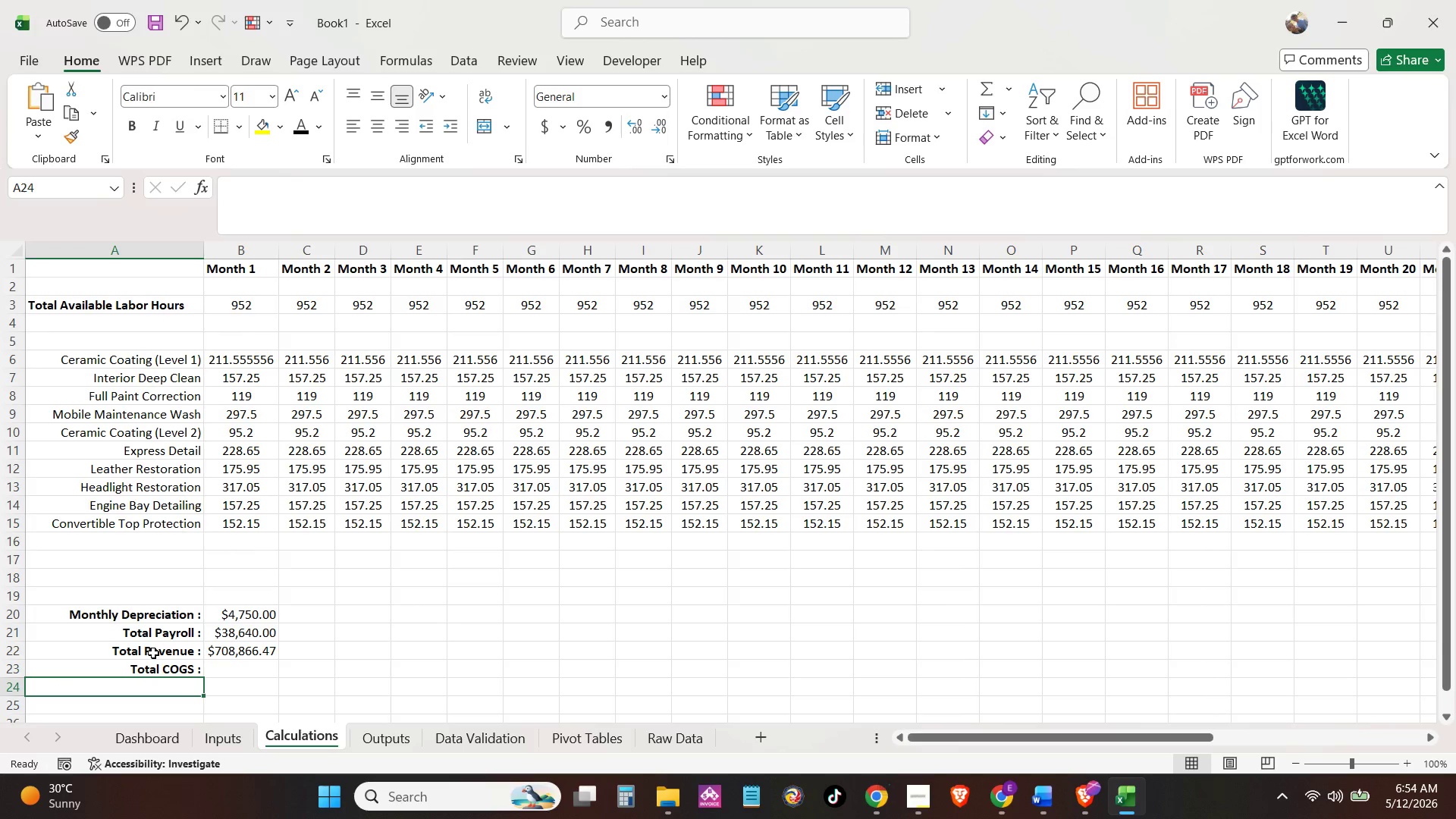 
 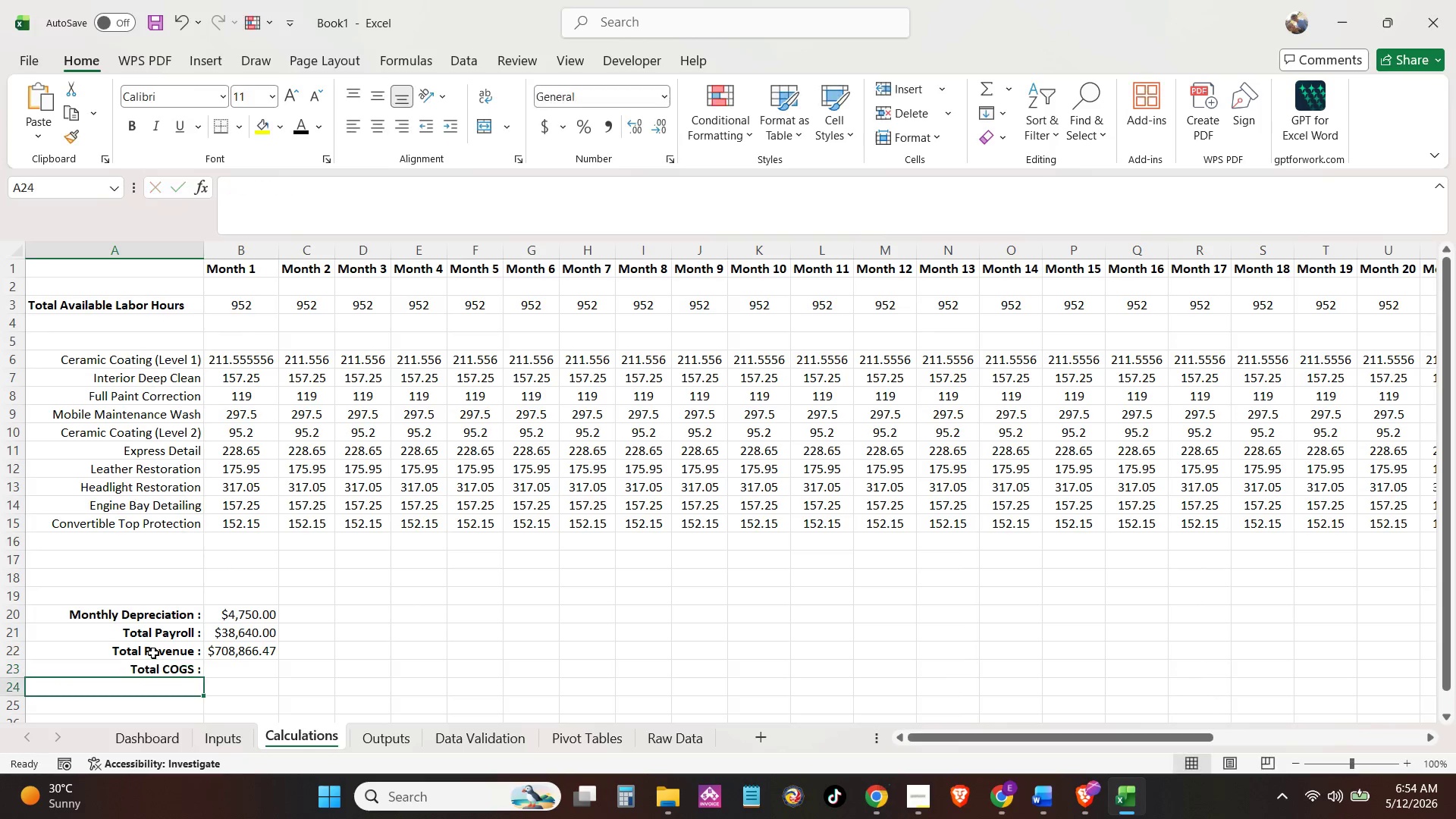 
key(Shift+Enter)
 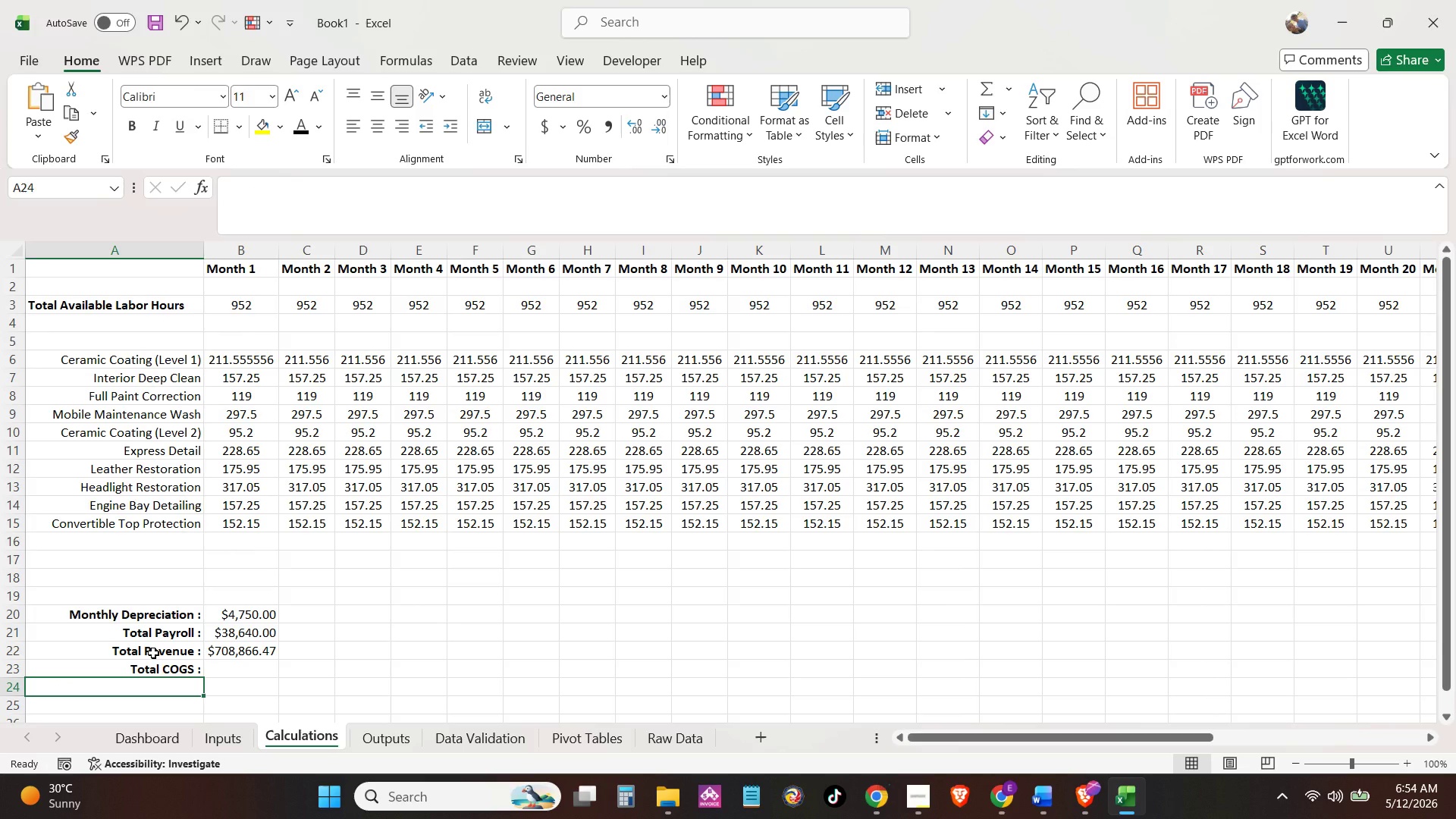 
key(ArrowUp)
 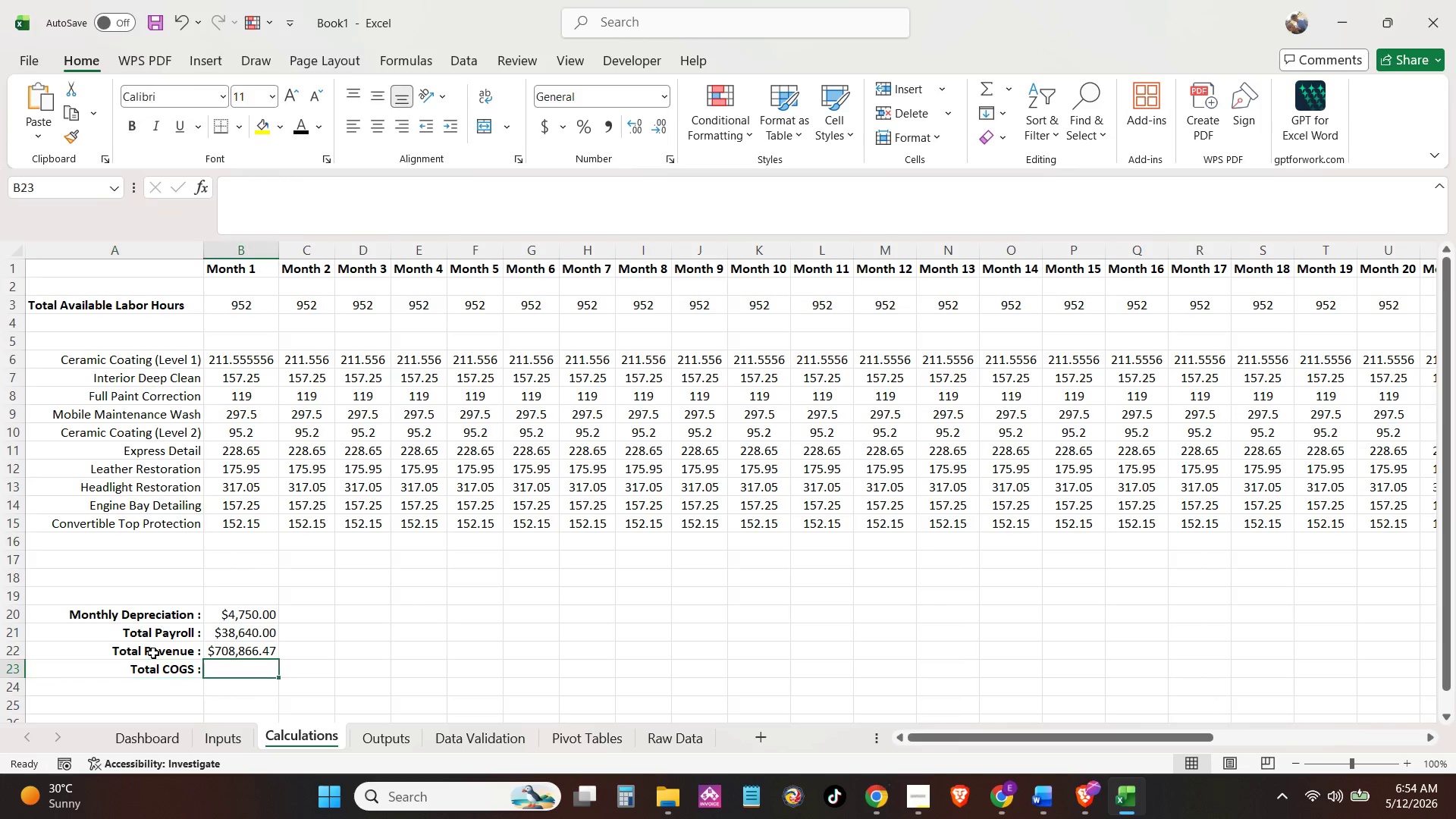 
key(ArrowRight)
 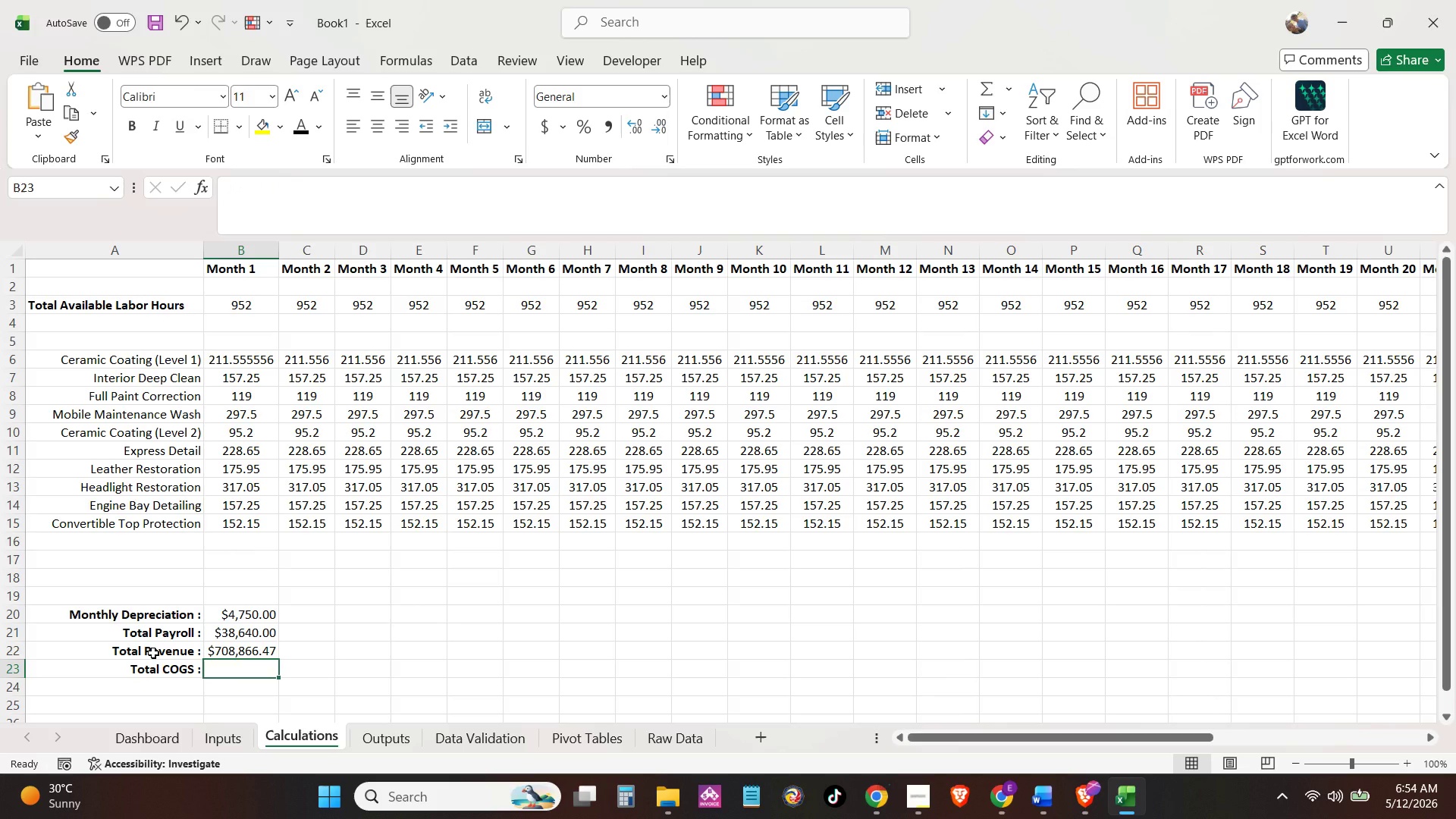 
wait(7.58)
 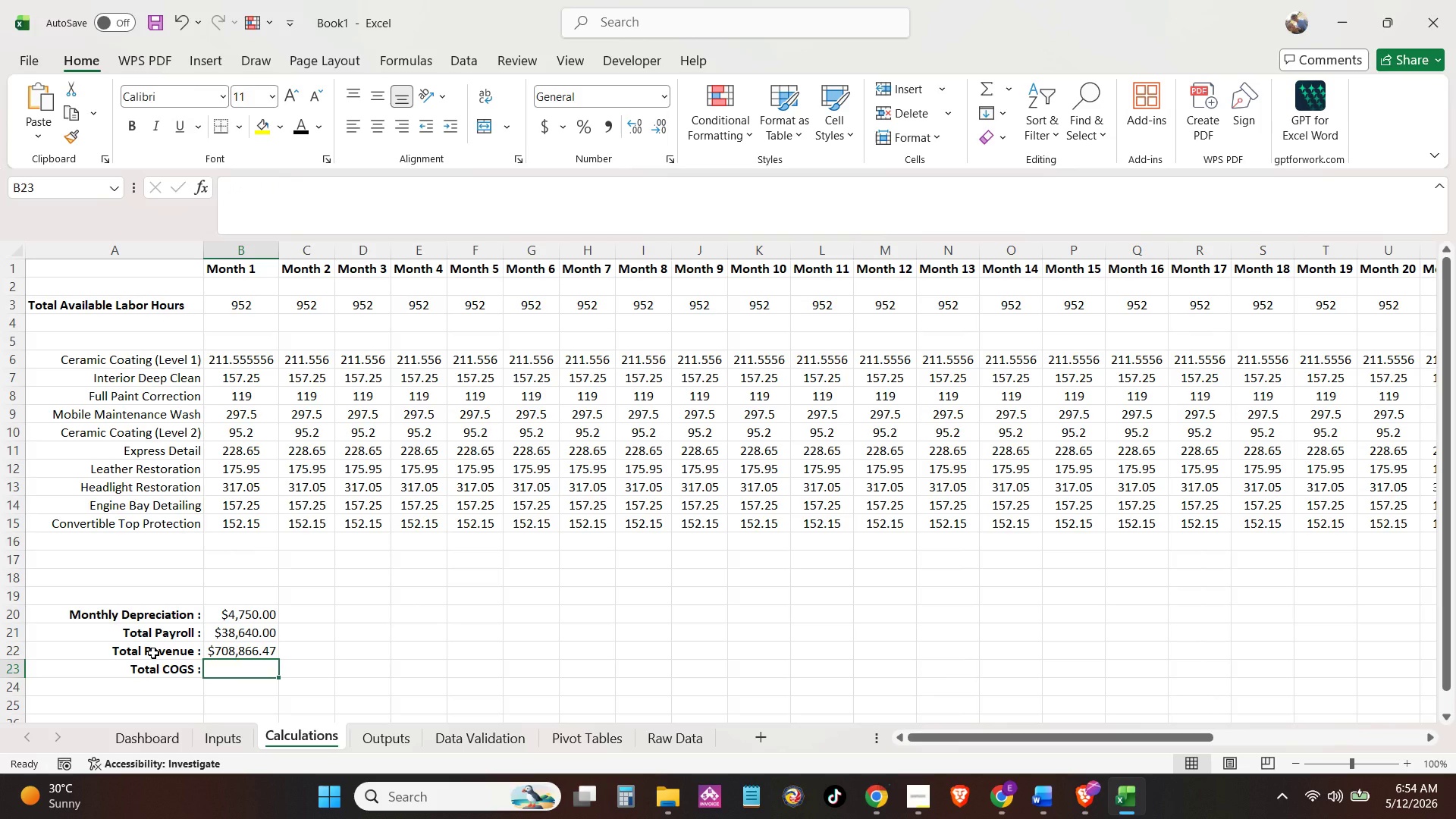 
type(=IFER)
key(Tab)
type(SUM)
key(Tab)
type(B)
key(Backspace)
 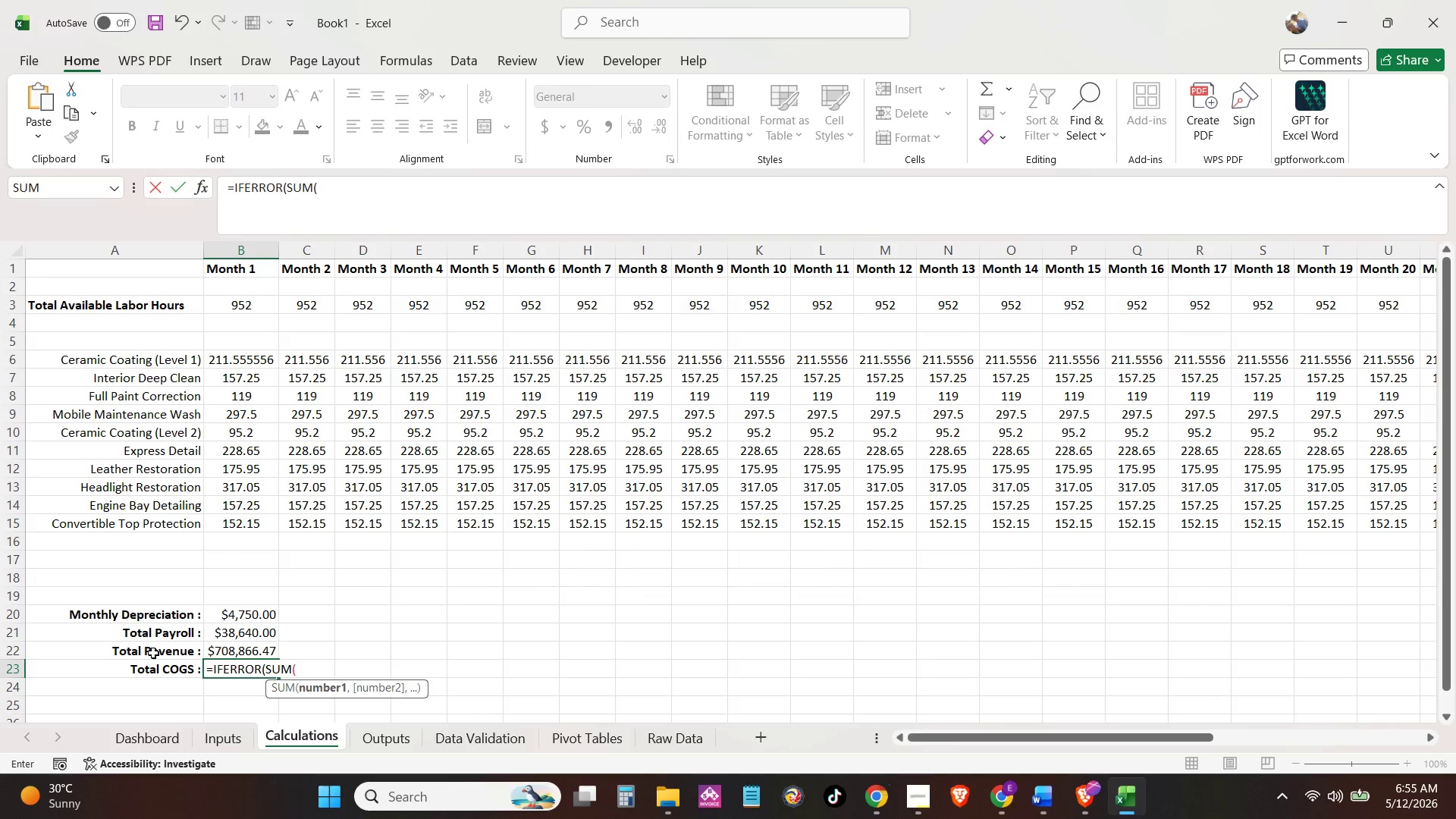 
left_click_drag(start_coordinate=[258, 362], to_coordinate=[265, 522])
 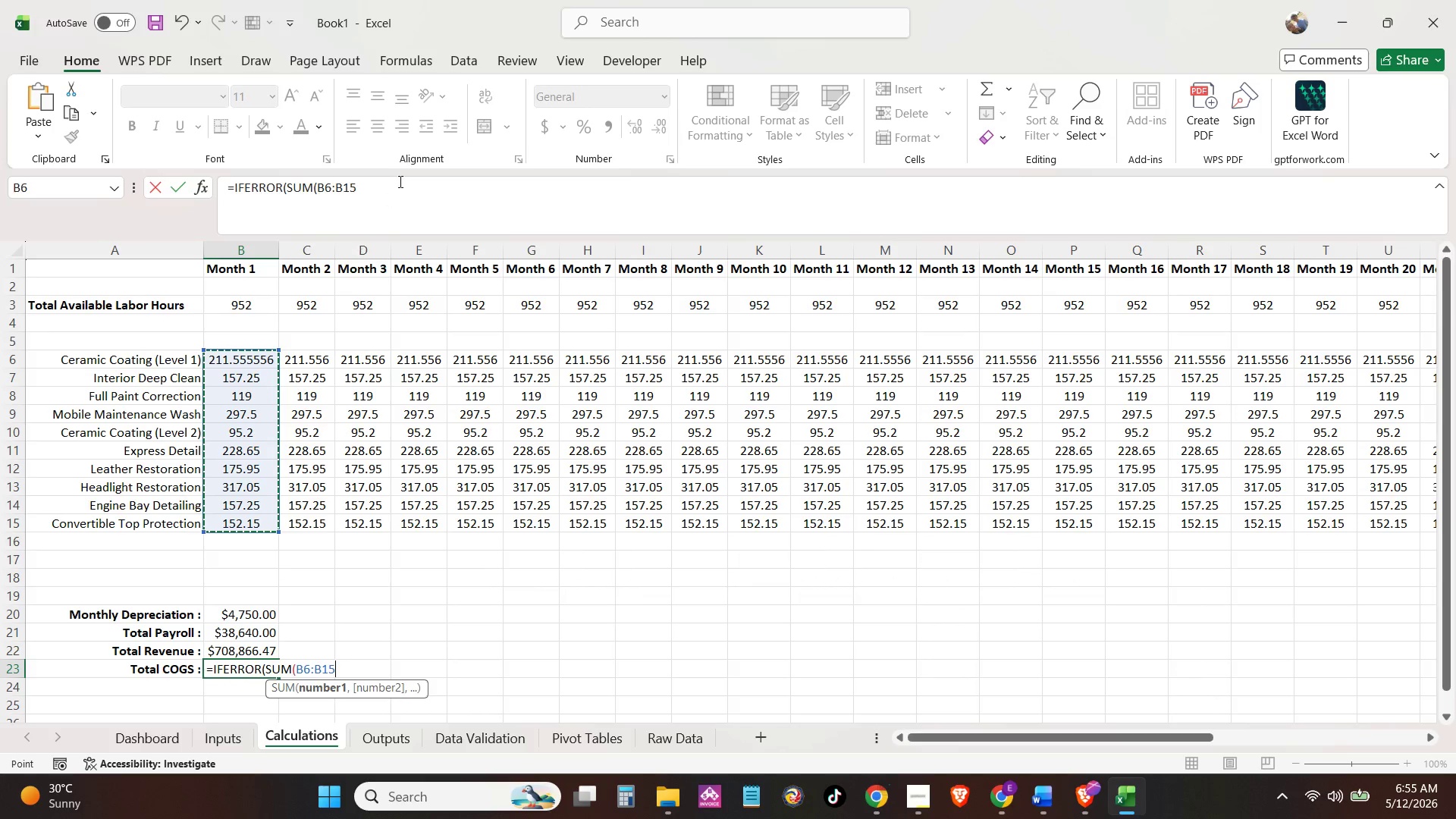 
left_click([399, 181])
 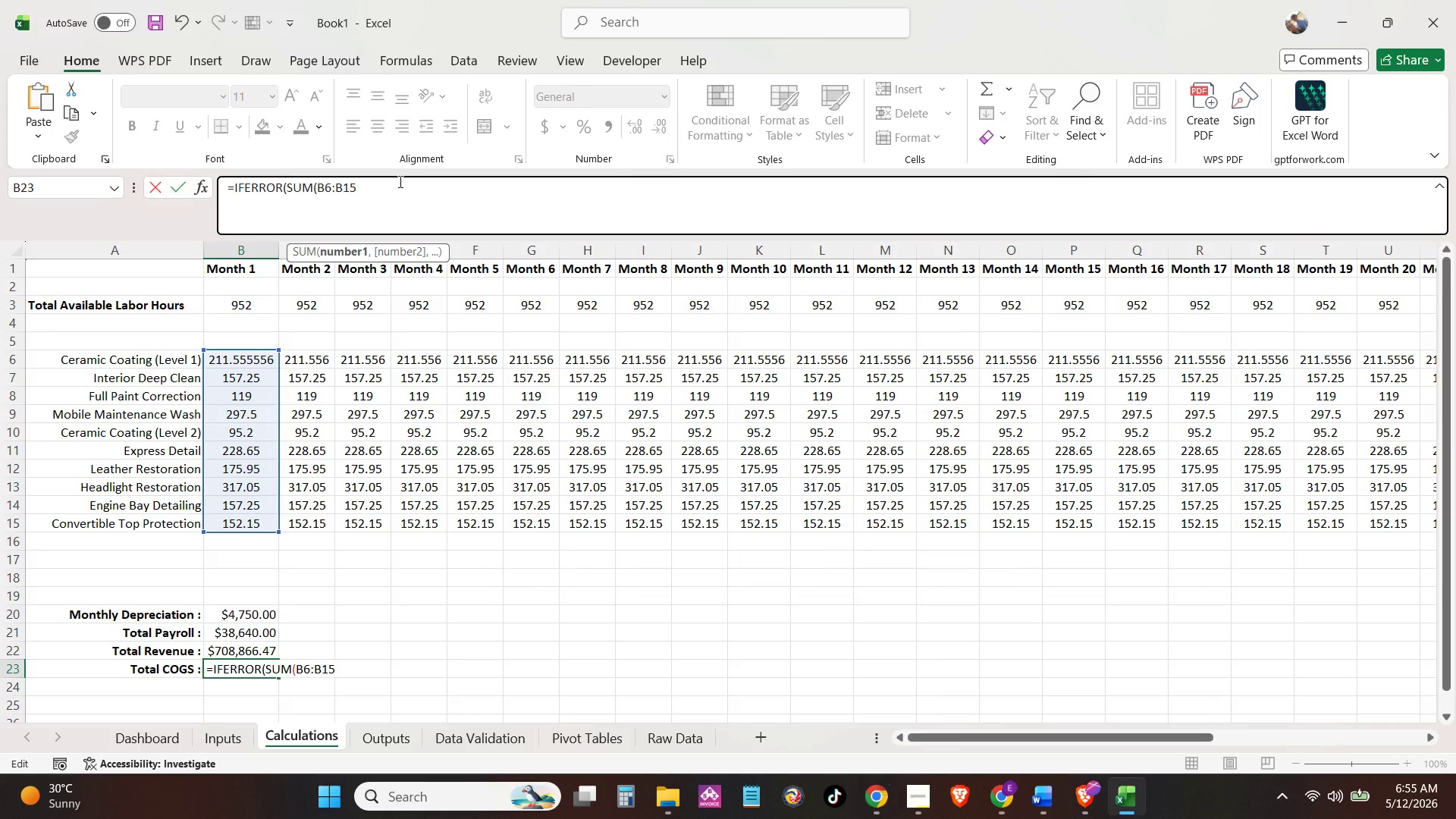 
type() 8 15)
key(Backspace)
key(Backspace)
key(Backspace)
key(Backspace)
key(Backspace)
key(Backspace)
key(Backspace)
type( 15)
 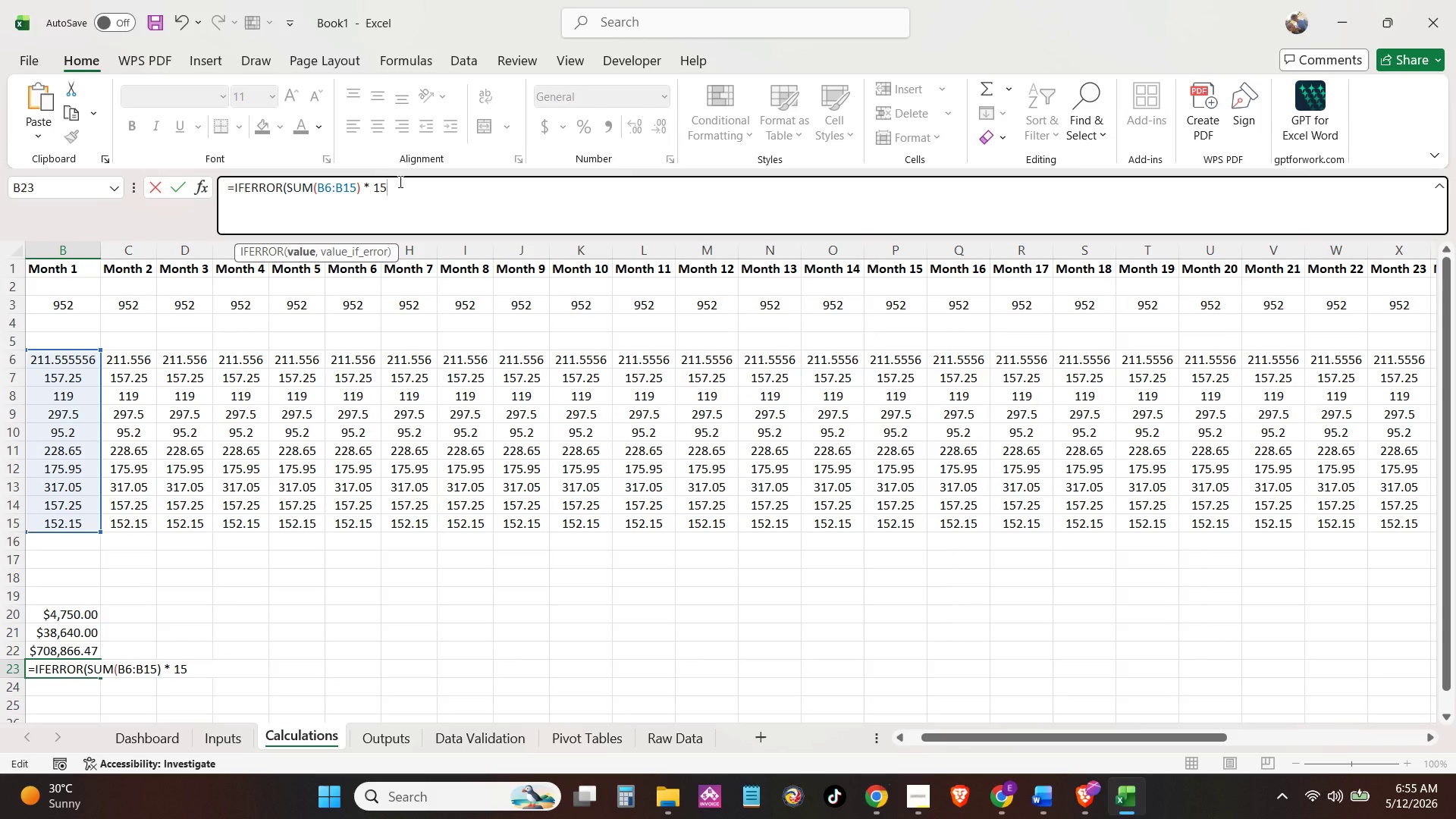 
wait(6.17)
 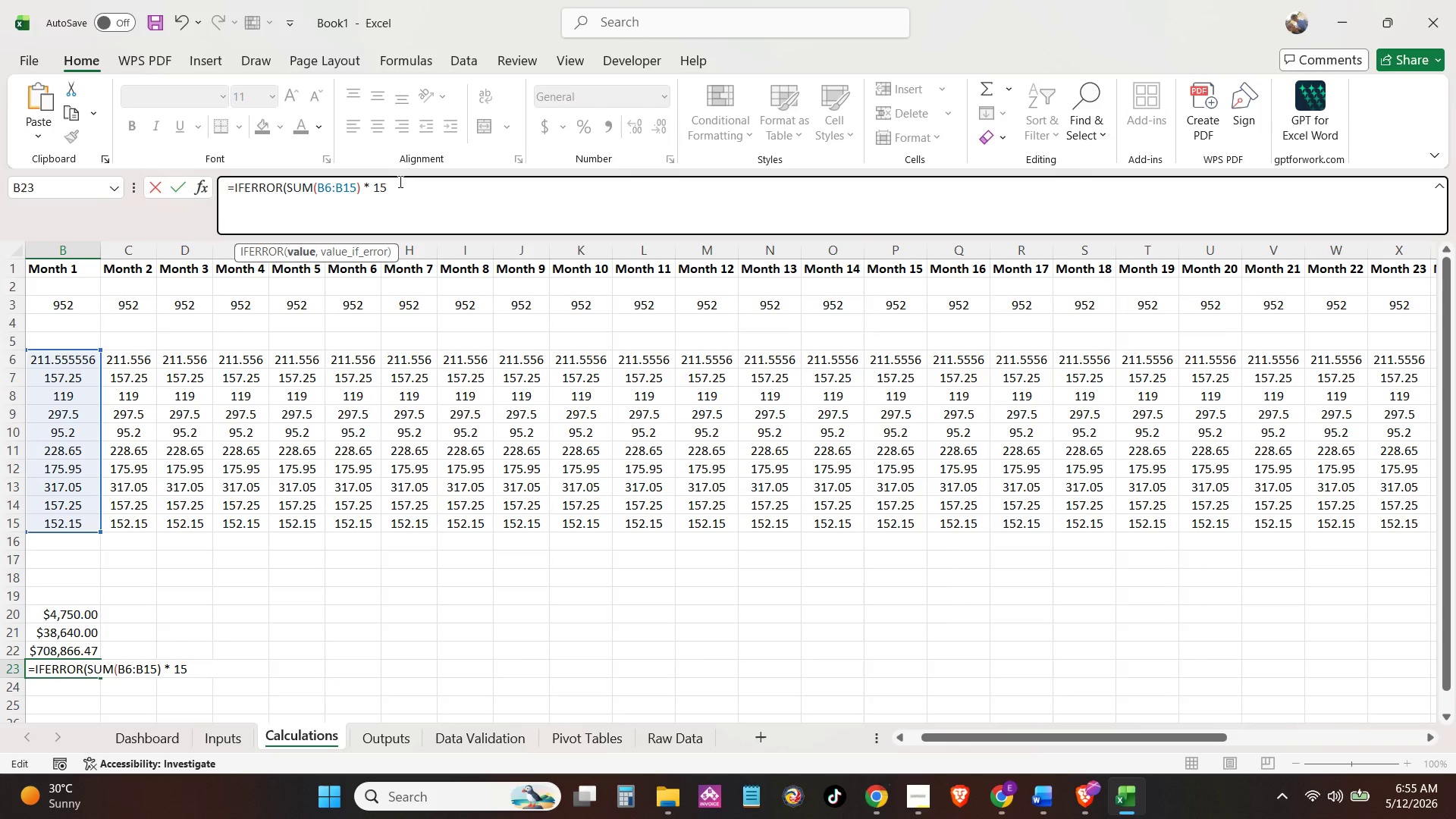 
key(Backspace)
 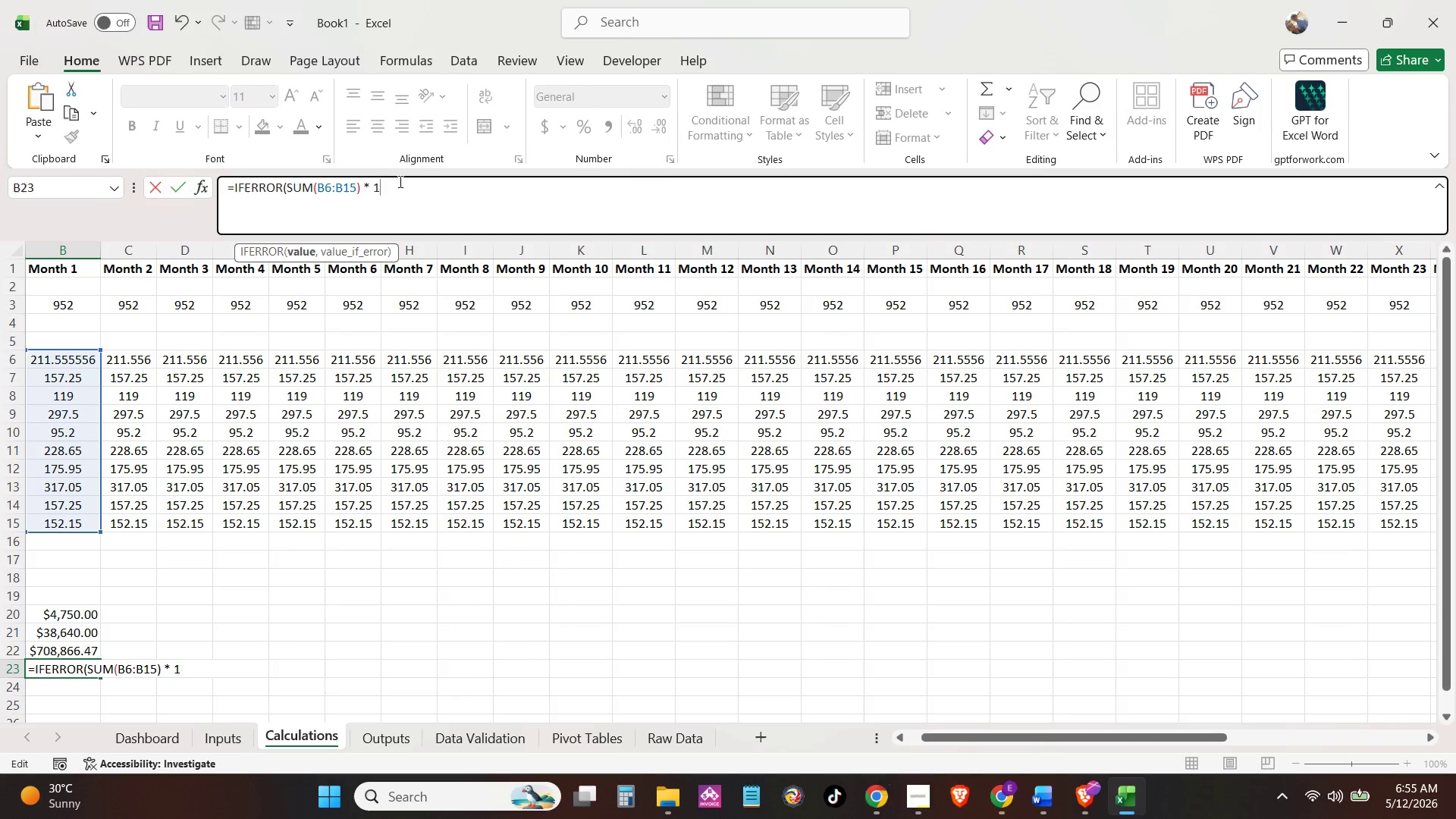 
key(Backspace)
 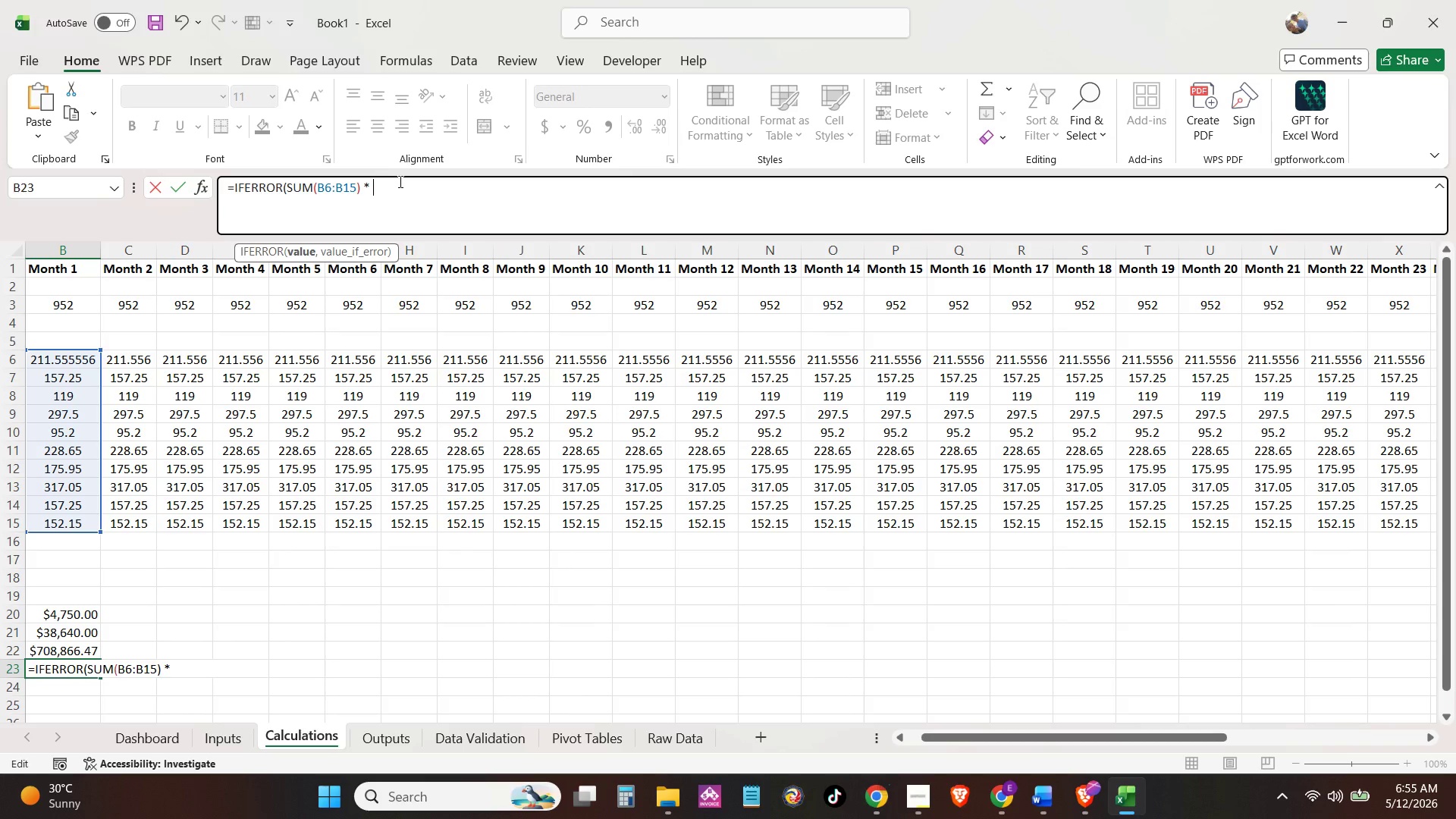 
wait(15.19)
 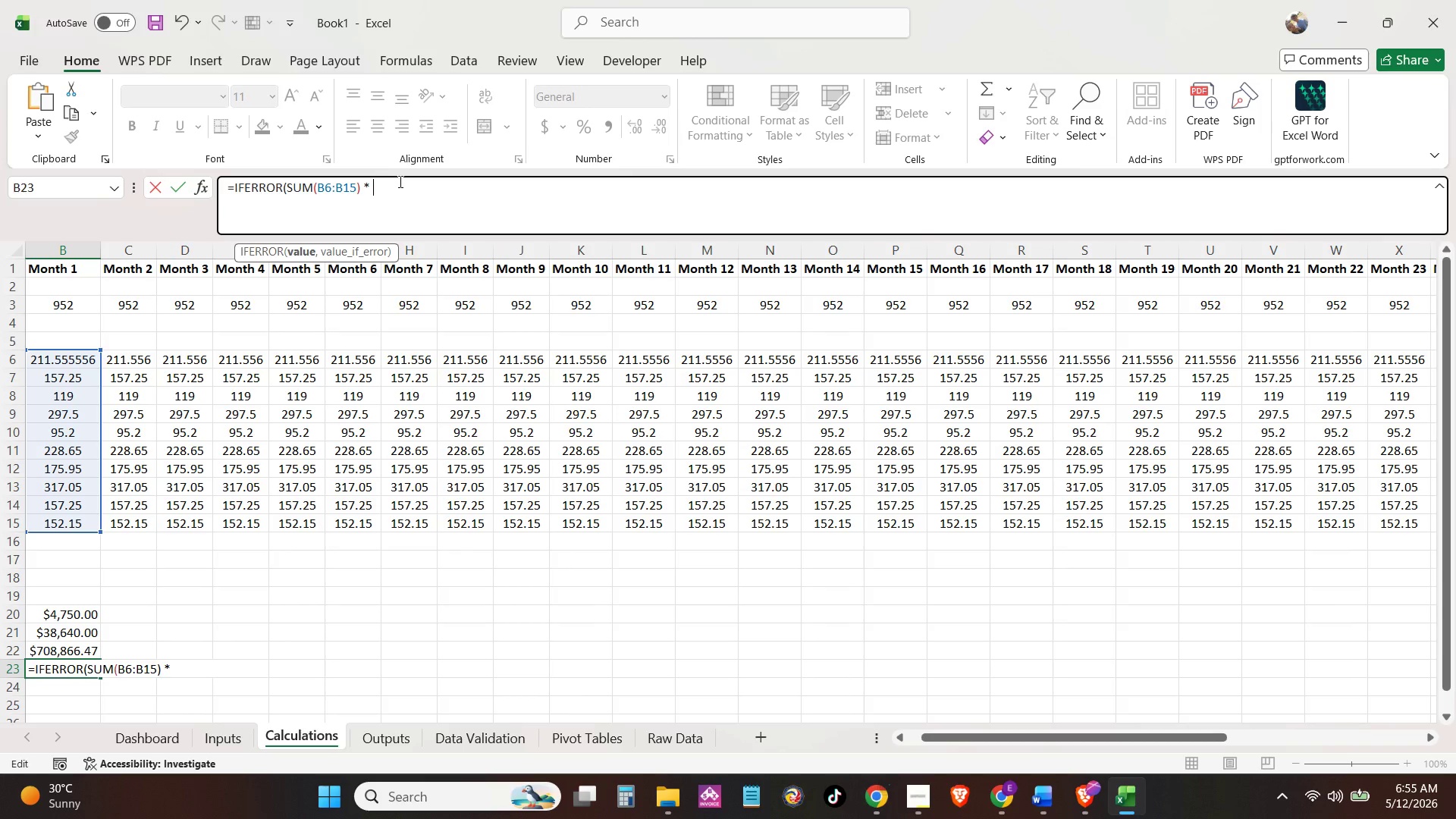 
key(Backspace)
 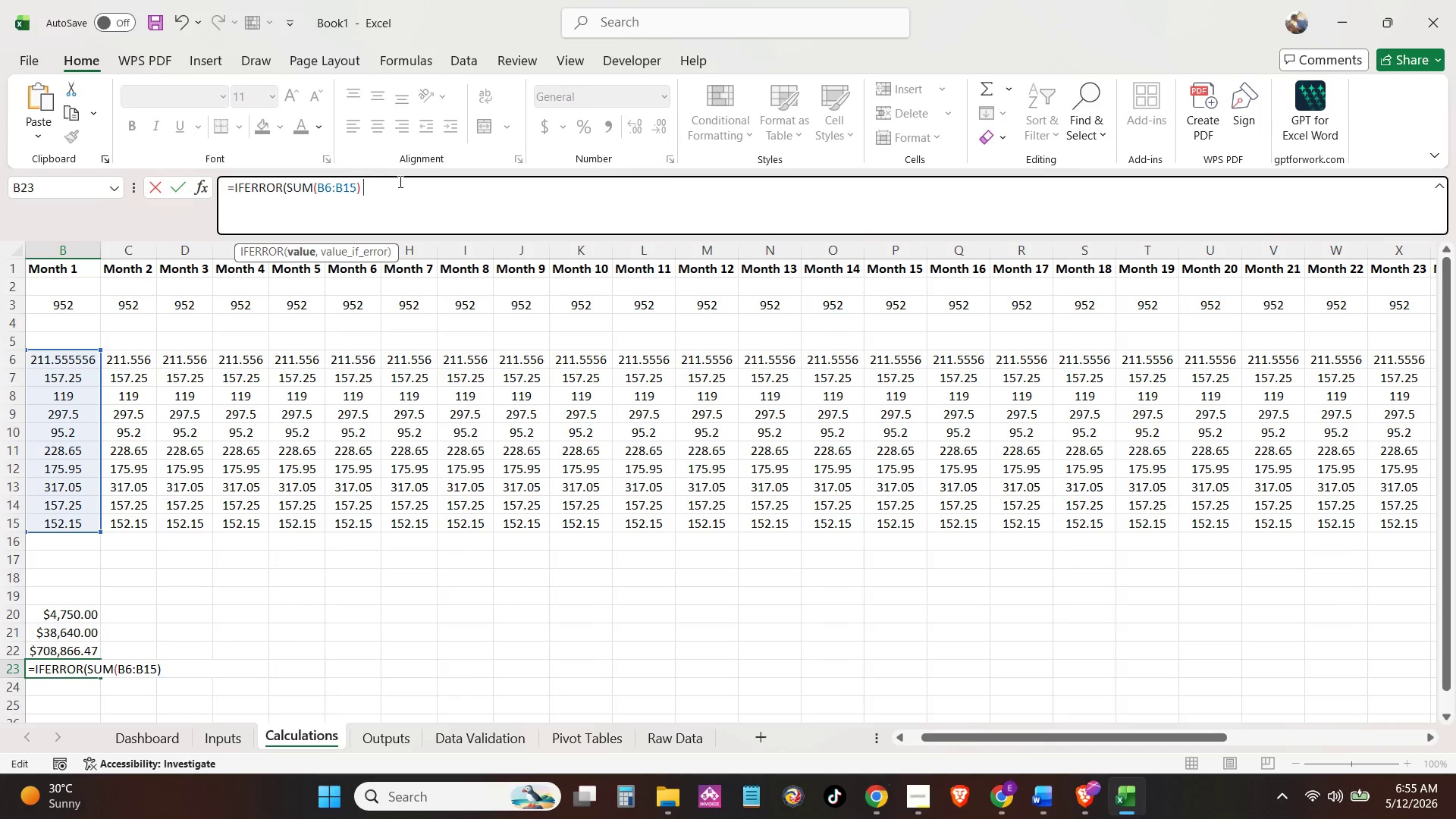 
key(Backspace)
 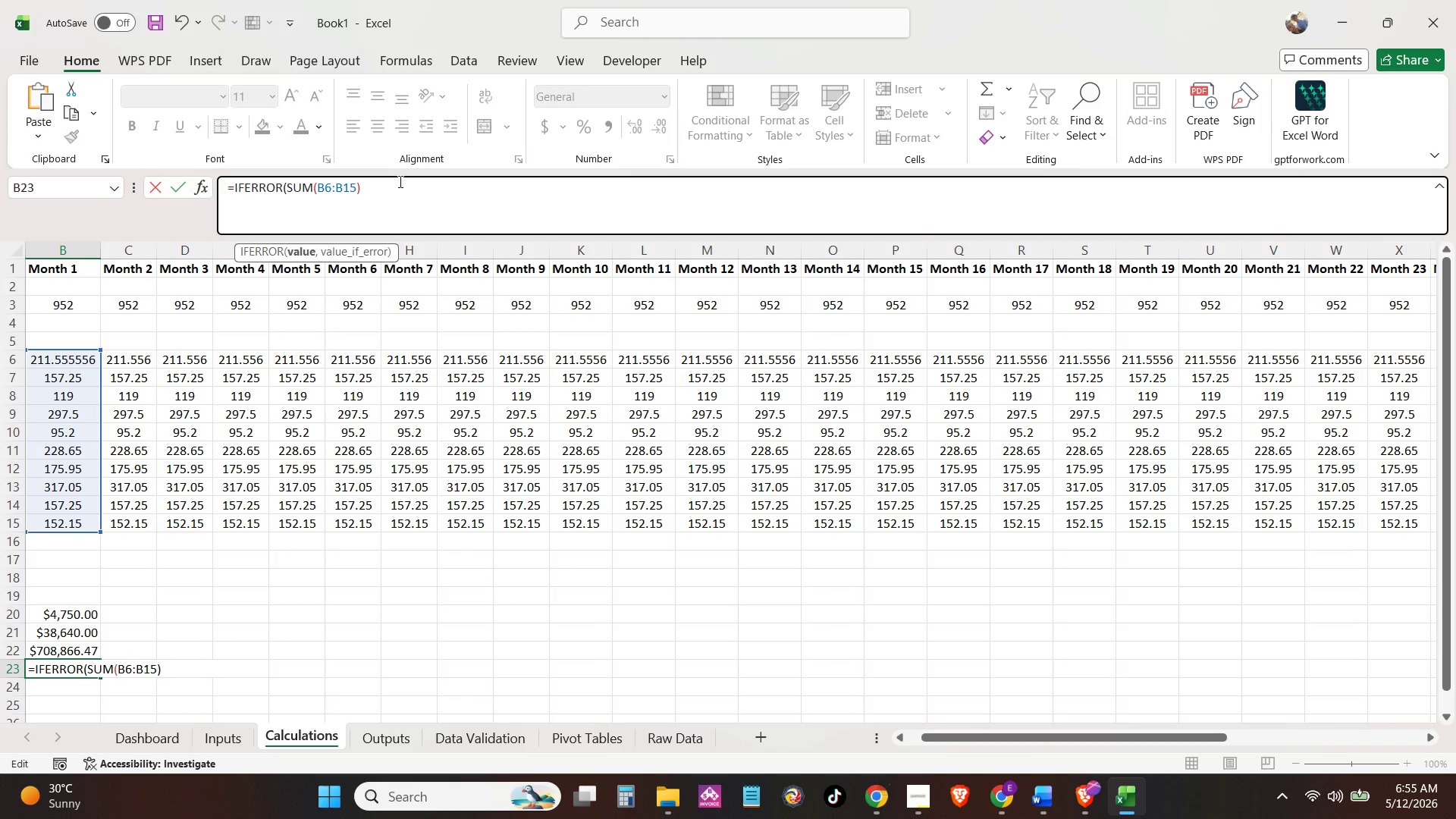 
key(Backspace)
 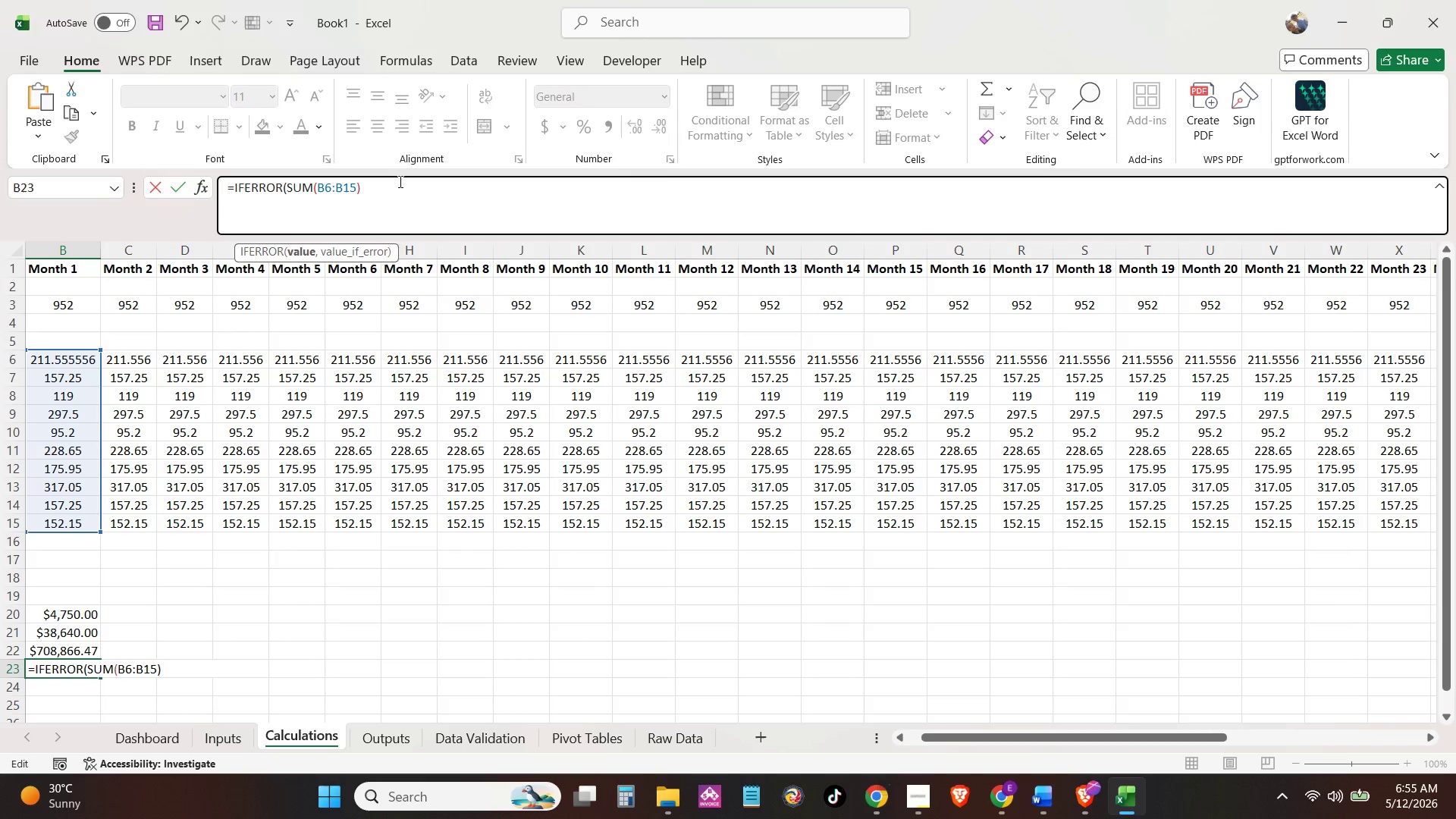 
key(Backspace)
 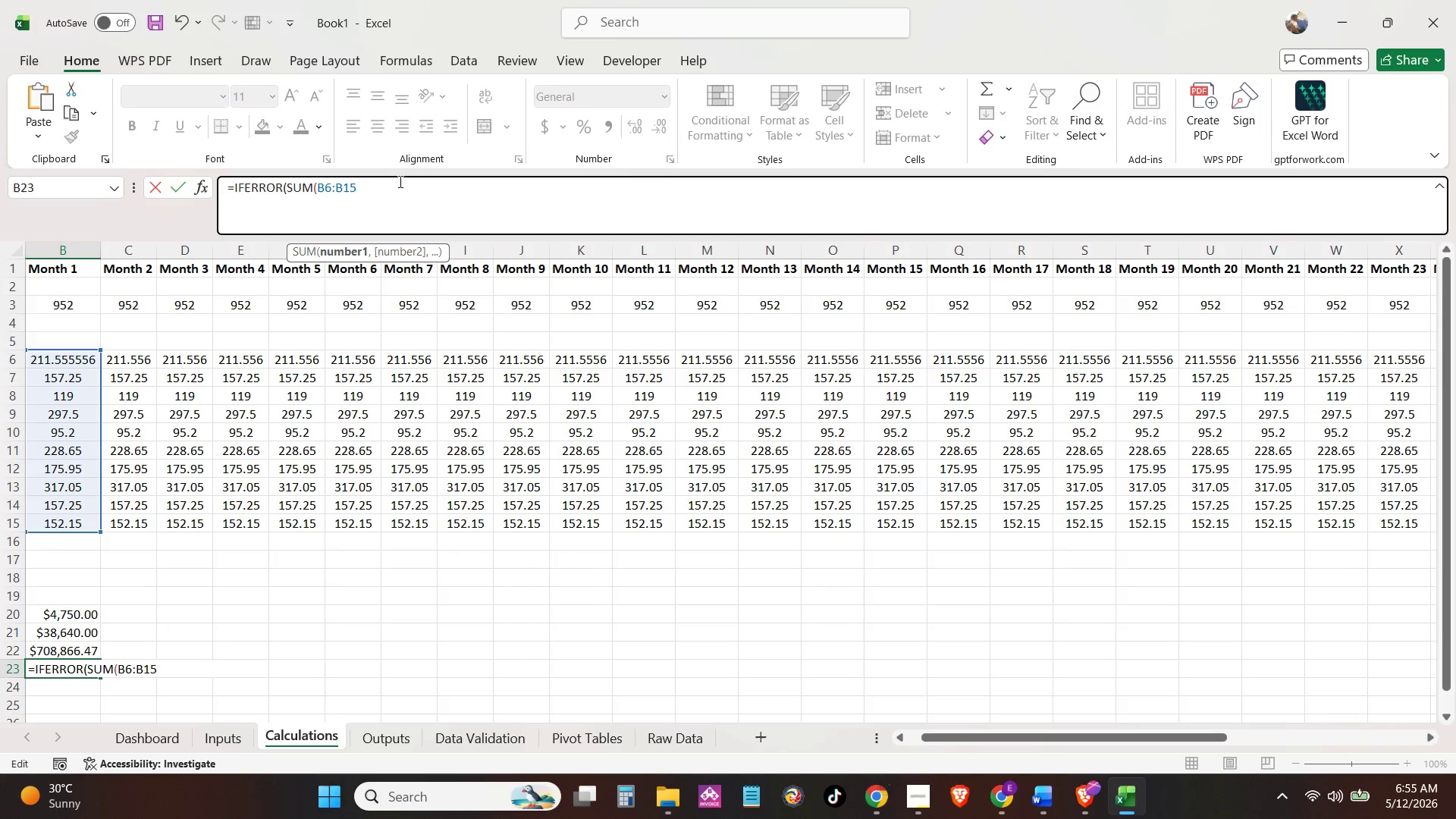 
key(Backspace)
 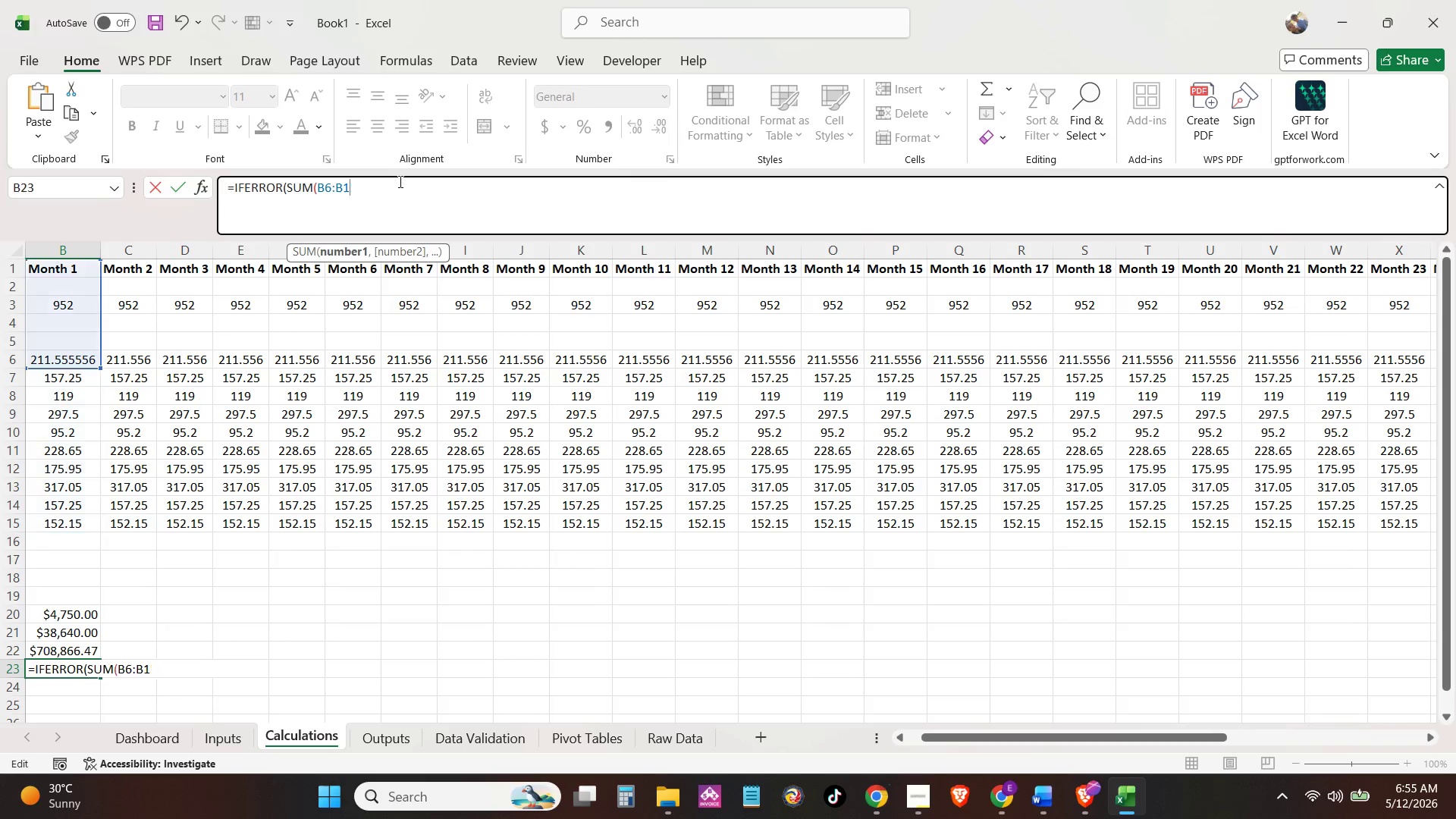 
key(Backspace)
 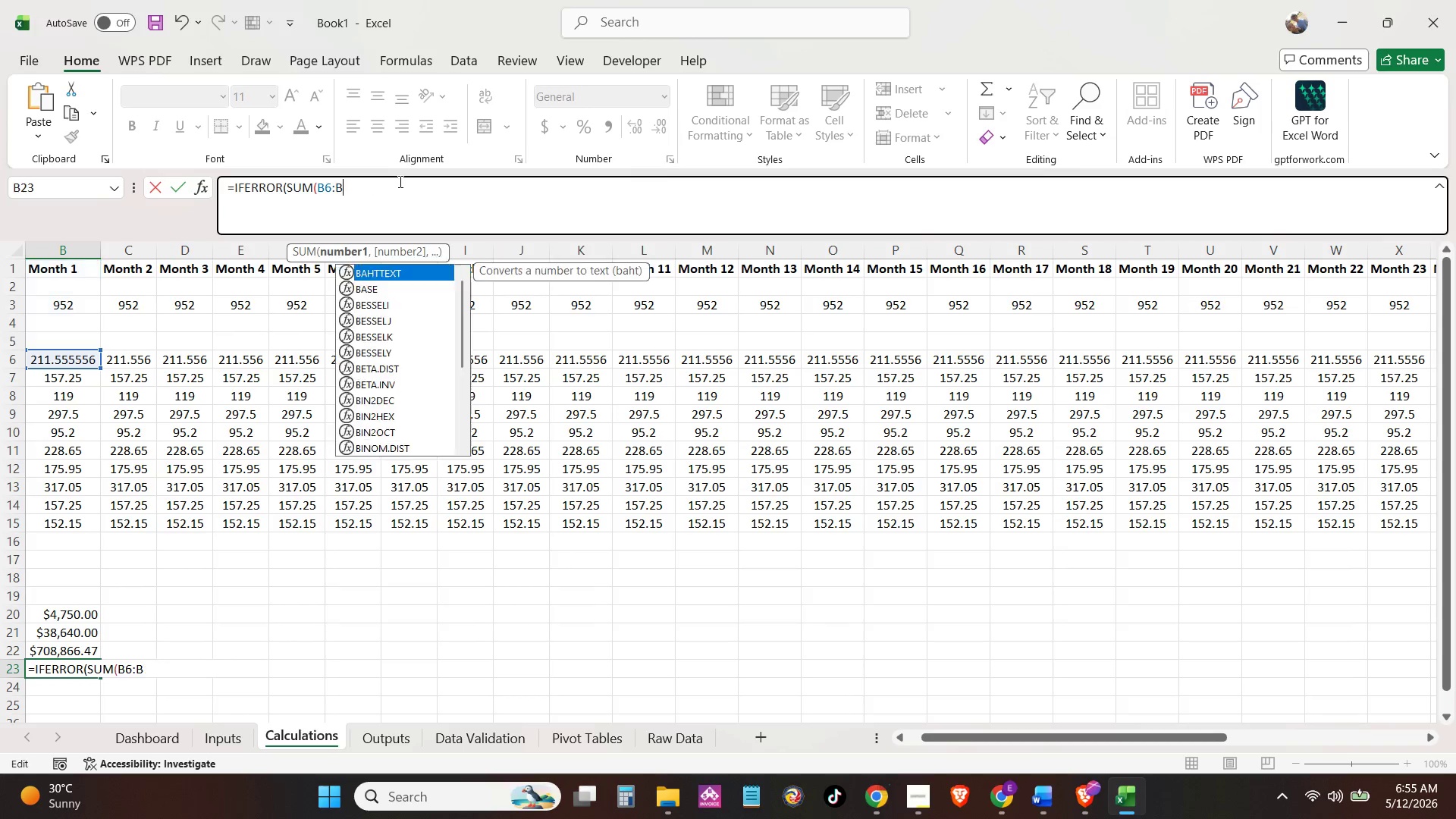 
key(Backspace)
 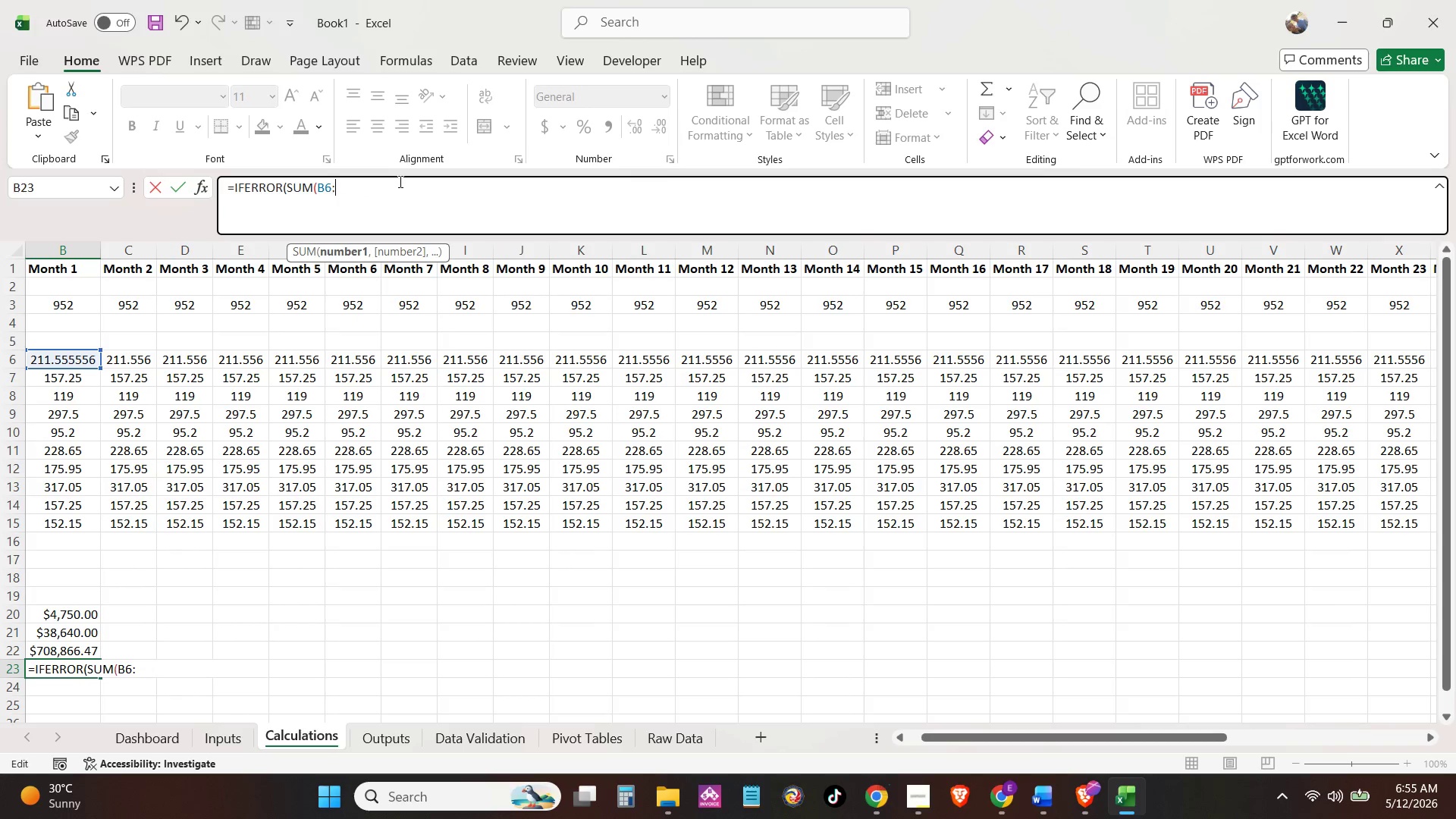 
key(Backspace)
 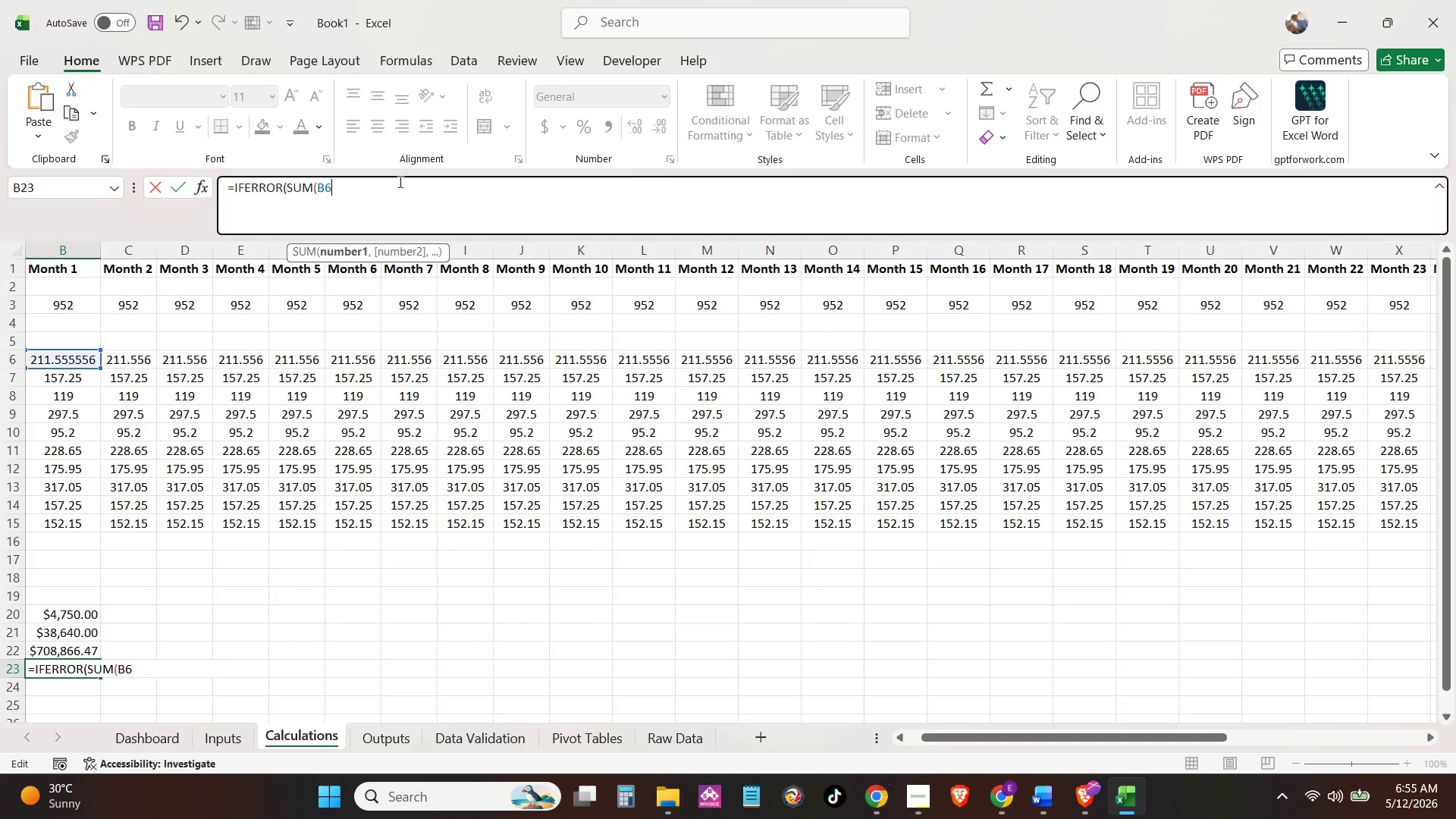 
key(Backspace)
 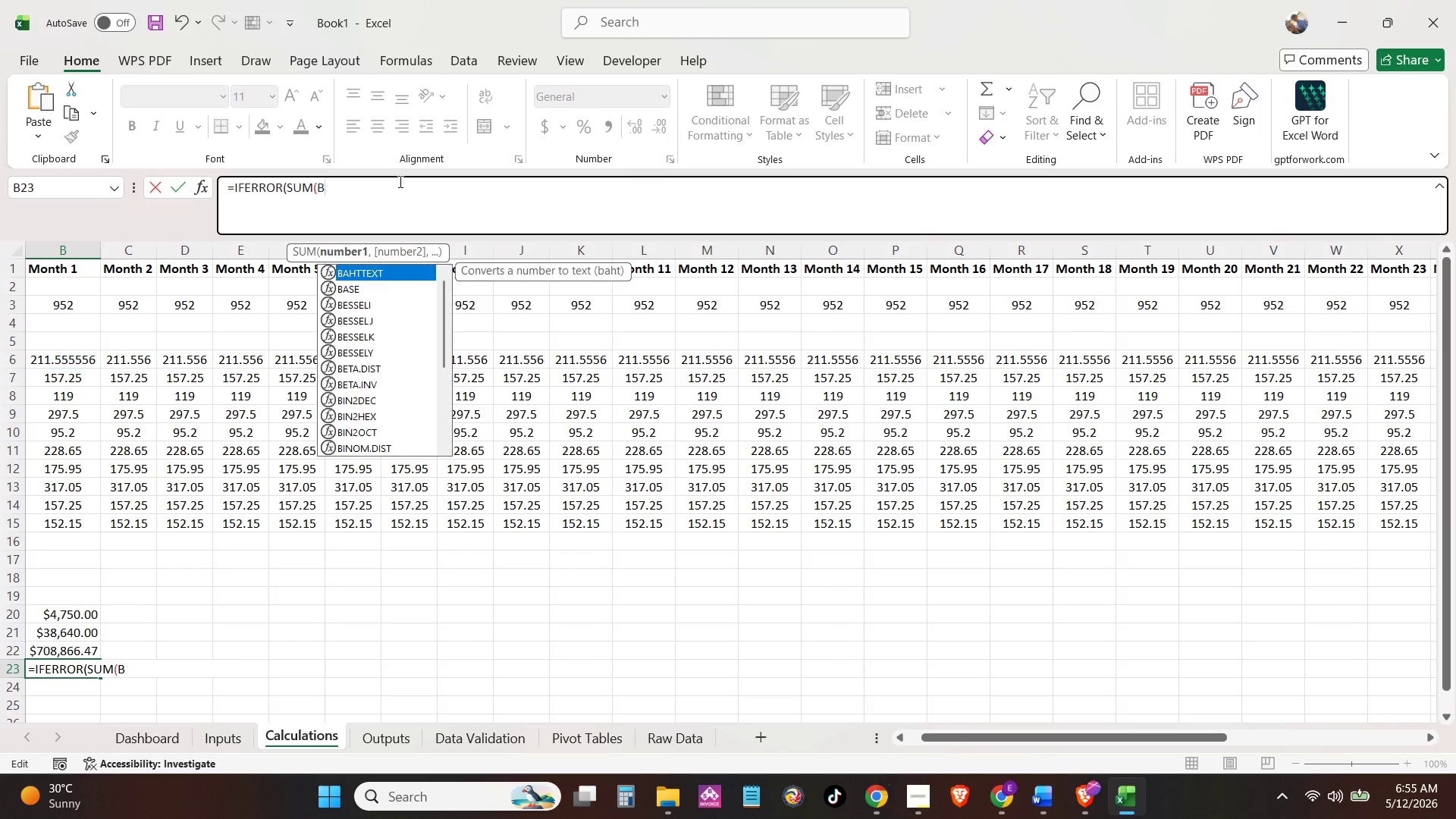 
key(Backspace)
 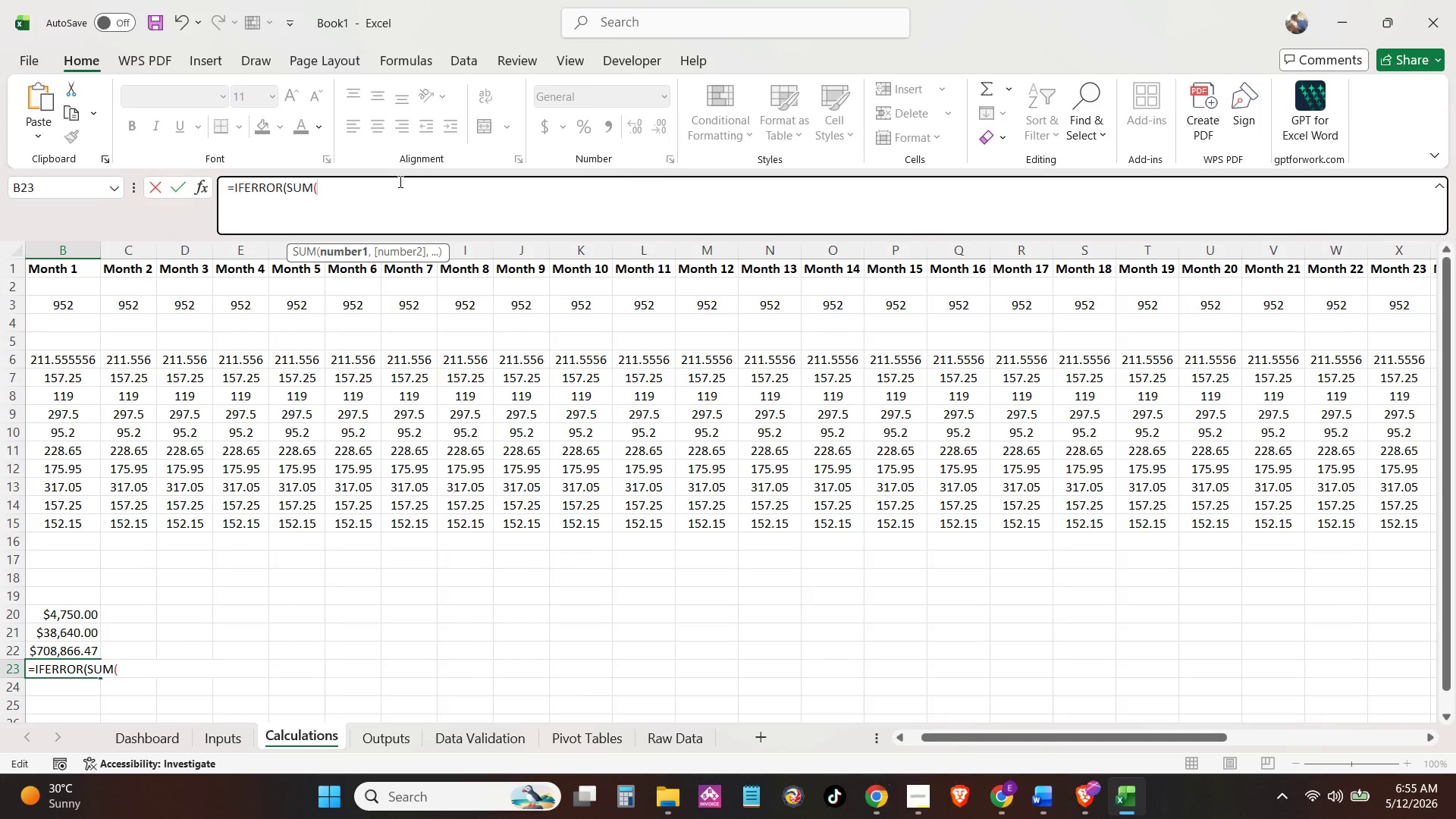 
key(Backspace)
 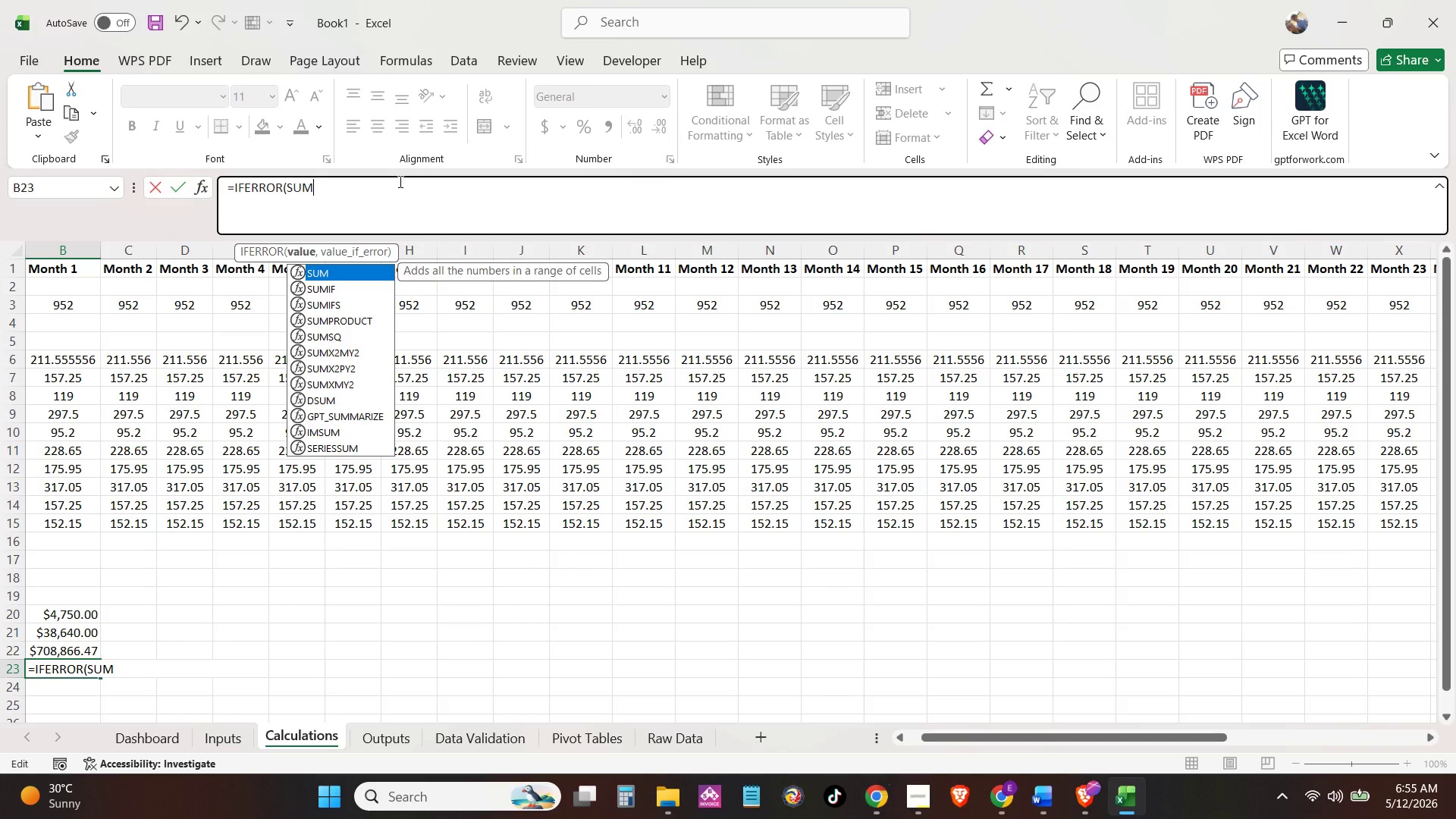 
key(Shift+P)
 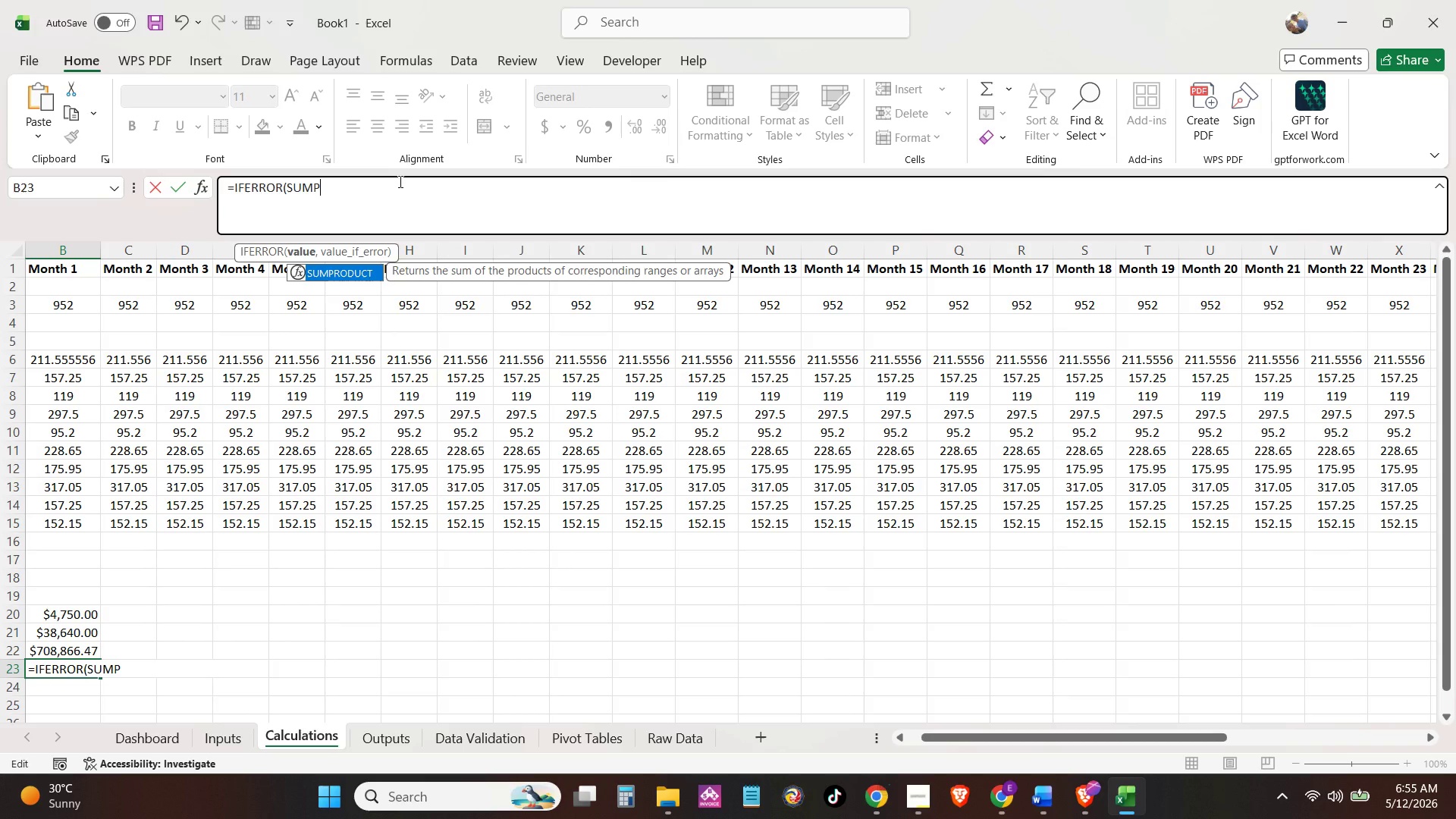 
key(Tab)
 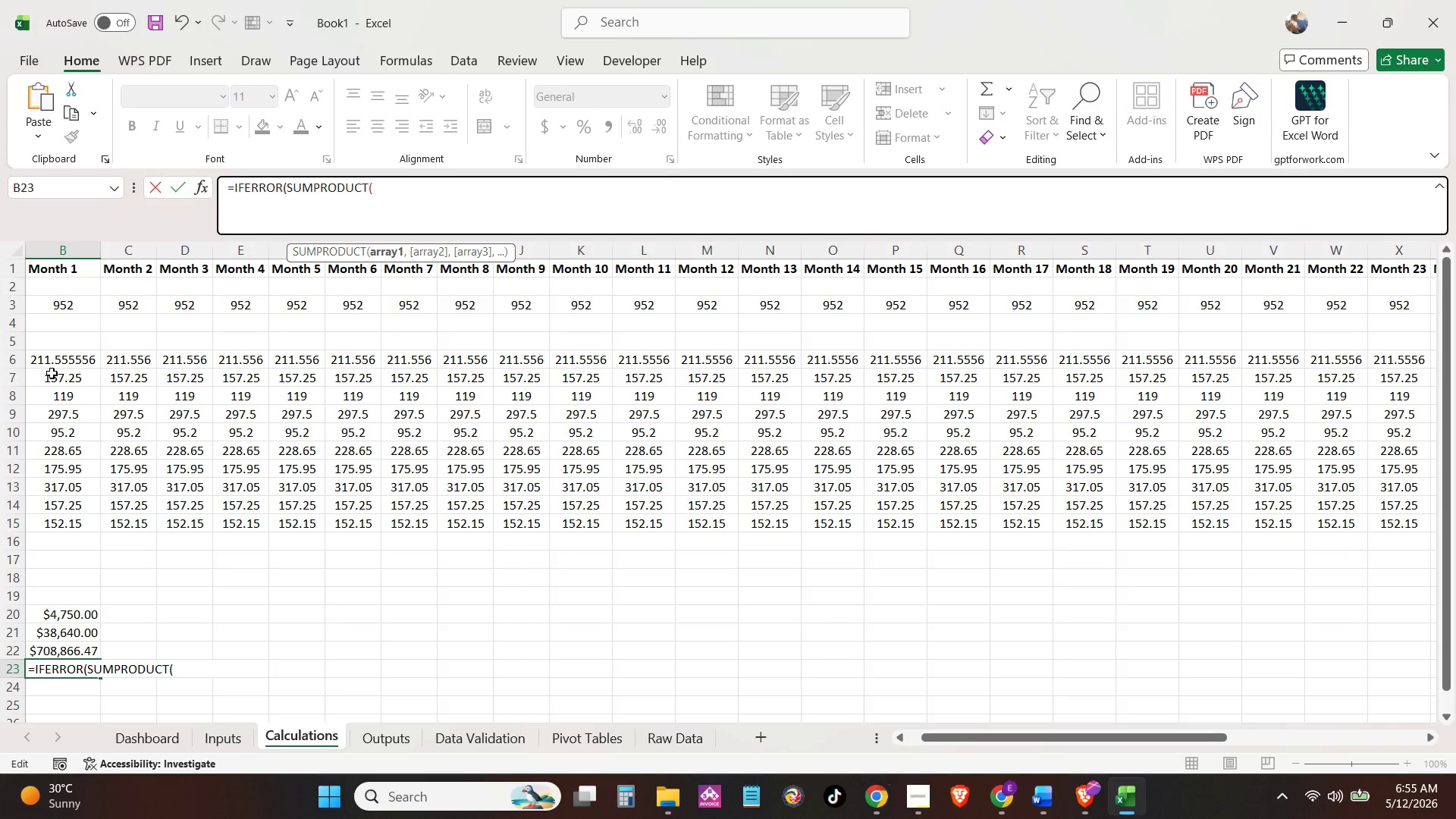 
left_click_drag(start_coordinate=[61, 366], to_coordinate=[68, 519])
 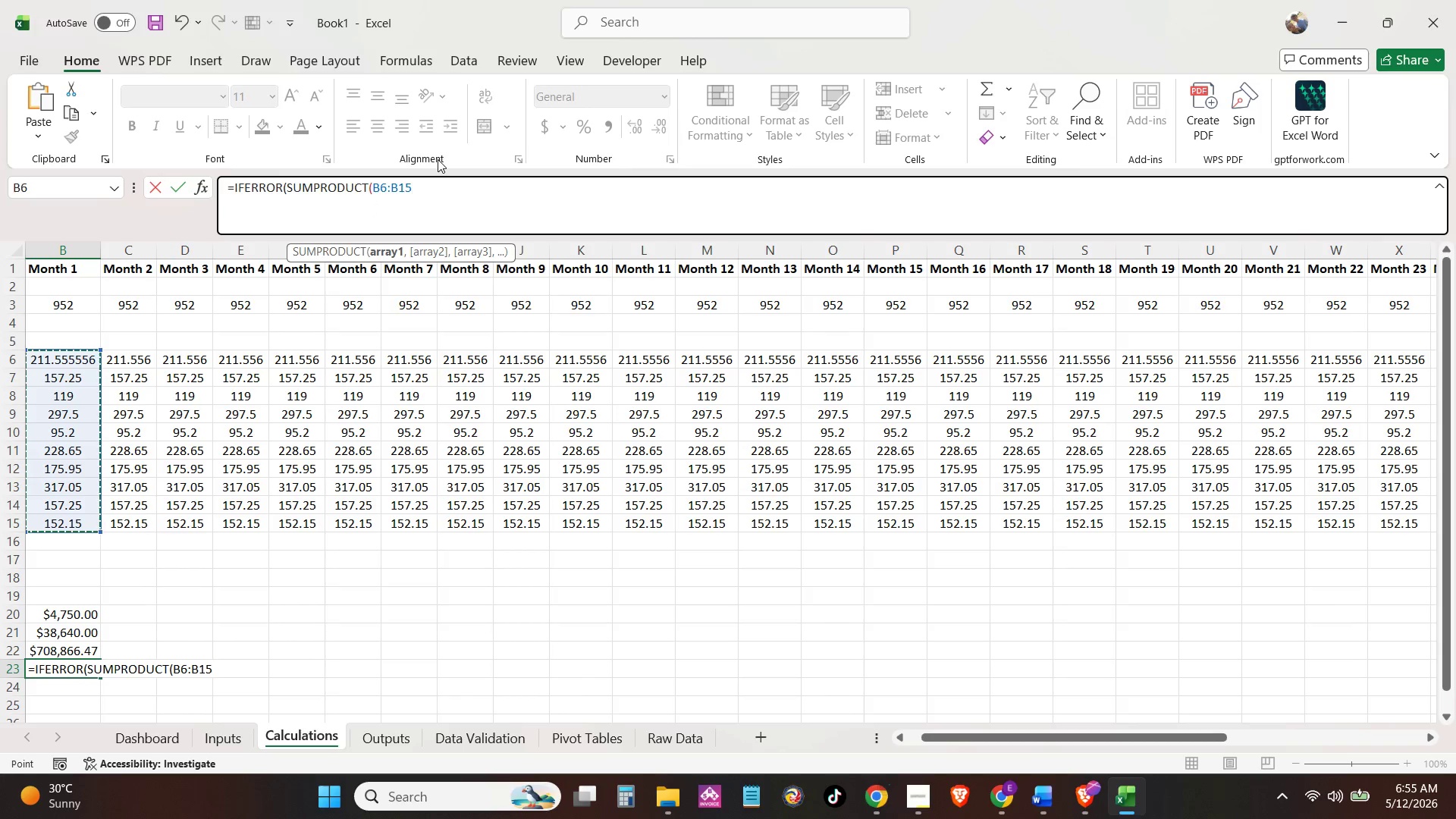 
key(Comma)
 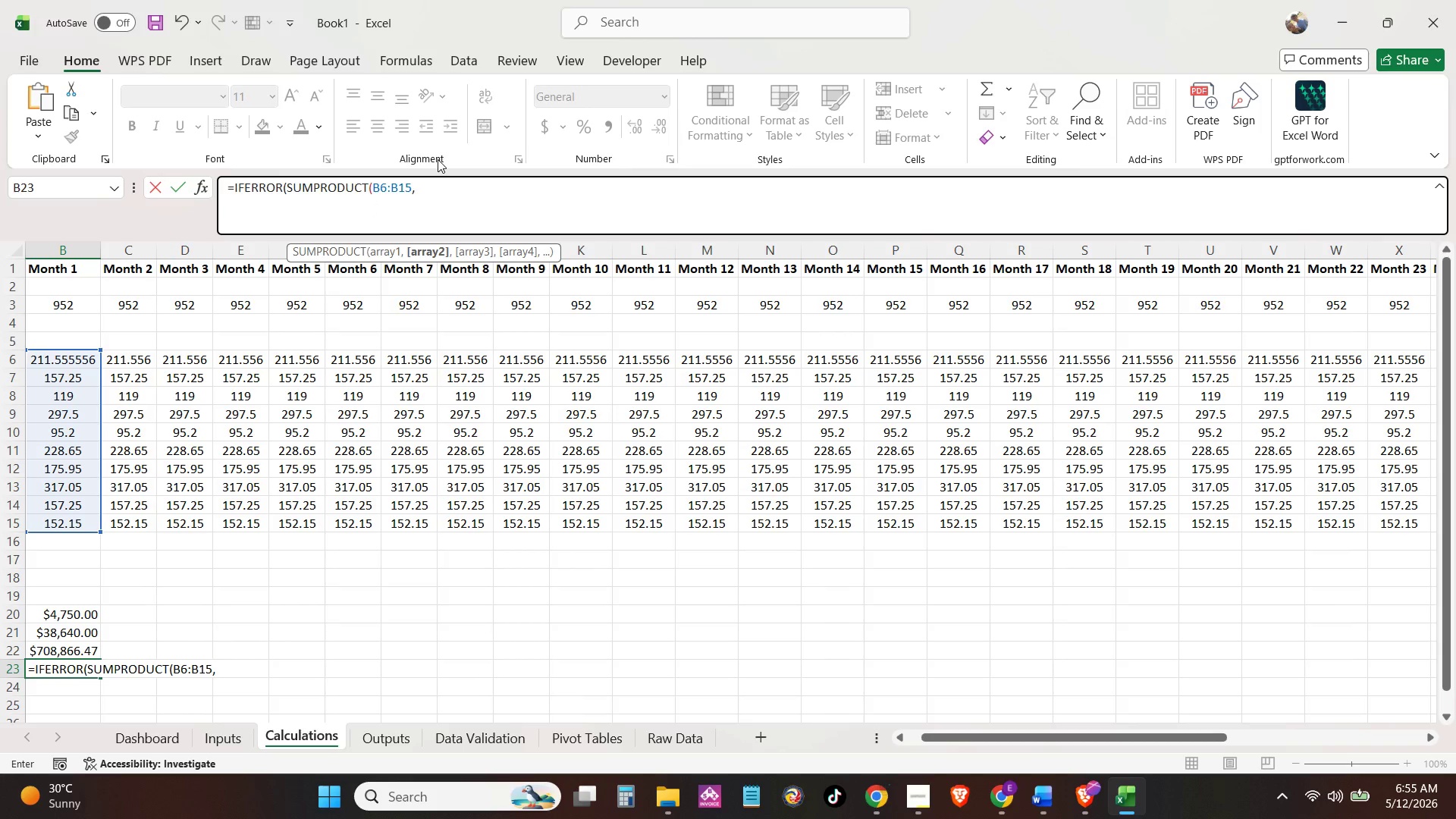 
key(Space)
 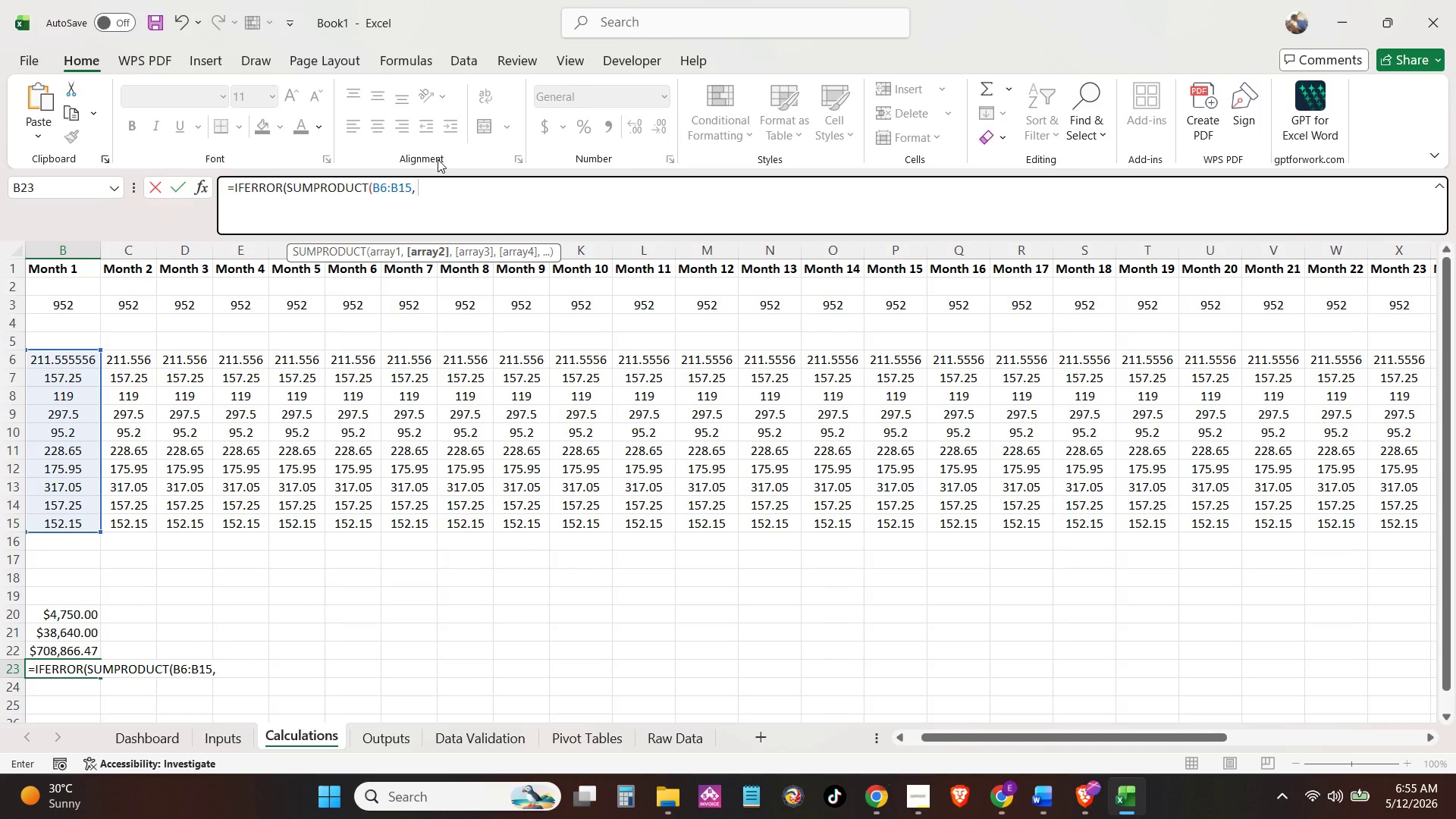 
key(Shift+X)
 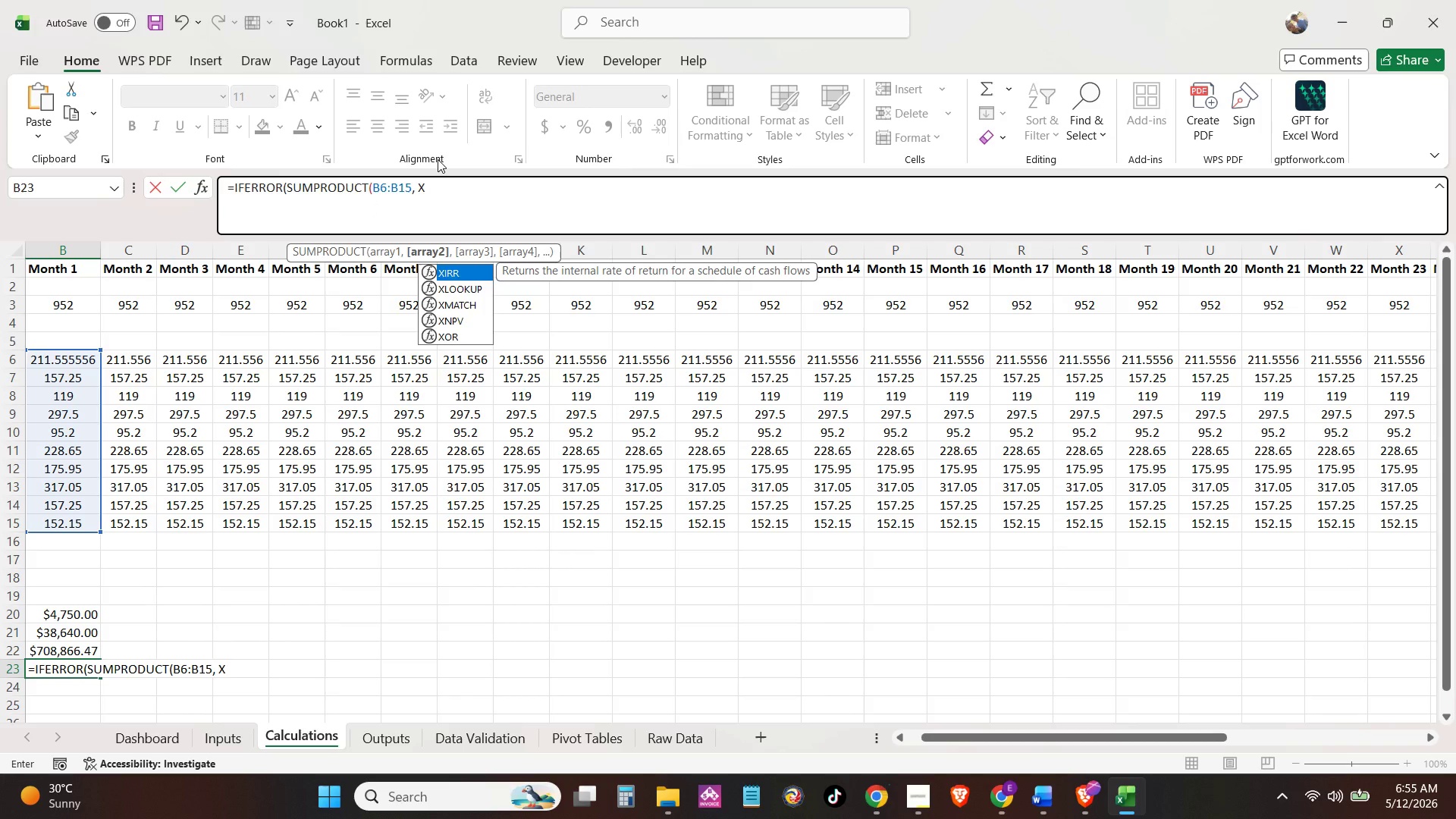 
key(ArrowDown)
 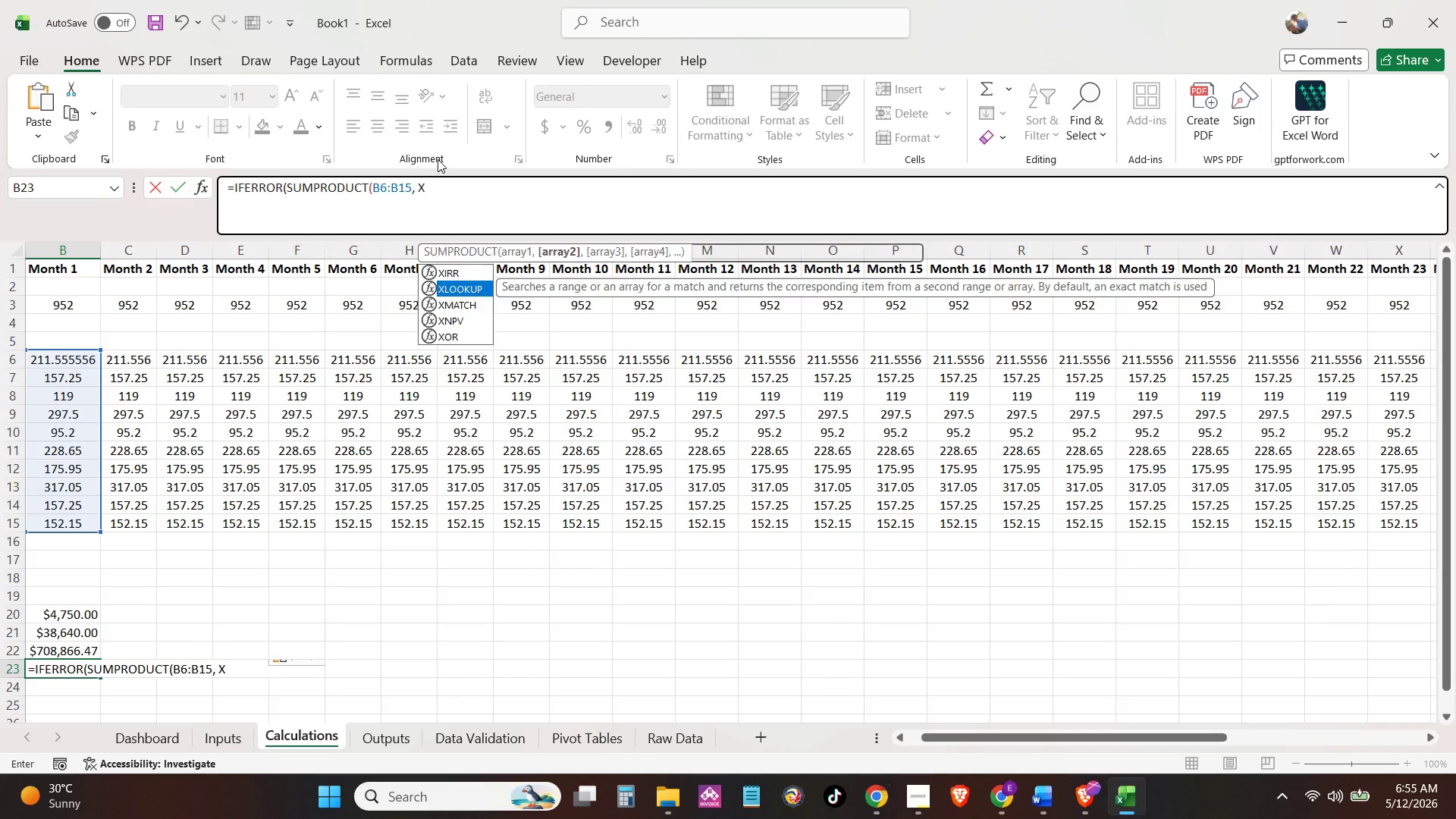 
key(Tab)
 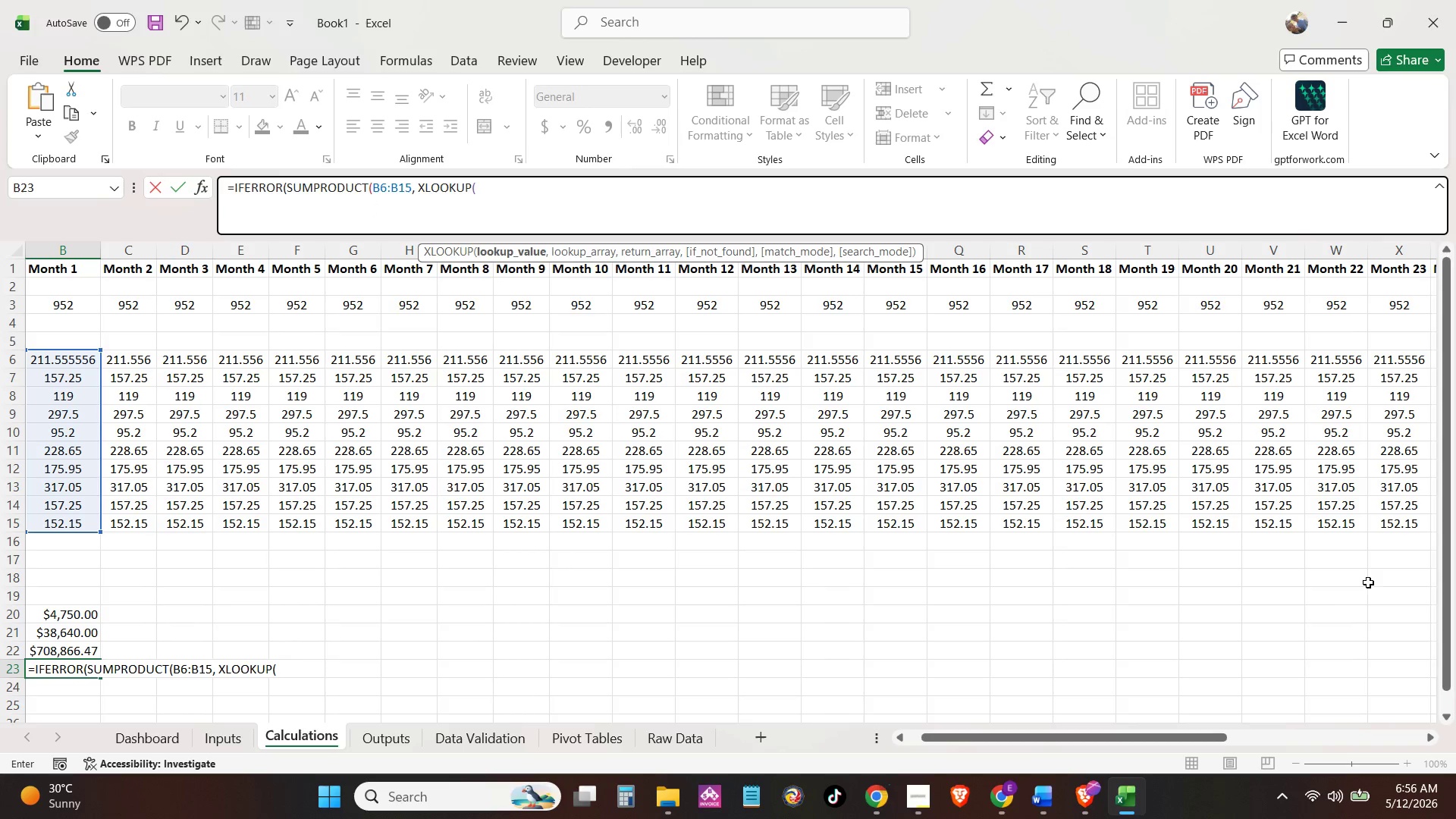 
left_click([1117, 729])
 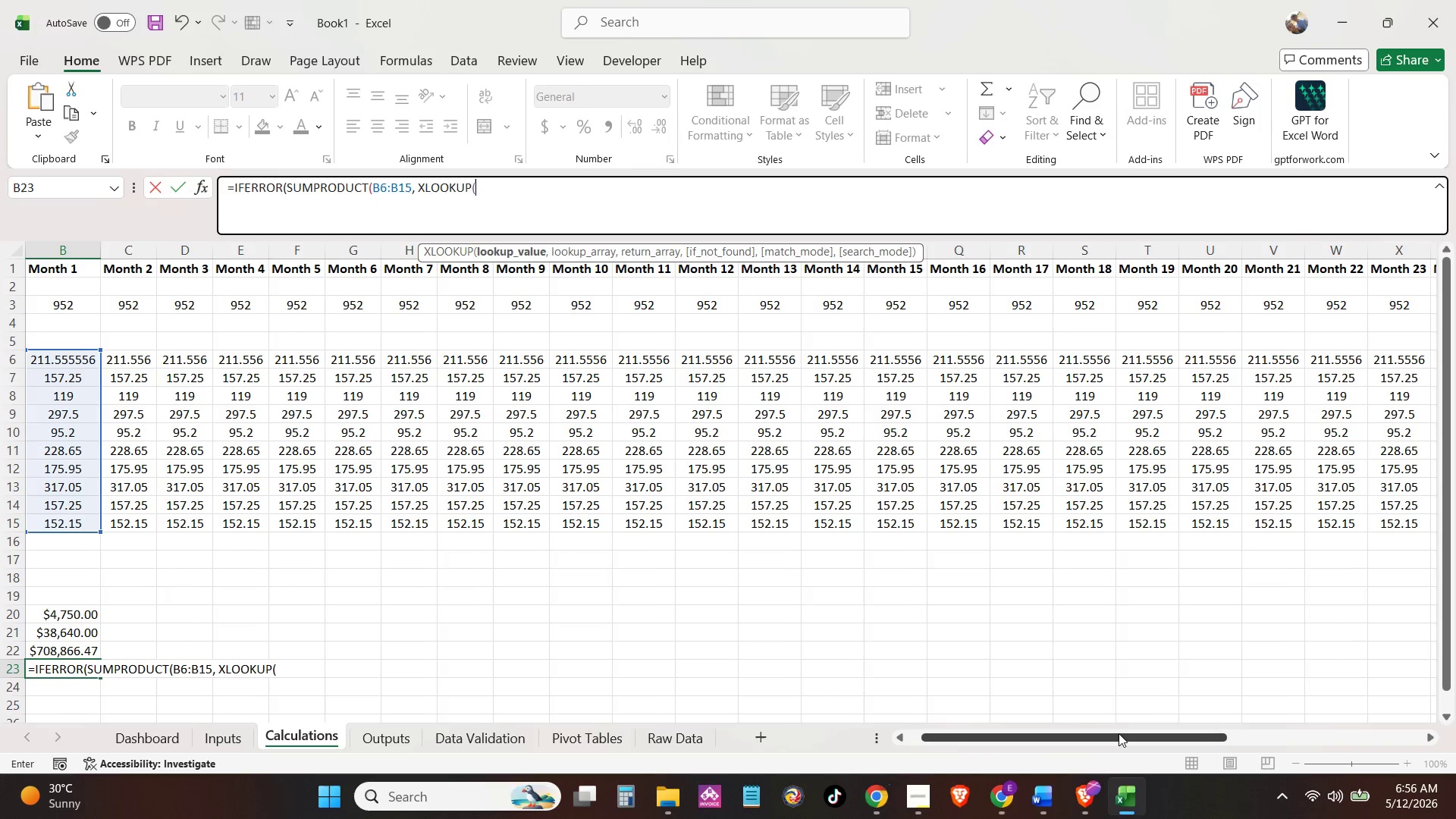 
left_click_drag(start_coordinate=[1119, 733], to_coordinate=[808, 724])
 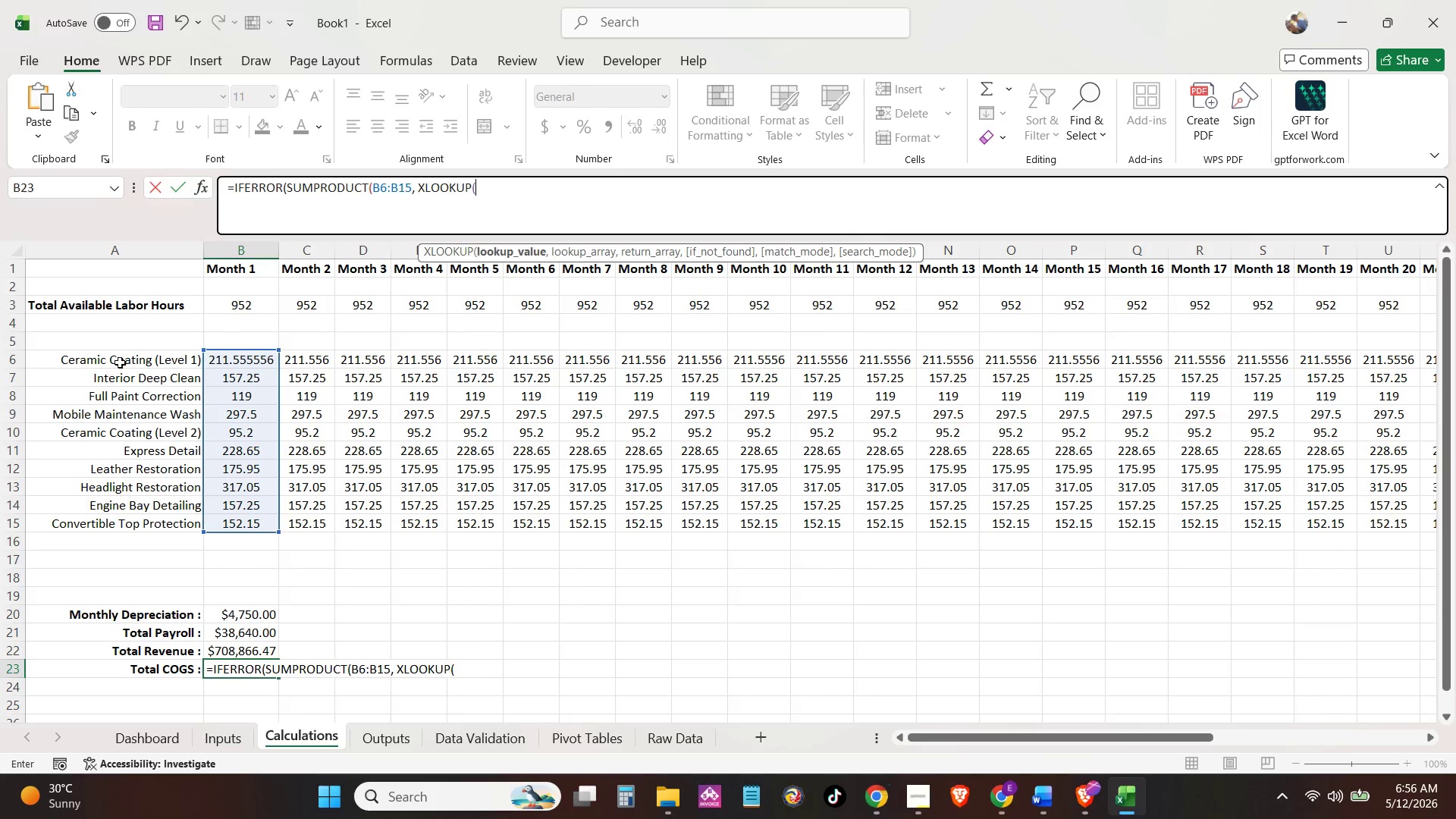 
left_click_drag(start_coordinate=[120, 362], to_coordinate=[138, 524])
 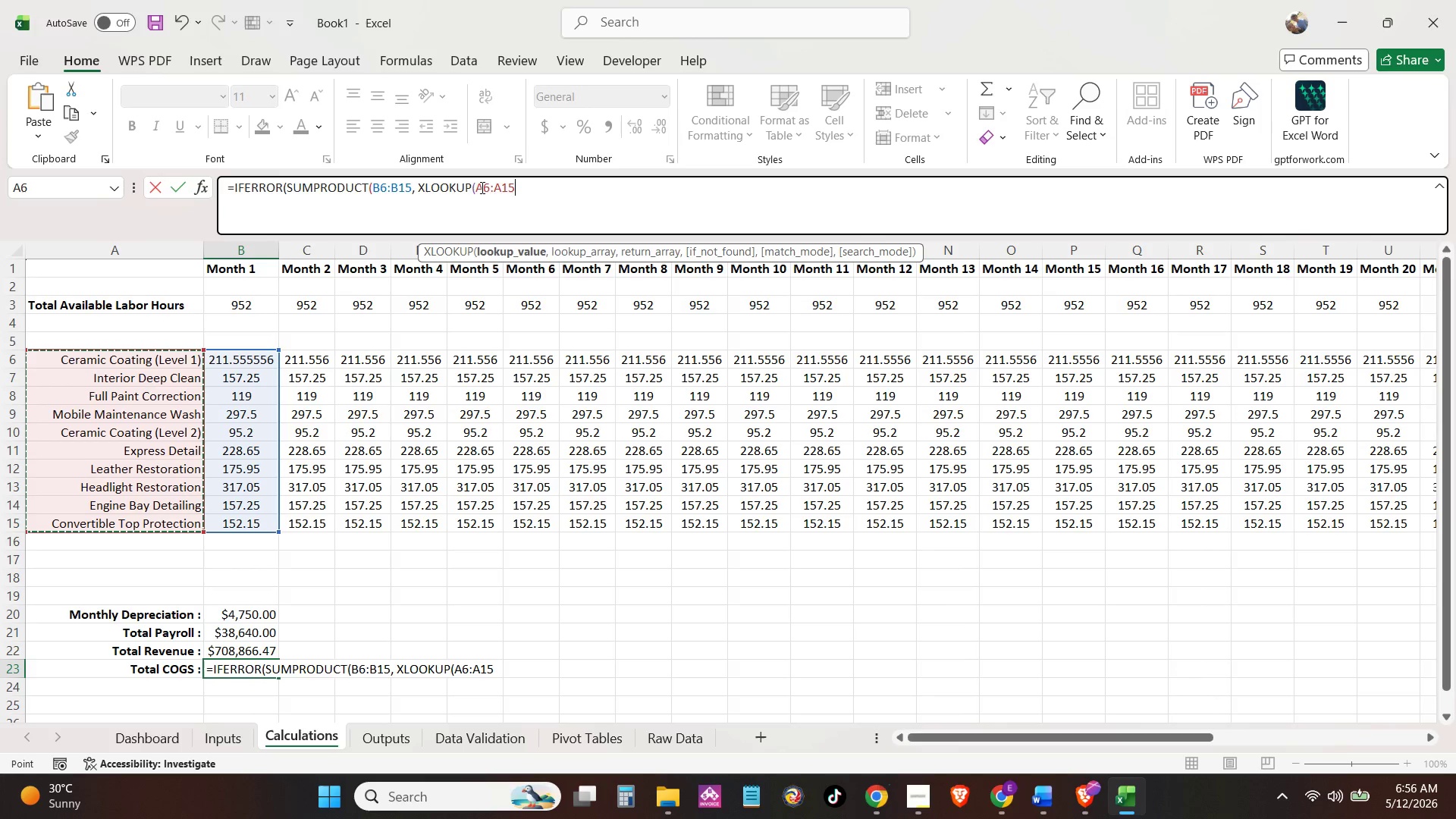 
left_click([477, 185])
 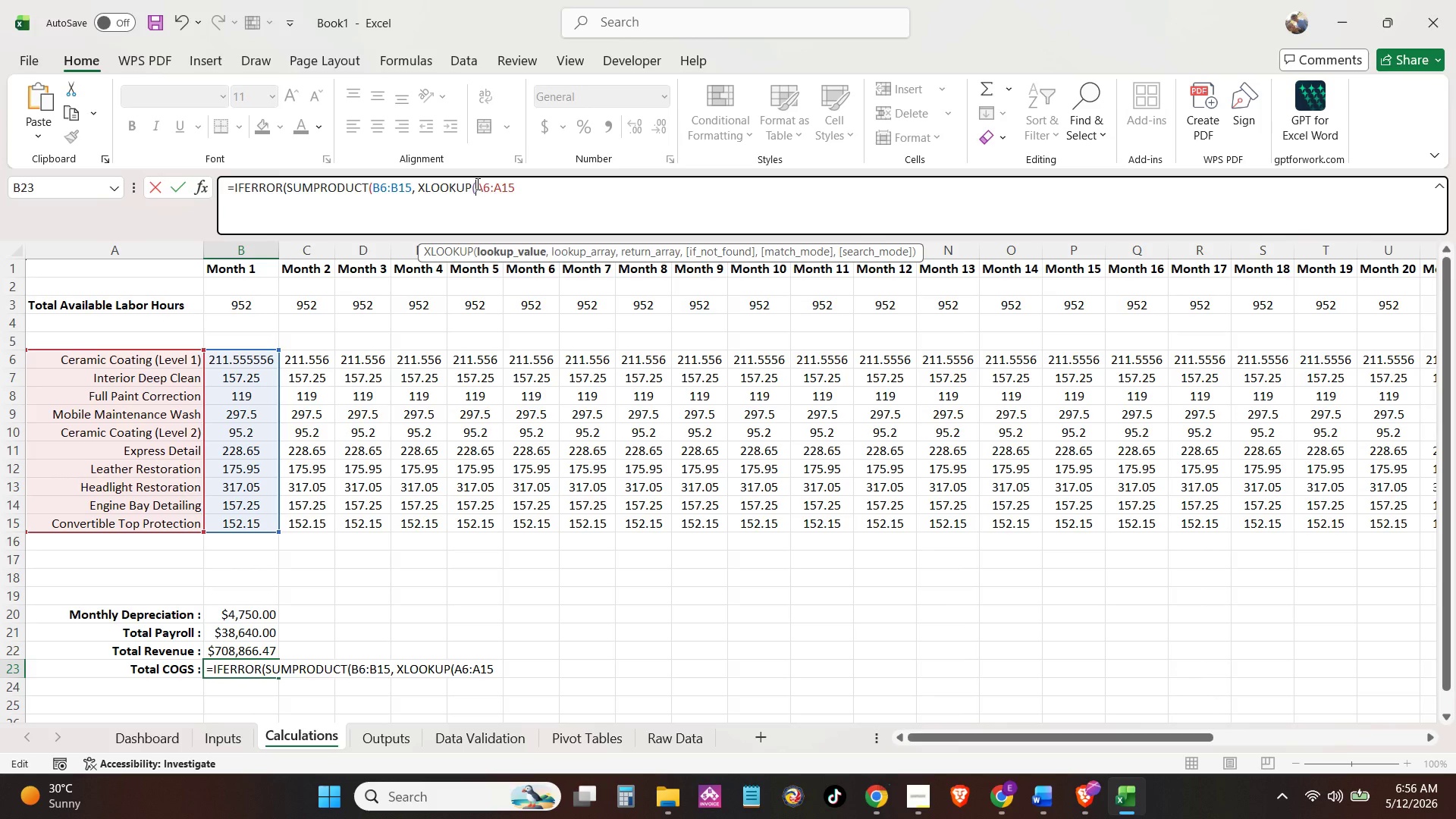 
key(Shift+4)
 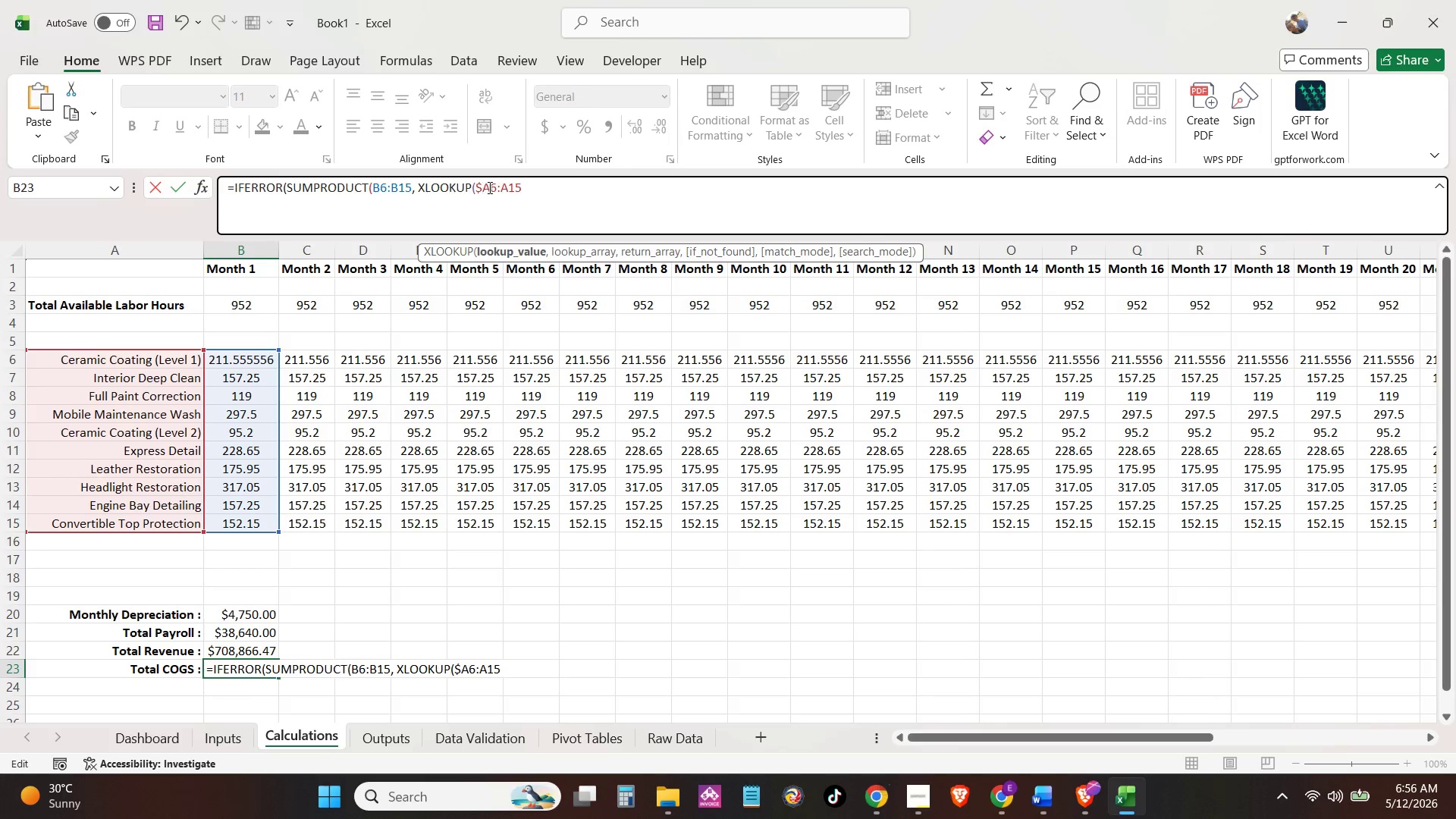 
left_click([488, 187])
 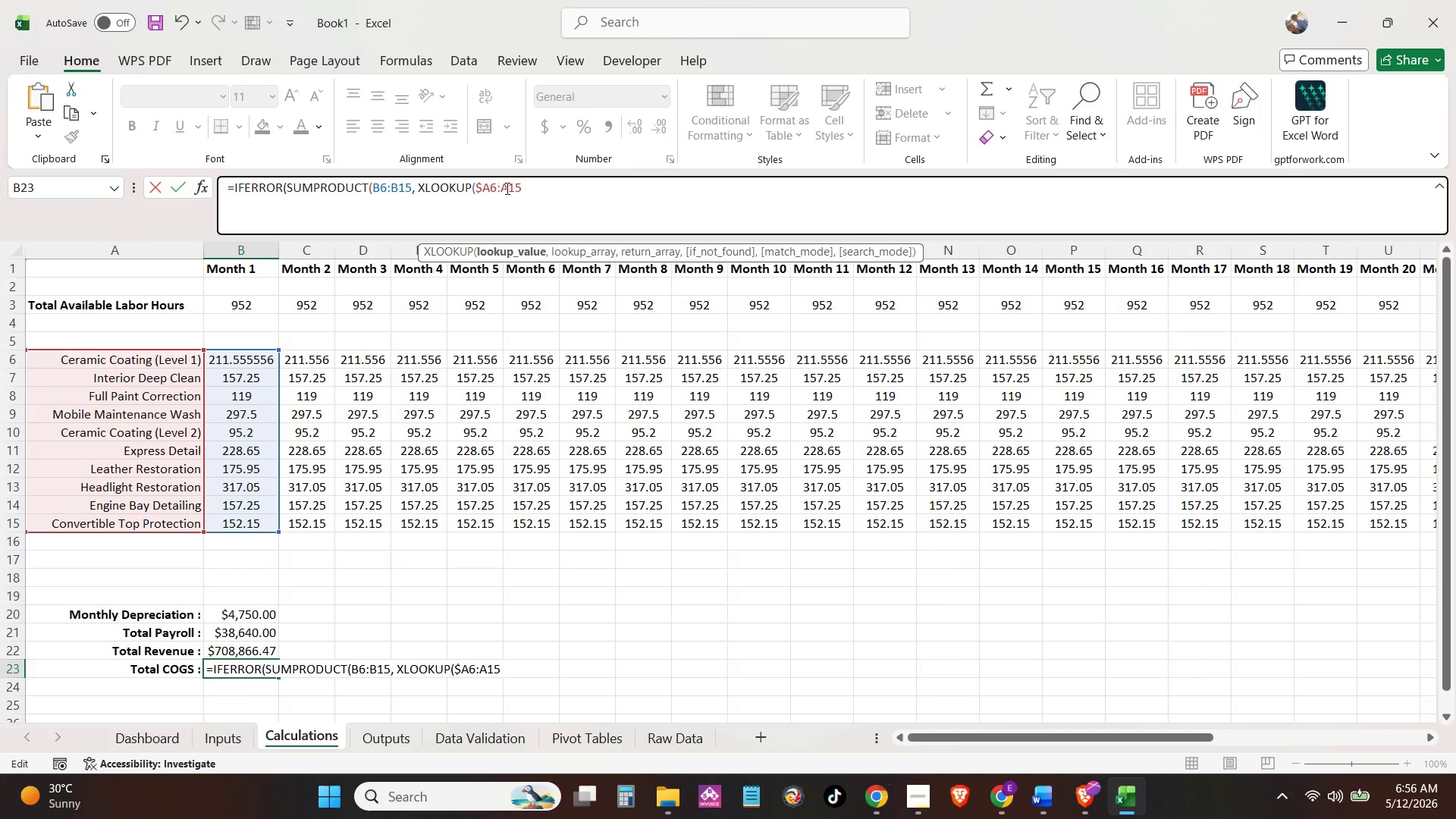 
key(Shift+ShiftLeft)
 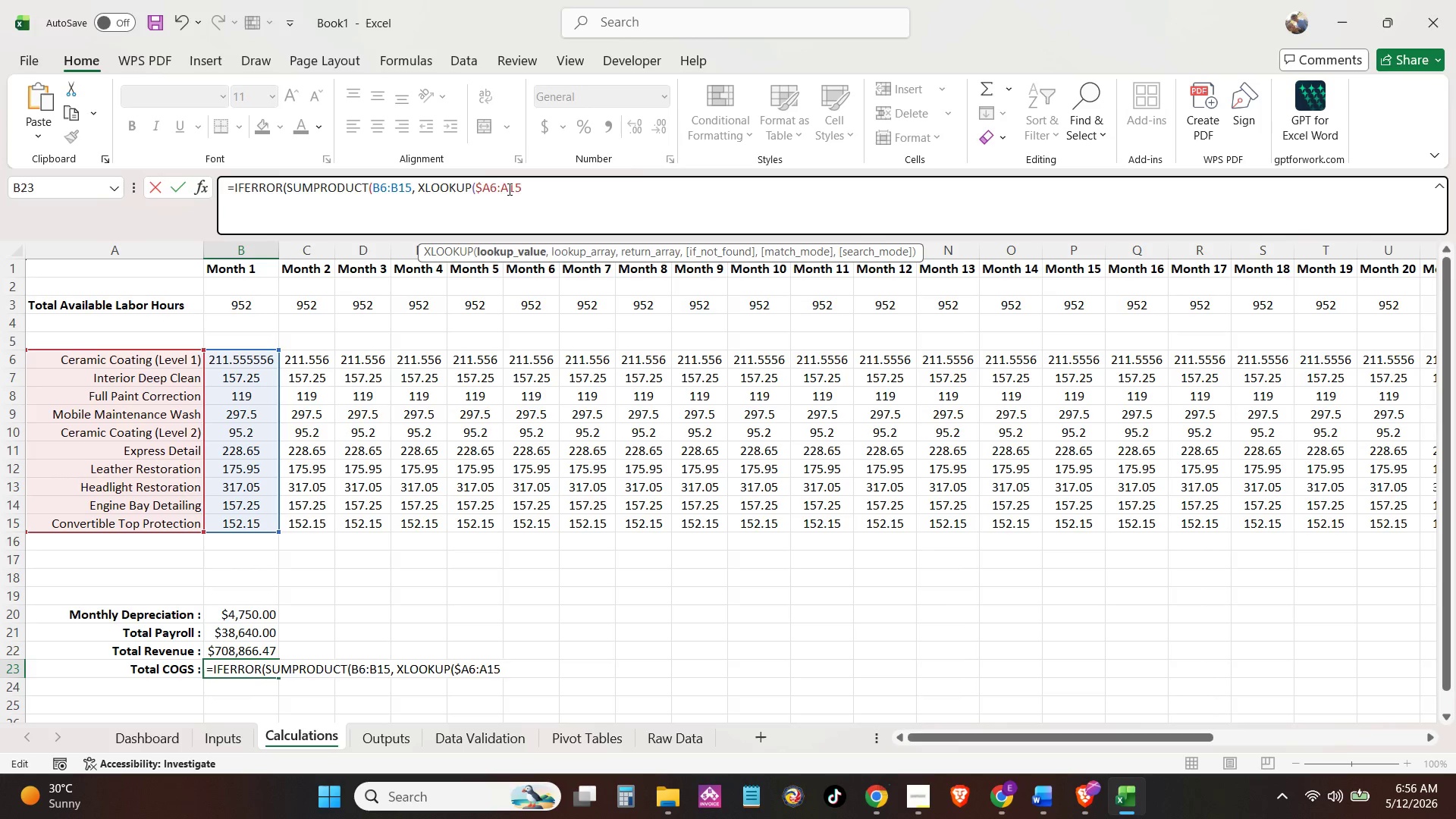 
key(Shift+4)
 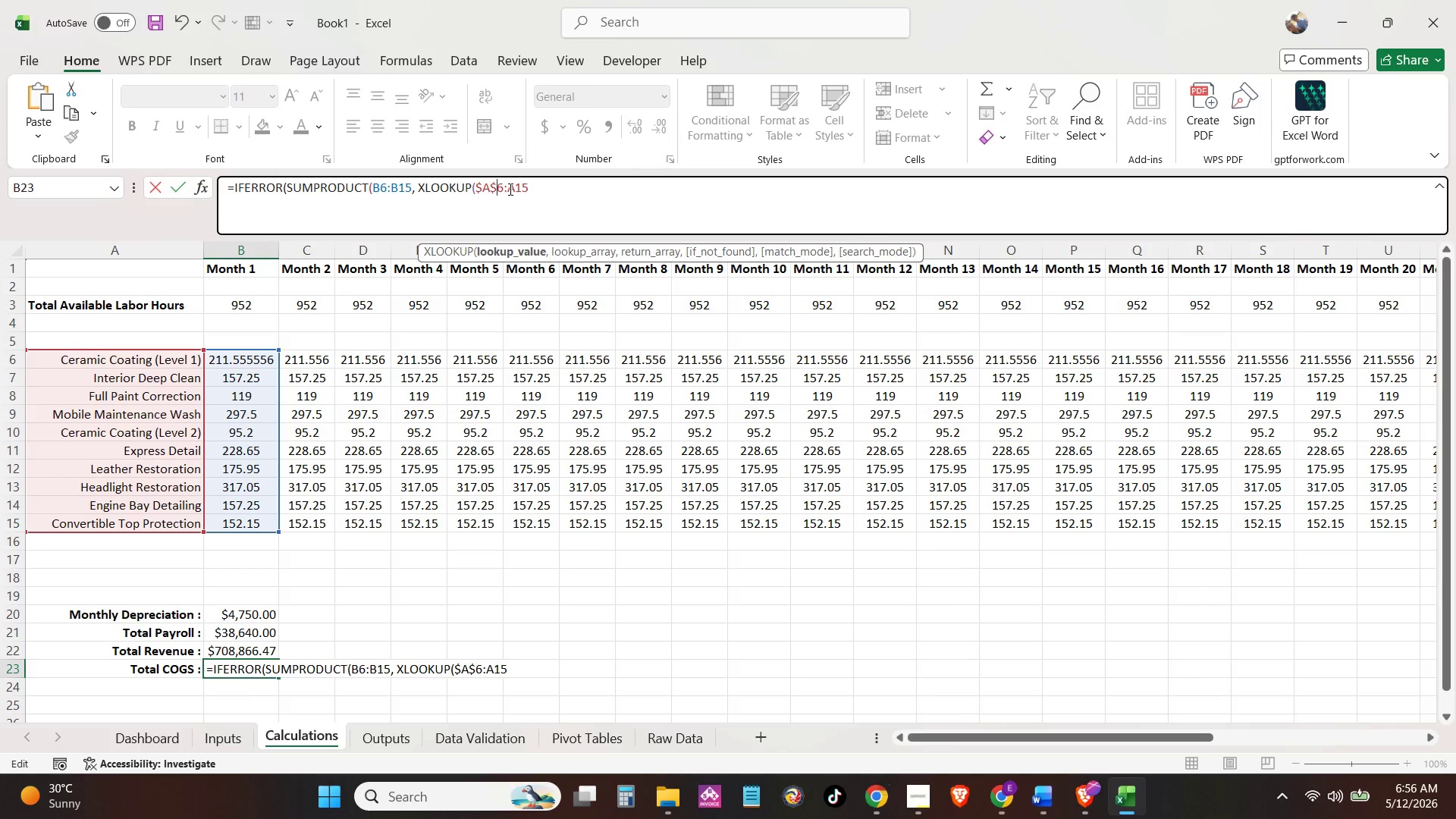 
left_click([509, 189])
 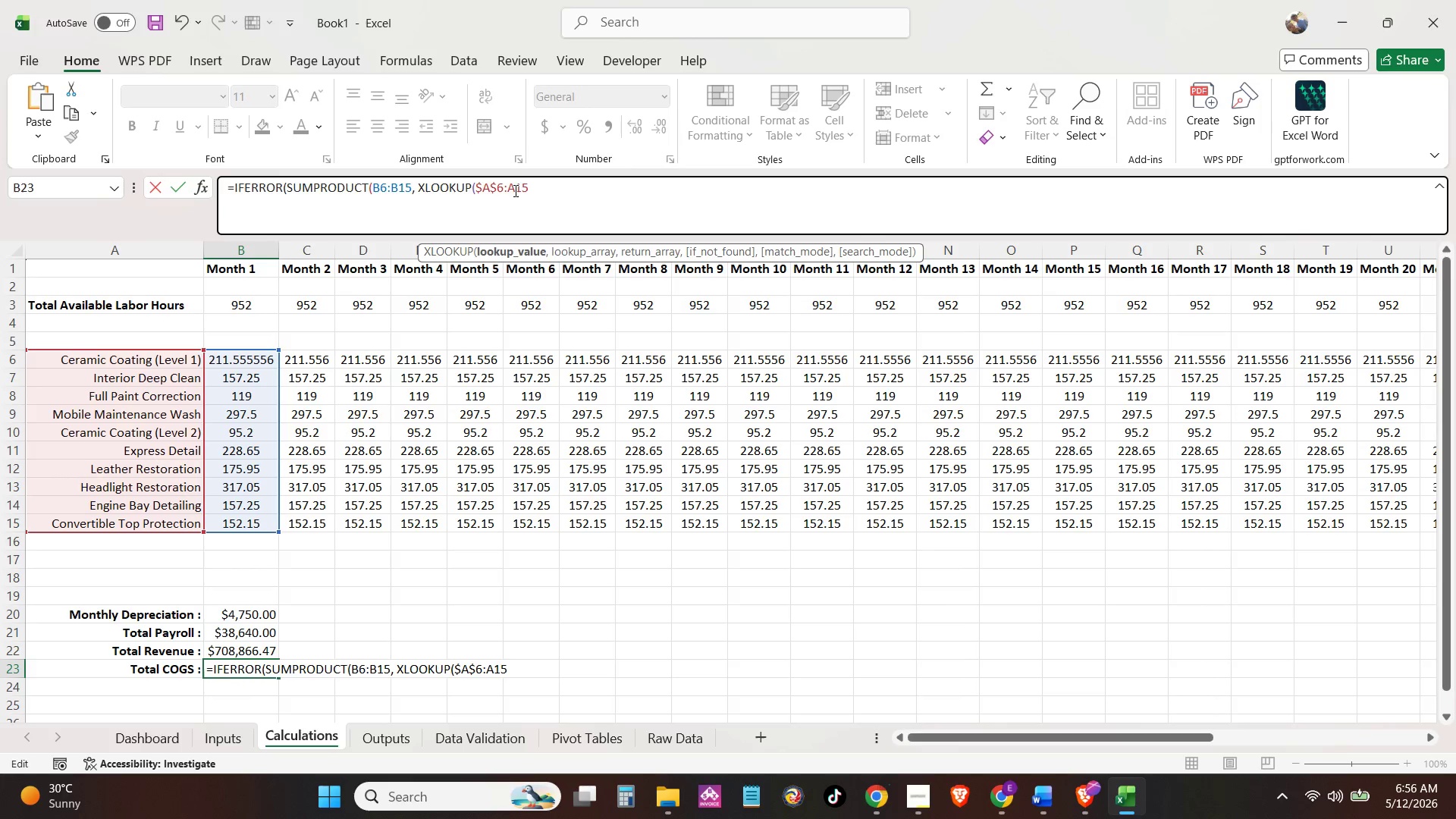 
key(Shift+ShiftLeft)
 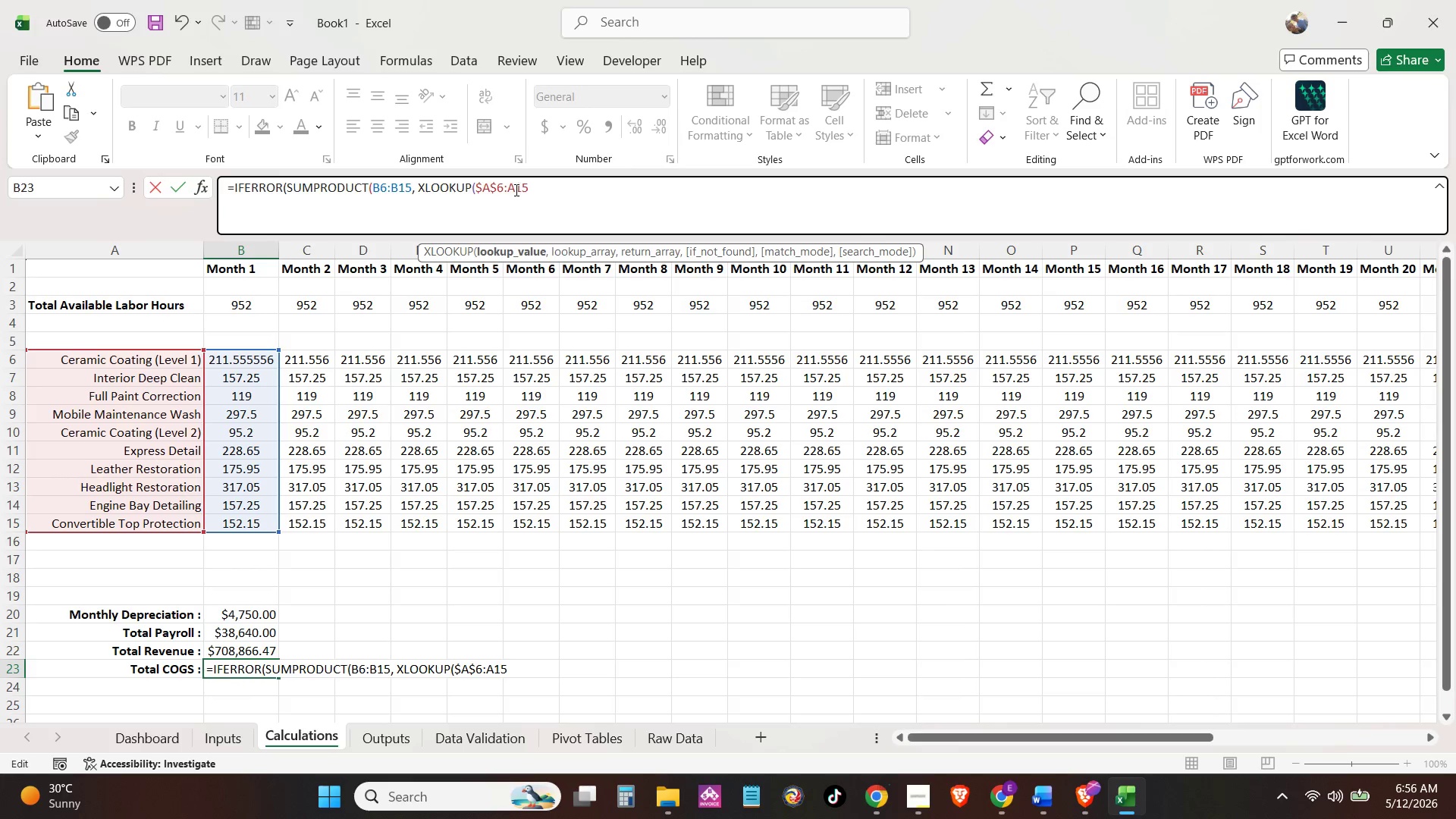 
key(Shift+4)
 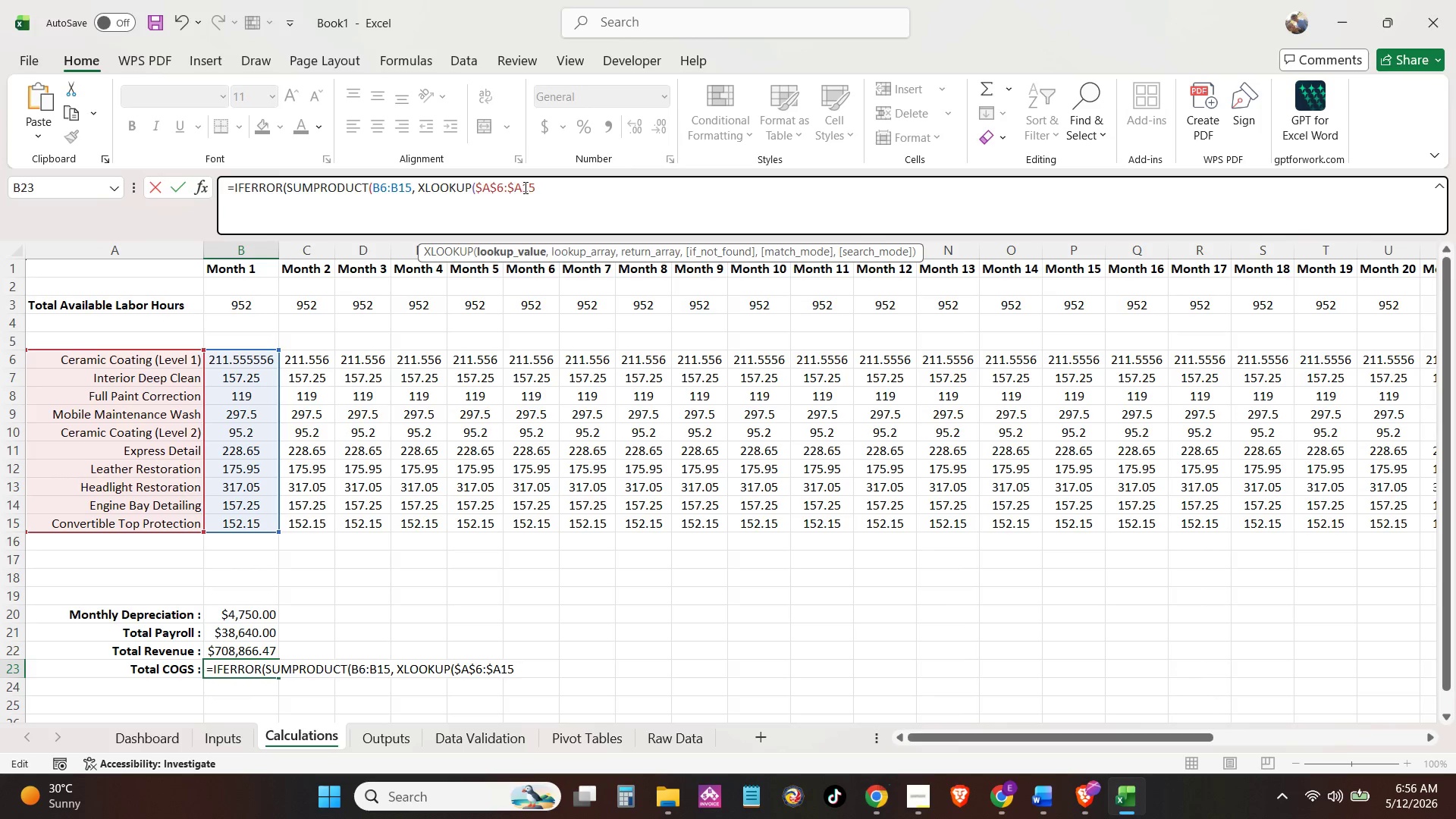 
left_click([524, 187])
 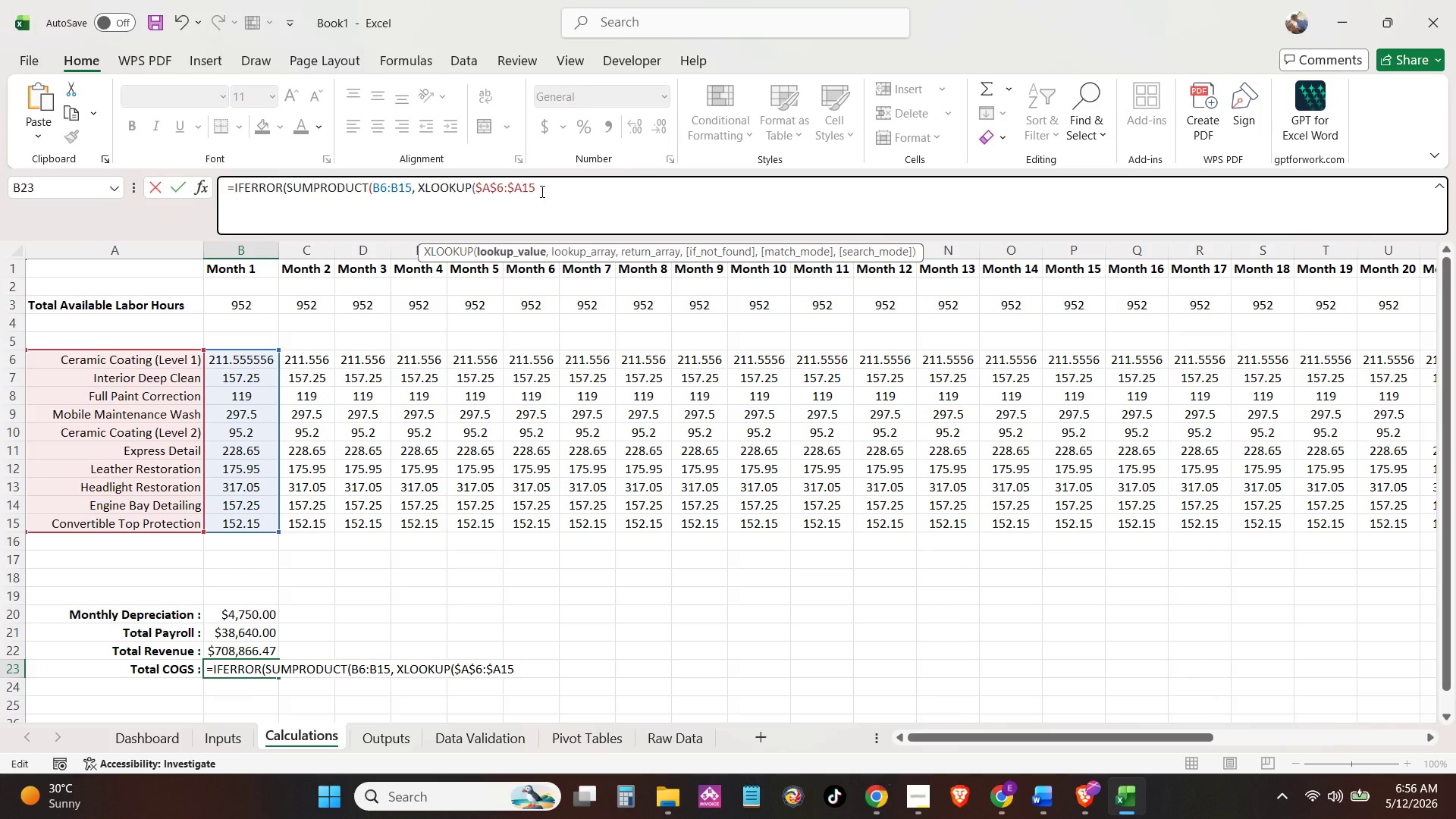 
key(Shift+ShiftLeft)
 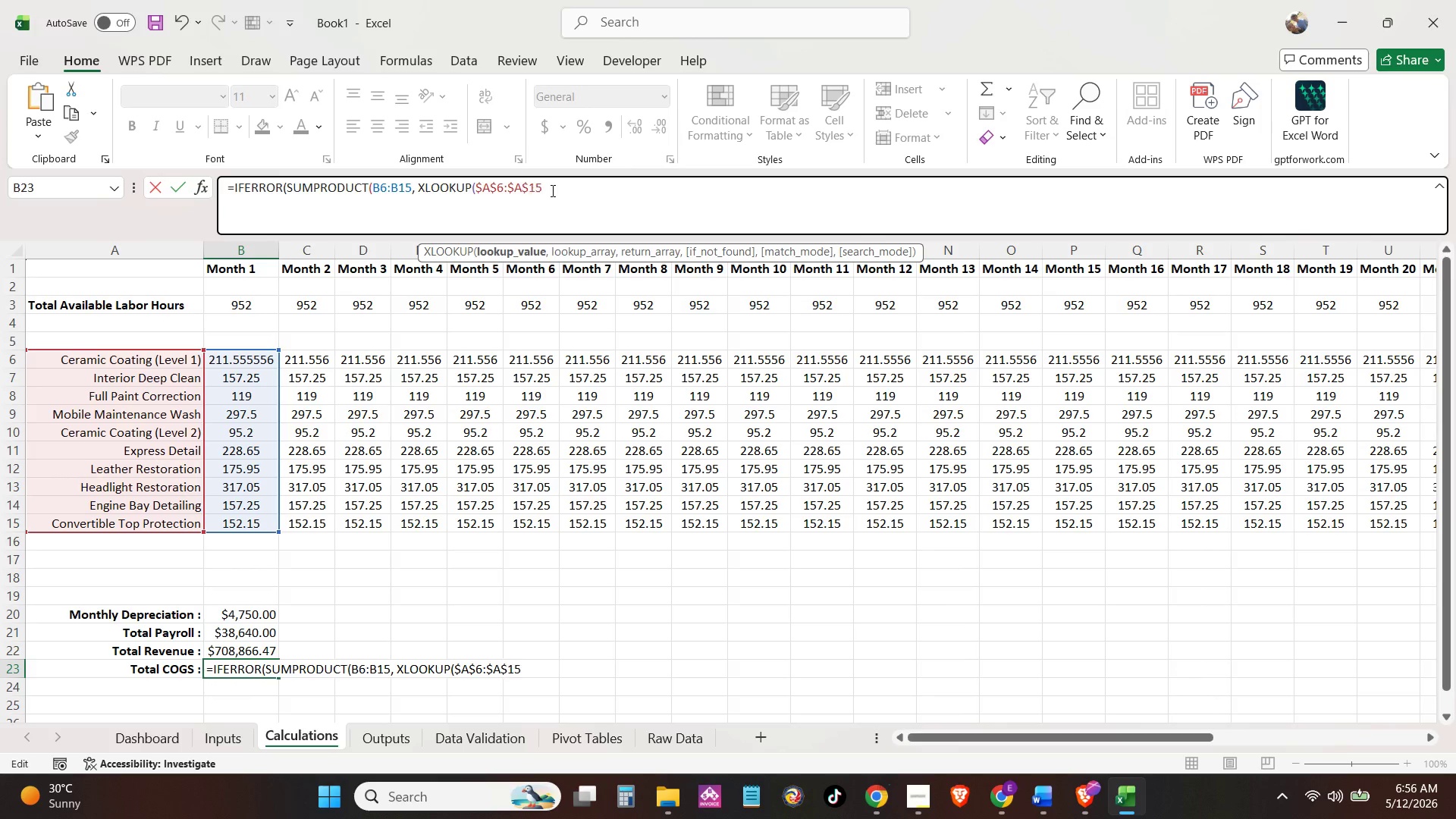 
key(Shift+4)
 